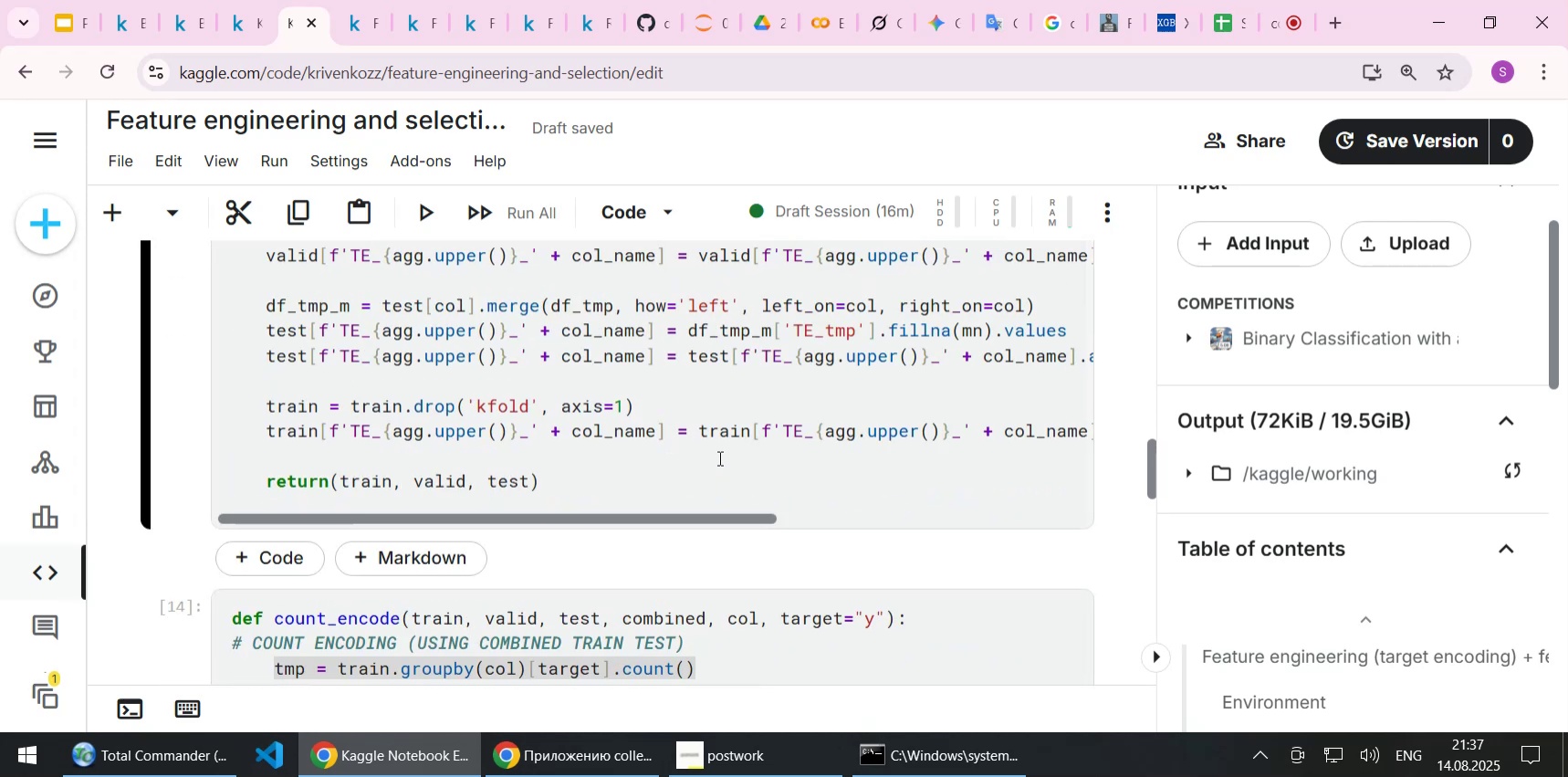 
key(Shift+Enter)
 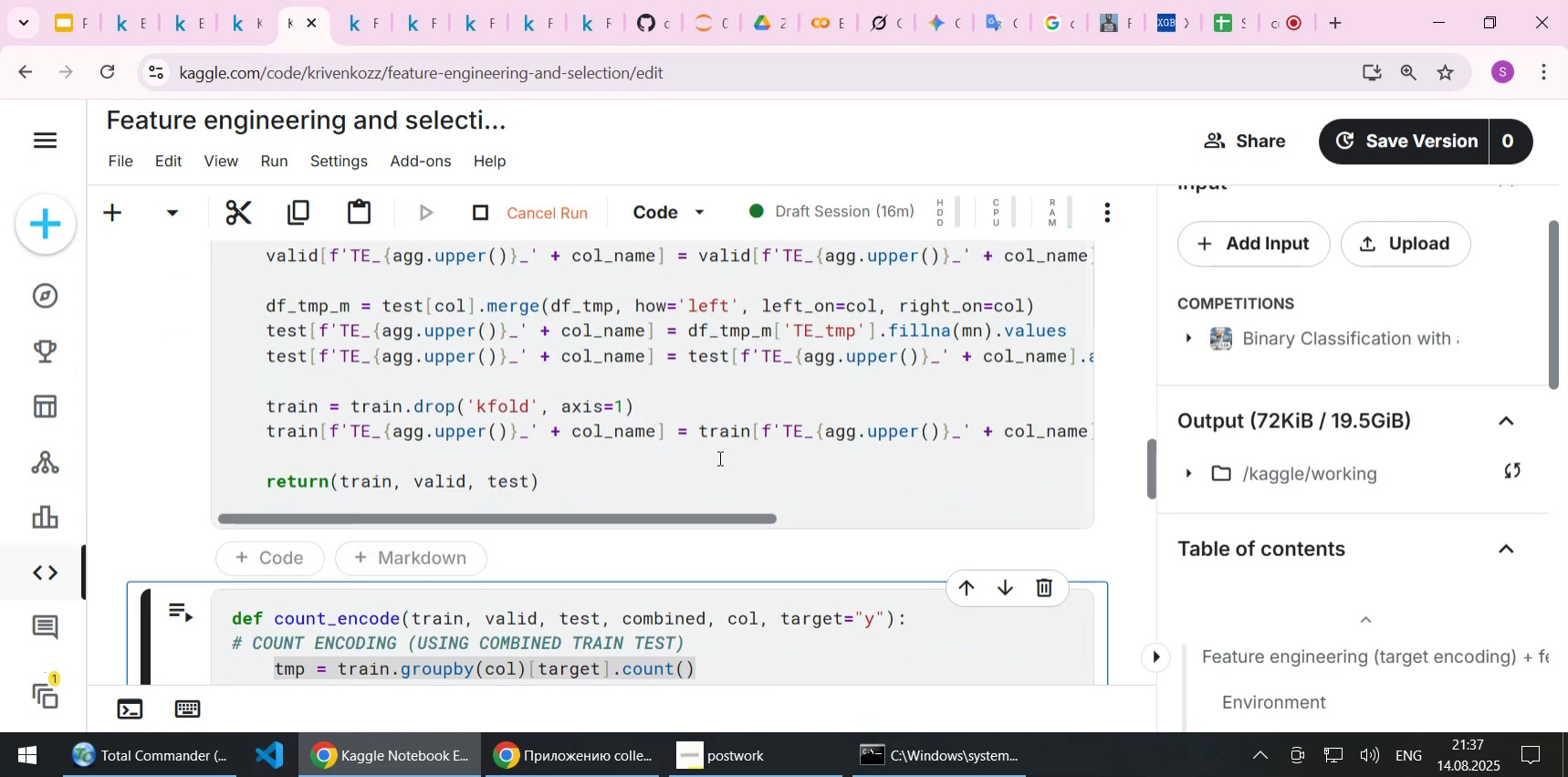 
scroll: coordinate [520, 398], scroll_direction: up, amount: 7.0
 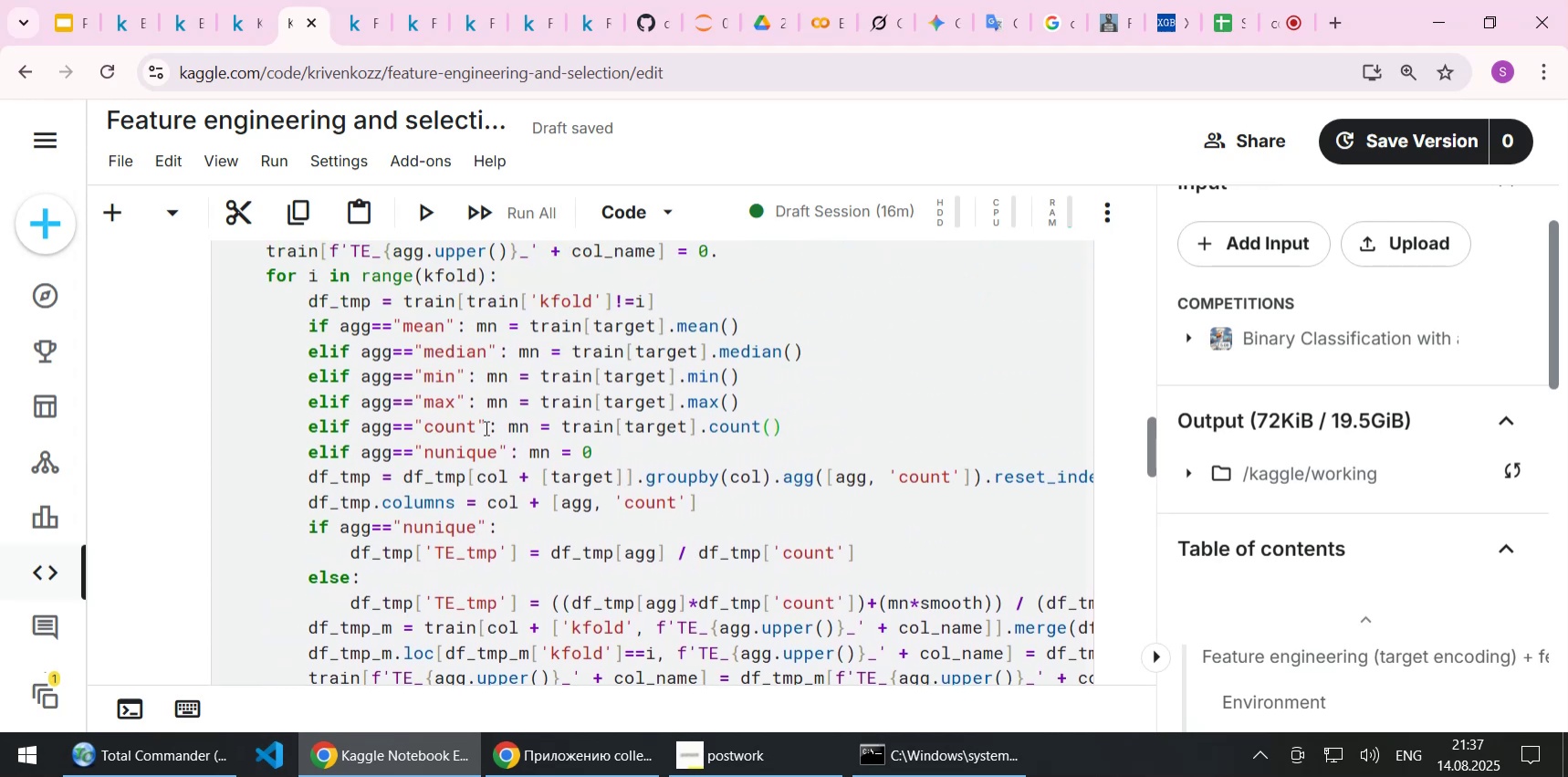 
left_click([485, 427])
 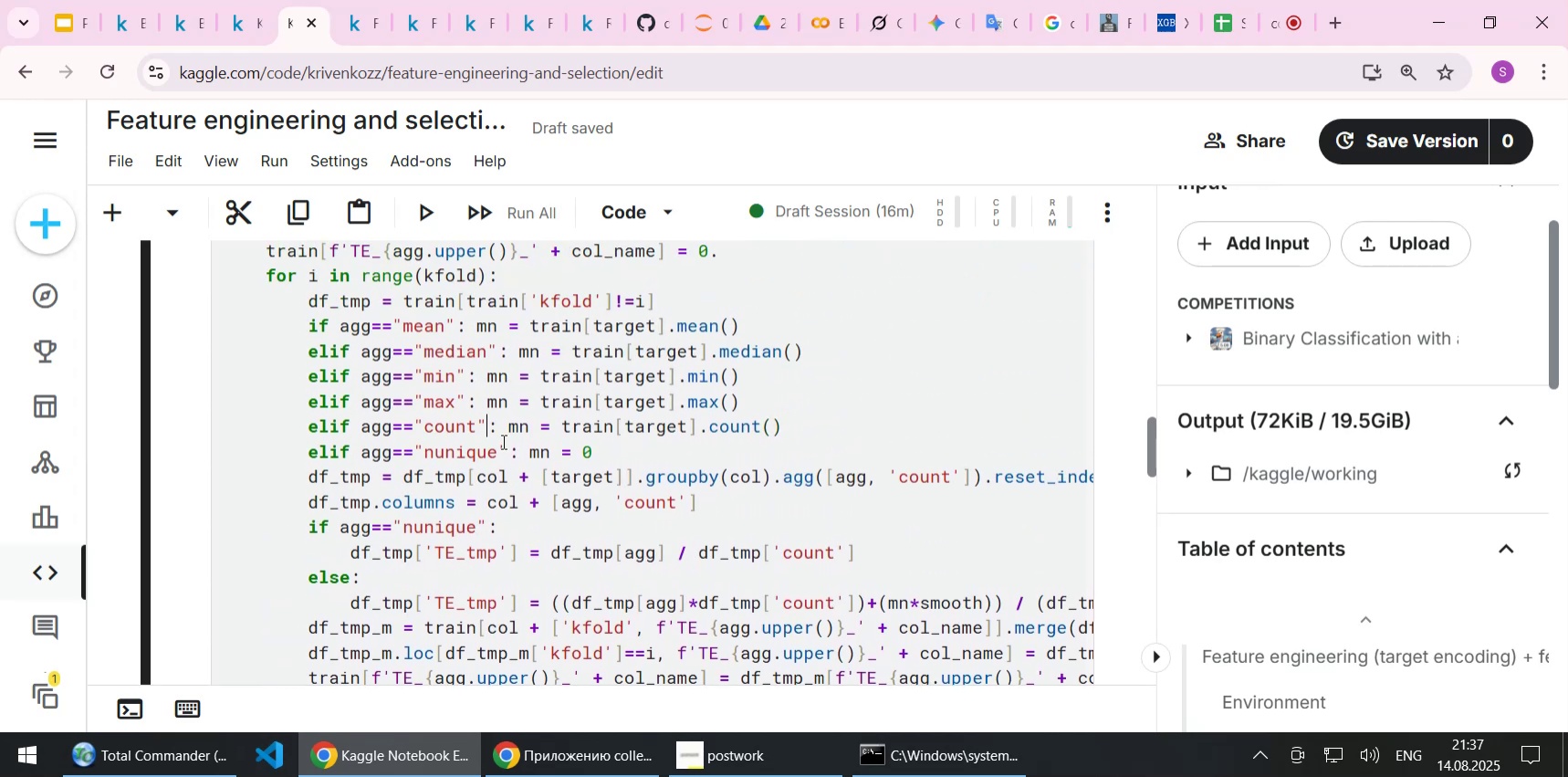 
key(Home)
 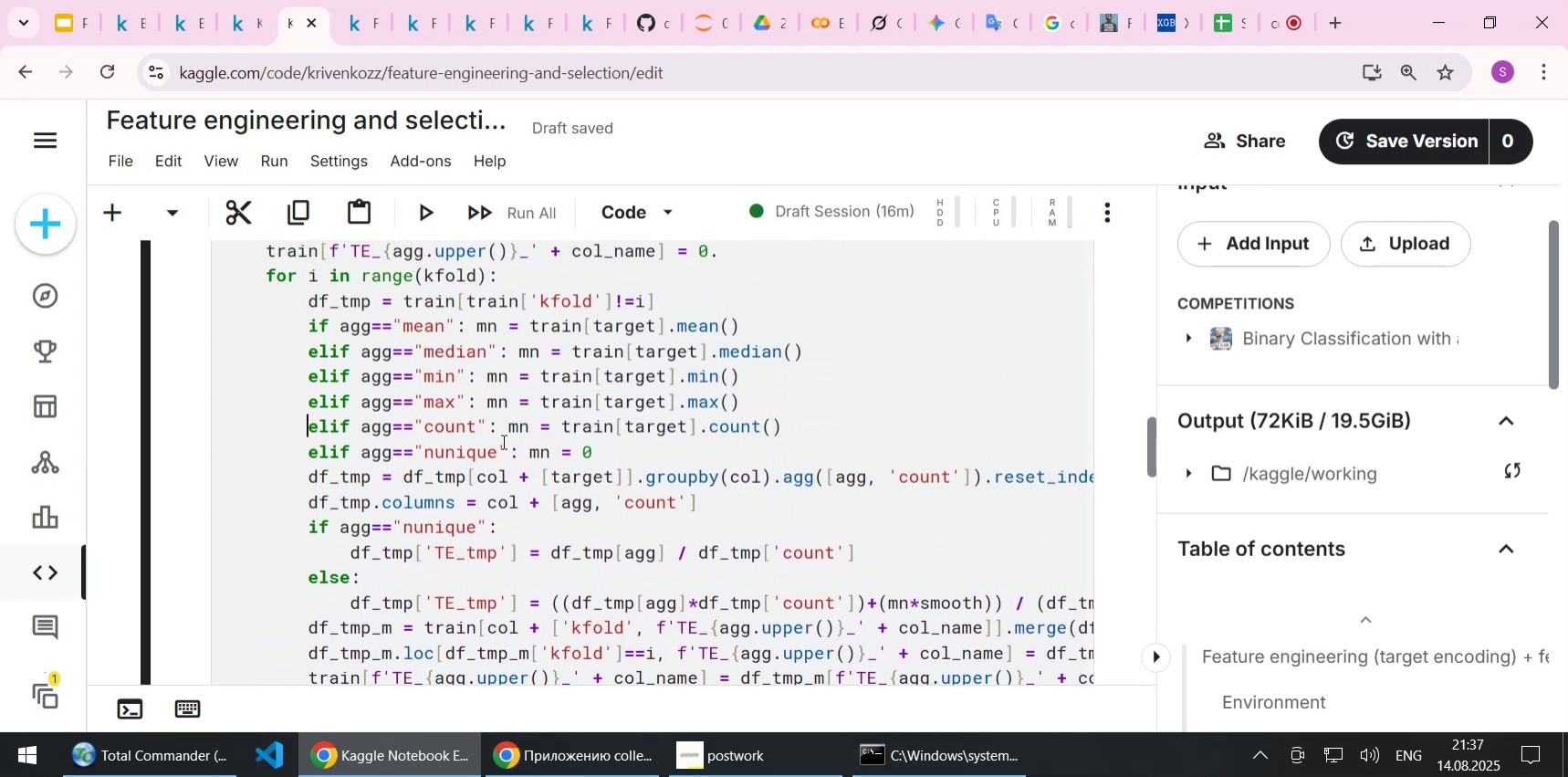 
key(Shift+ShiftLeft)
 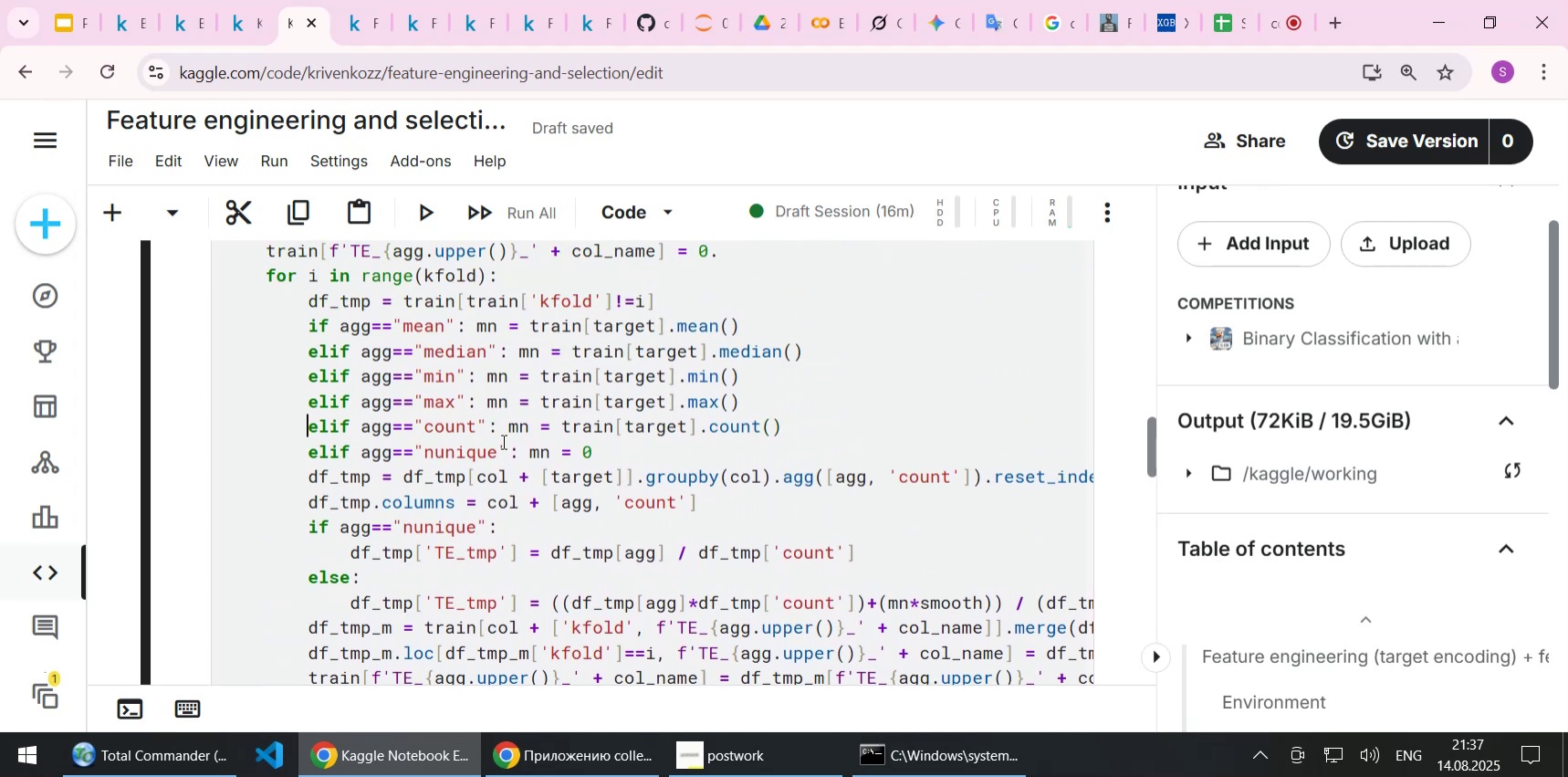 
key(Shift+End)
 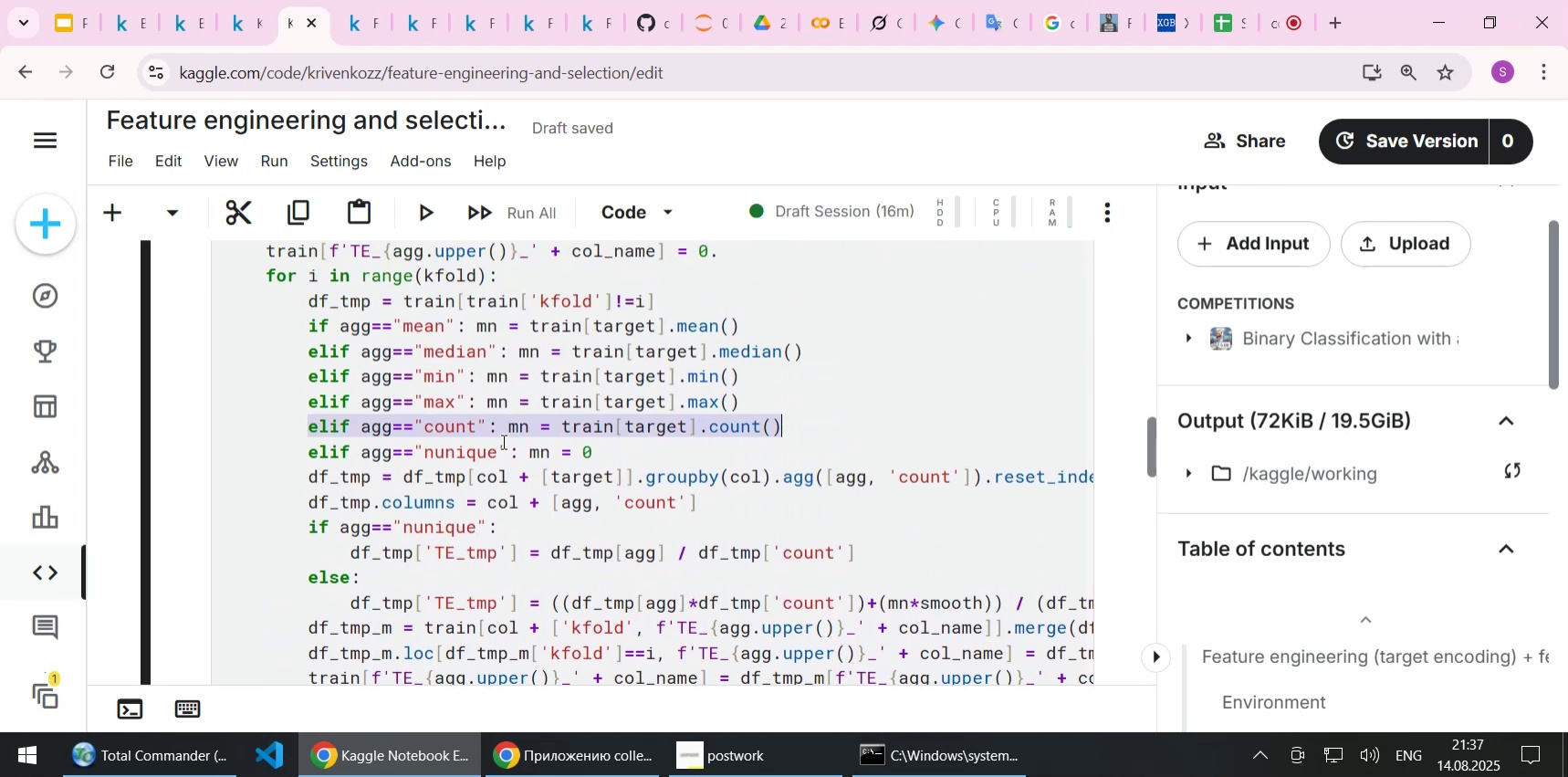 
key(Control+C)
 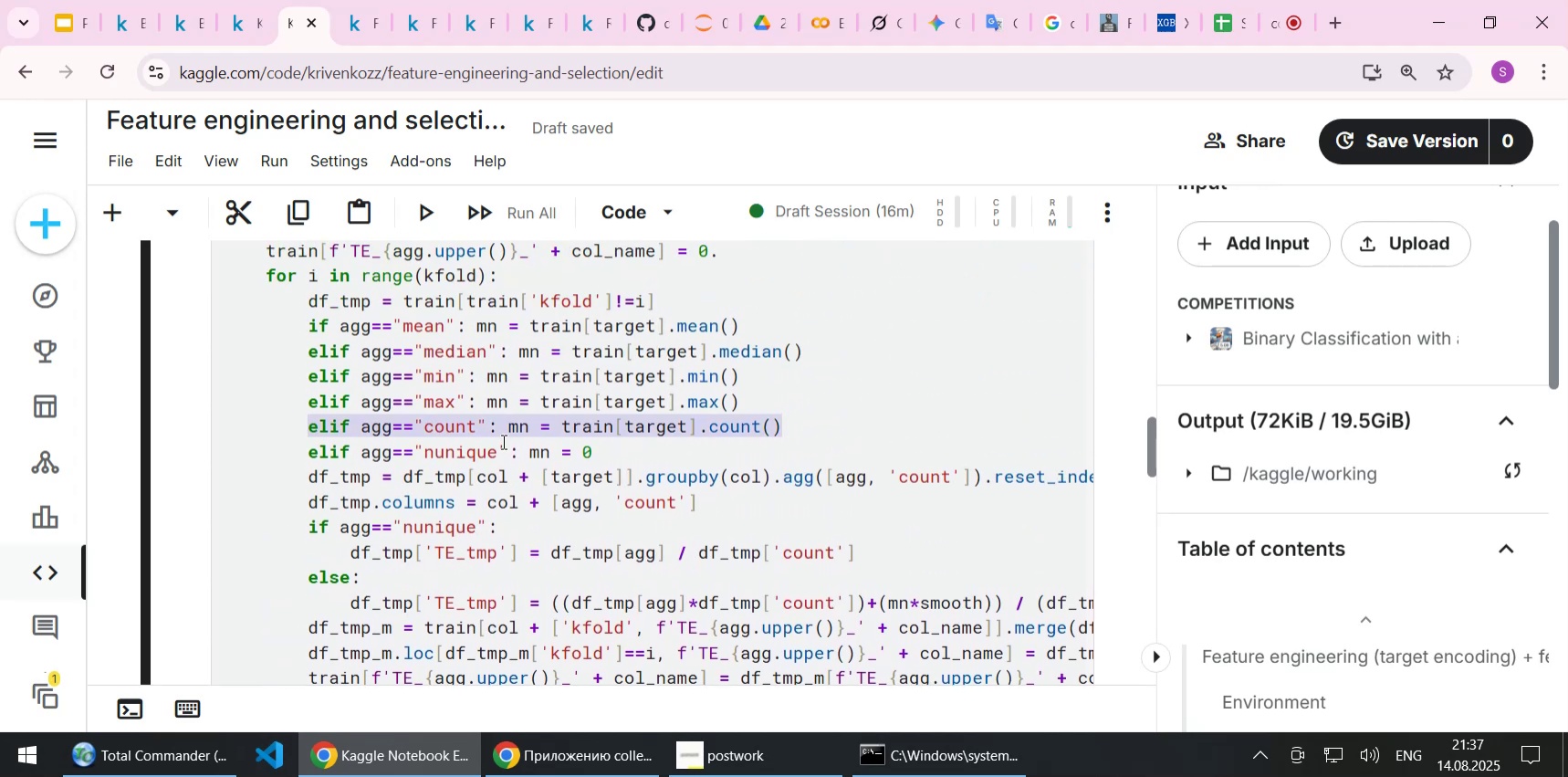 
scroll: coordinate [502, 441], scroll_direction: down, amount: 3.0
 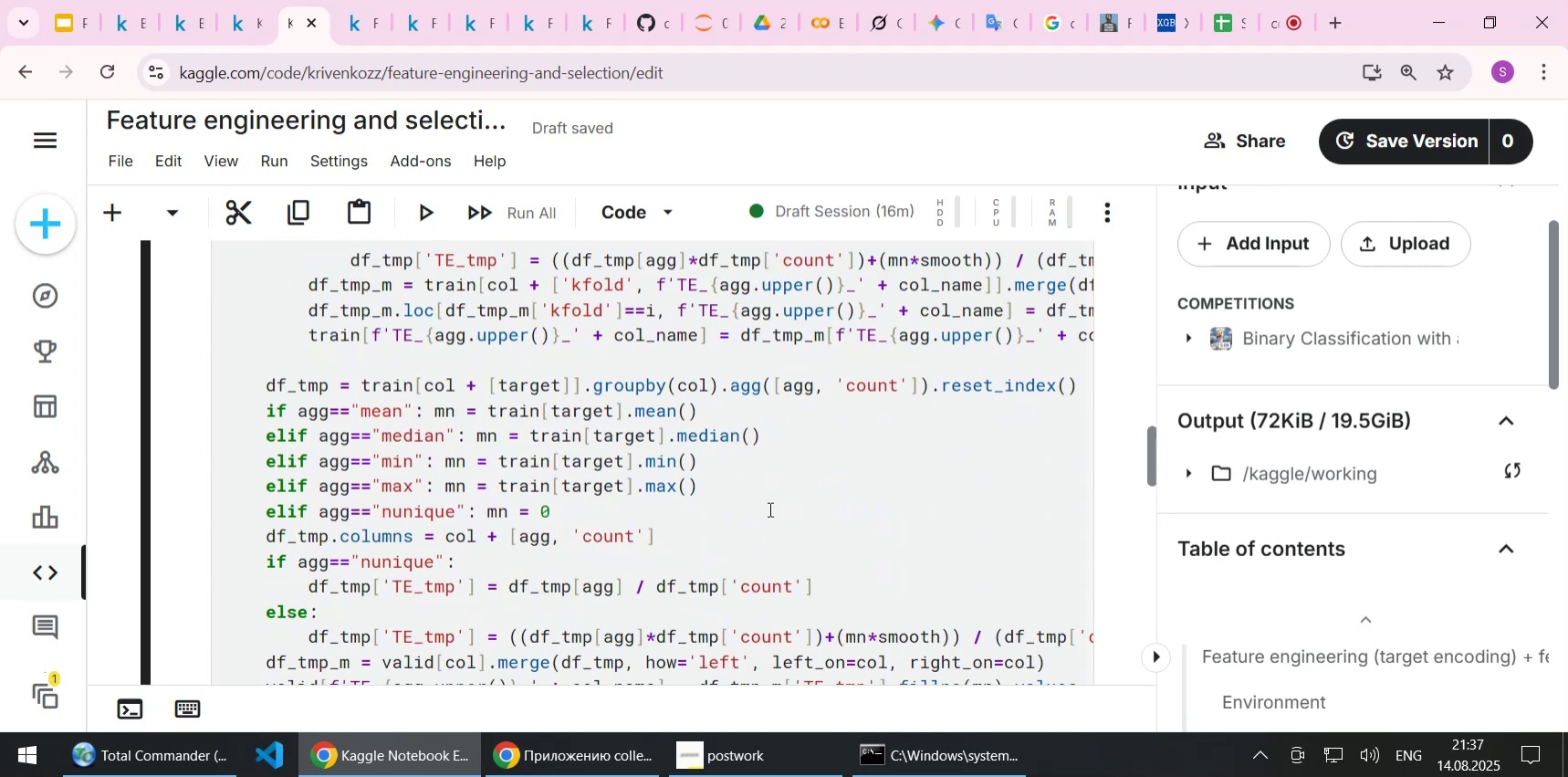 
left_click([765, 488])
 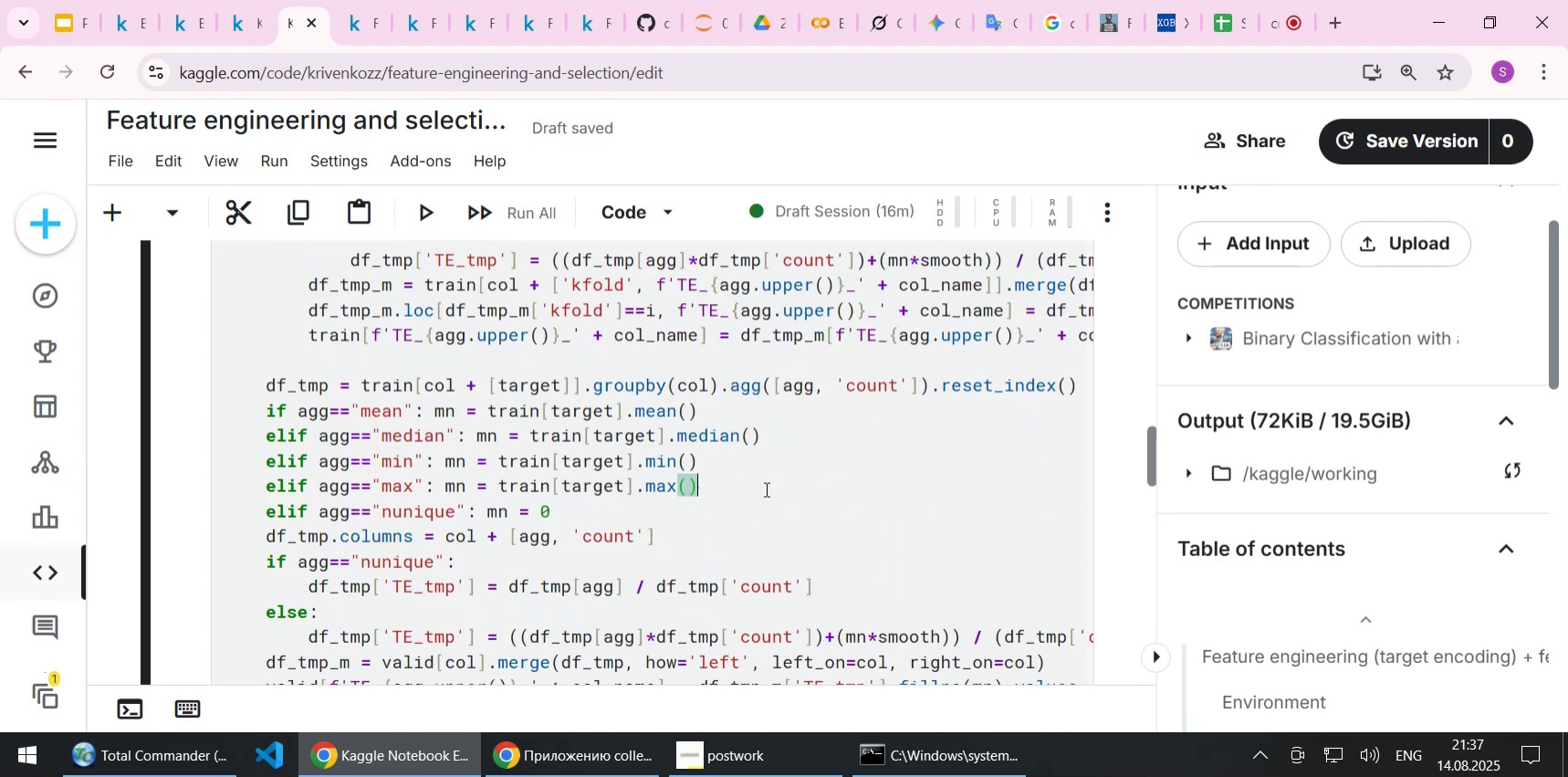 
key(Enter)
 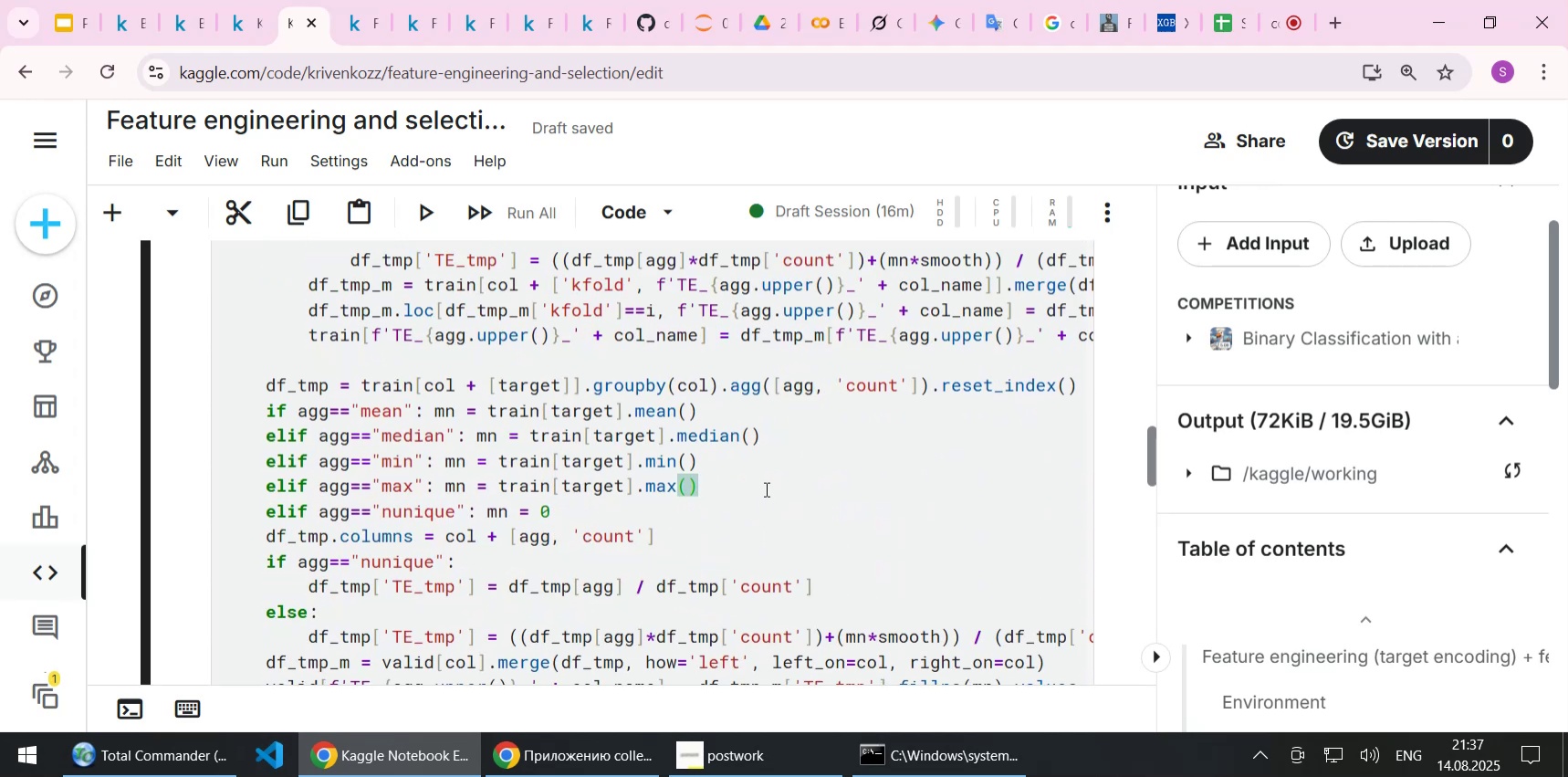 
key(Control+ControlLeft)
 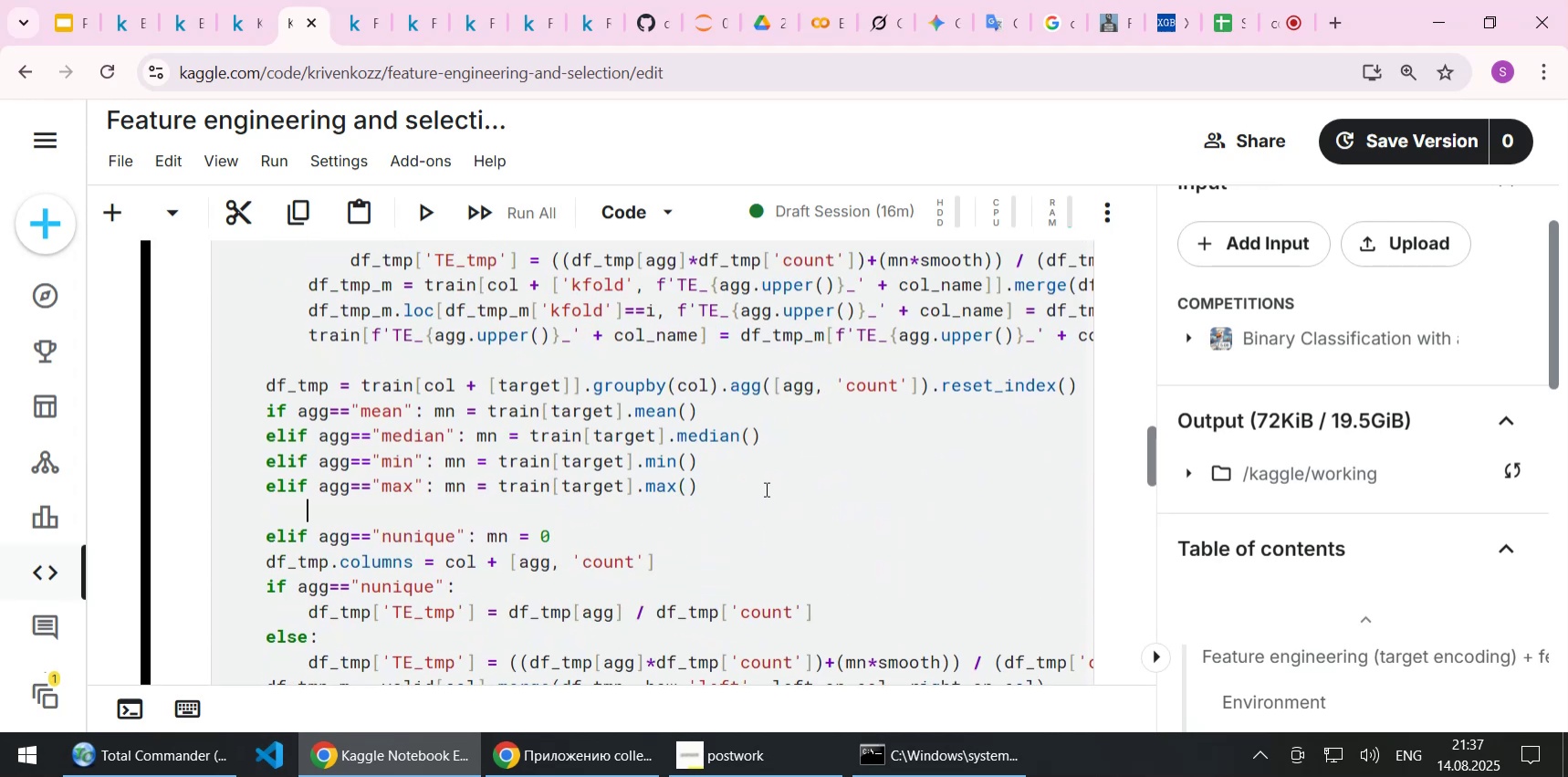 
key(Control+V)
 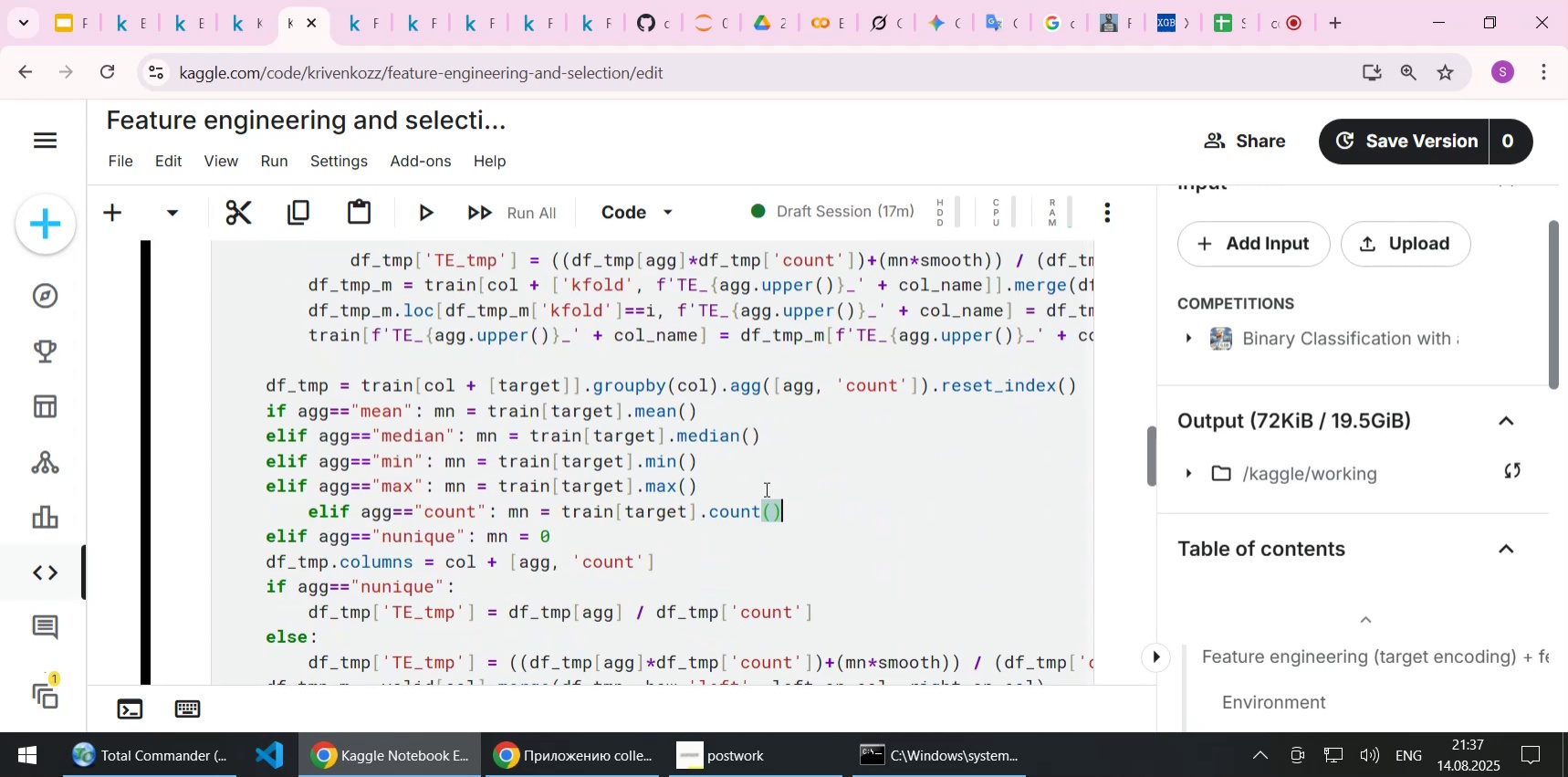 
key(Home)
 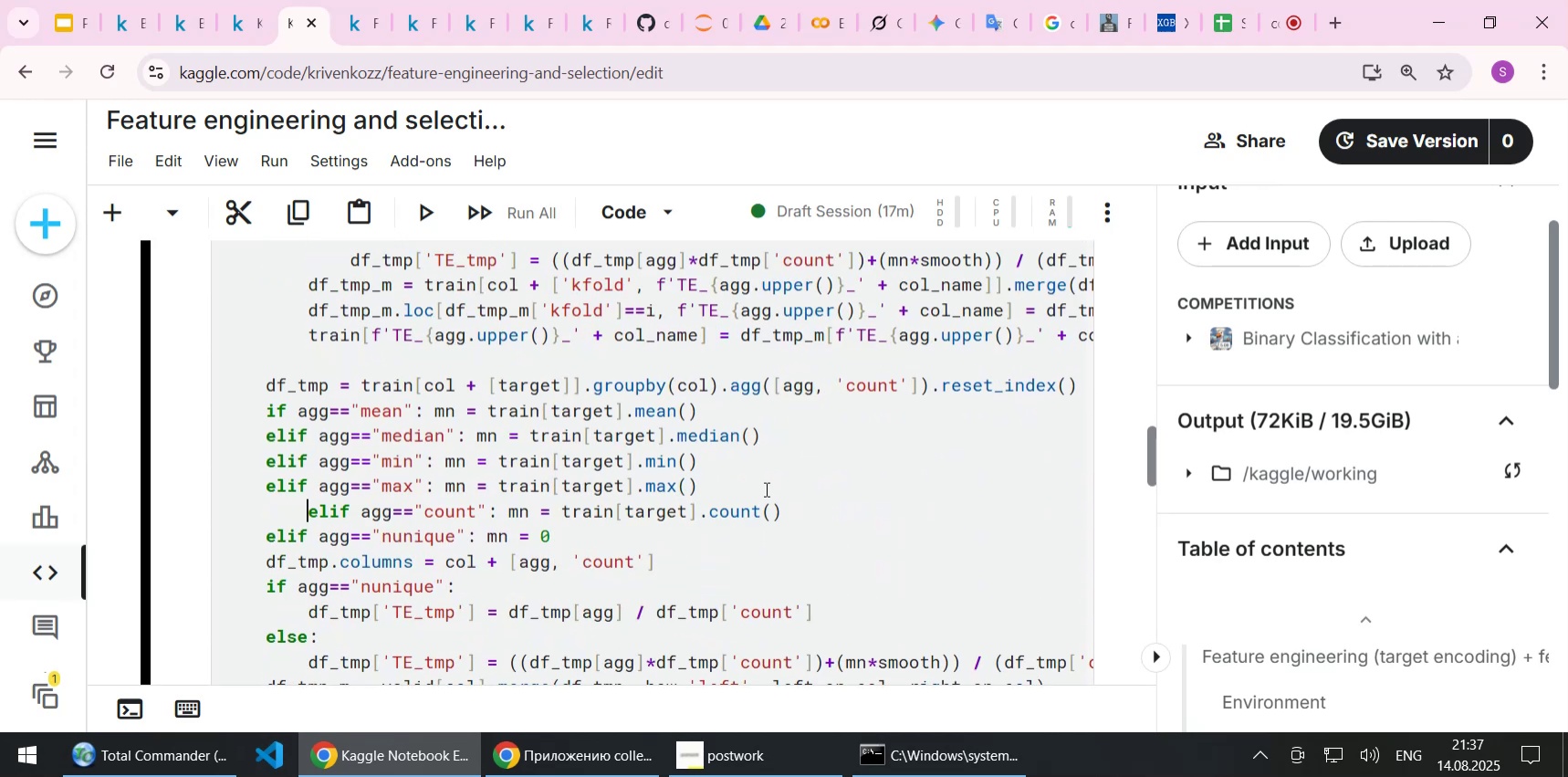 
key(Backspace)
 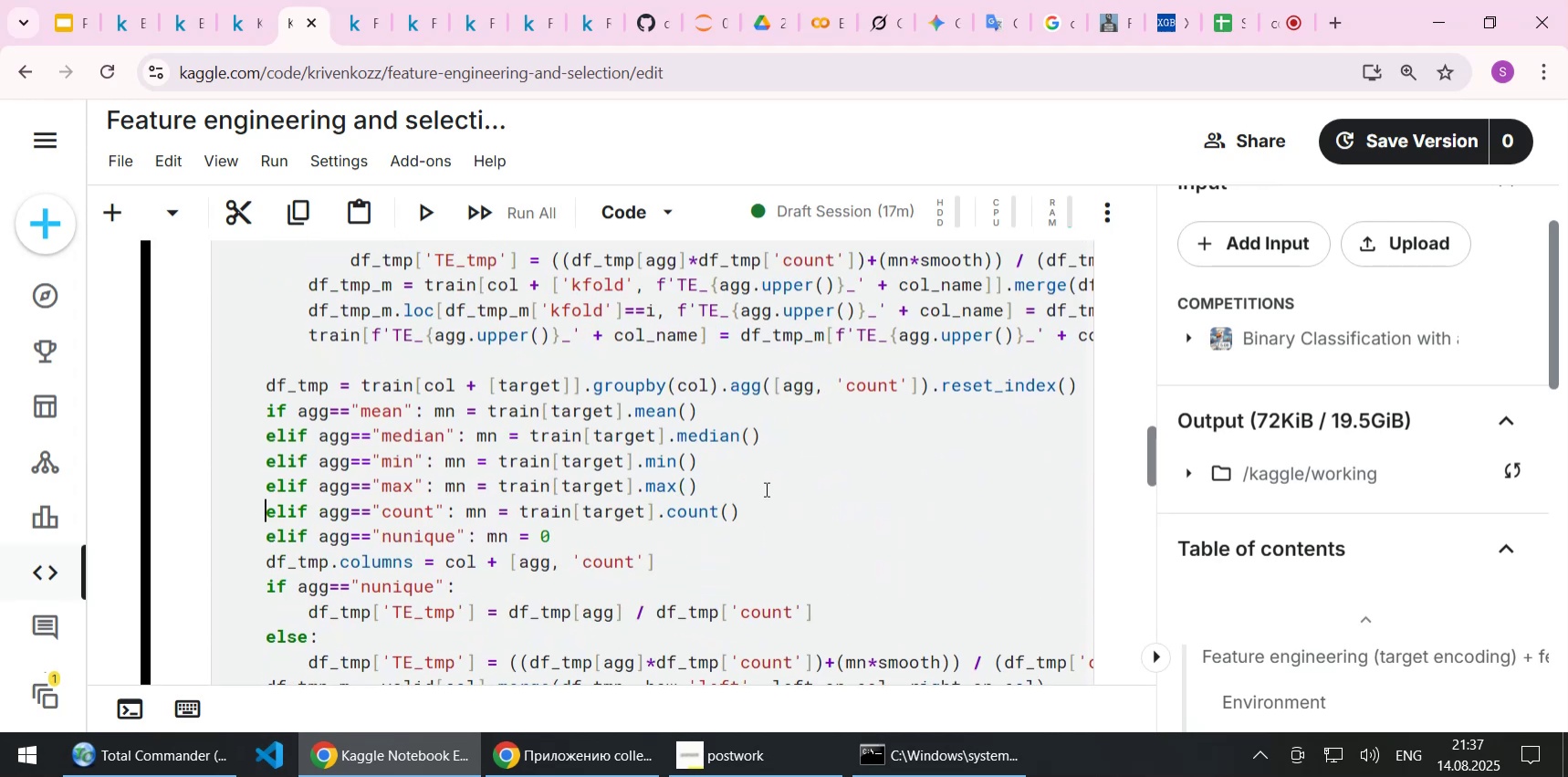 
key(Control+ControlLeft)
 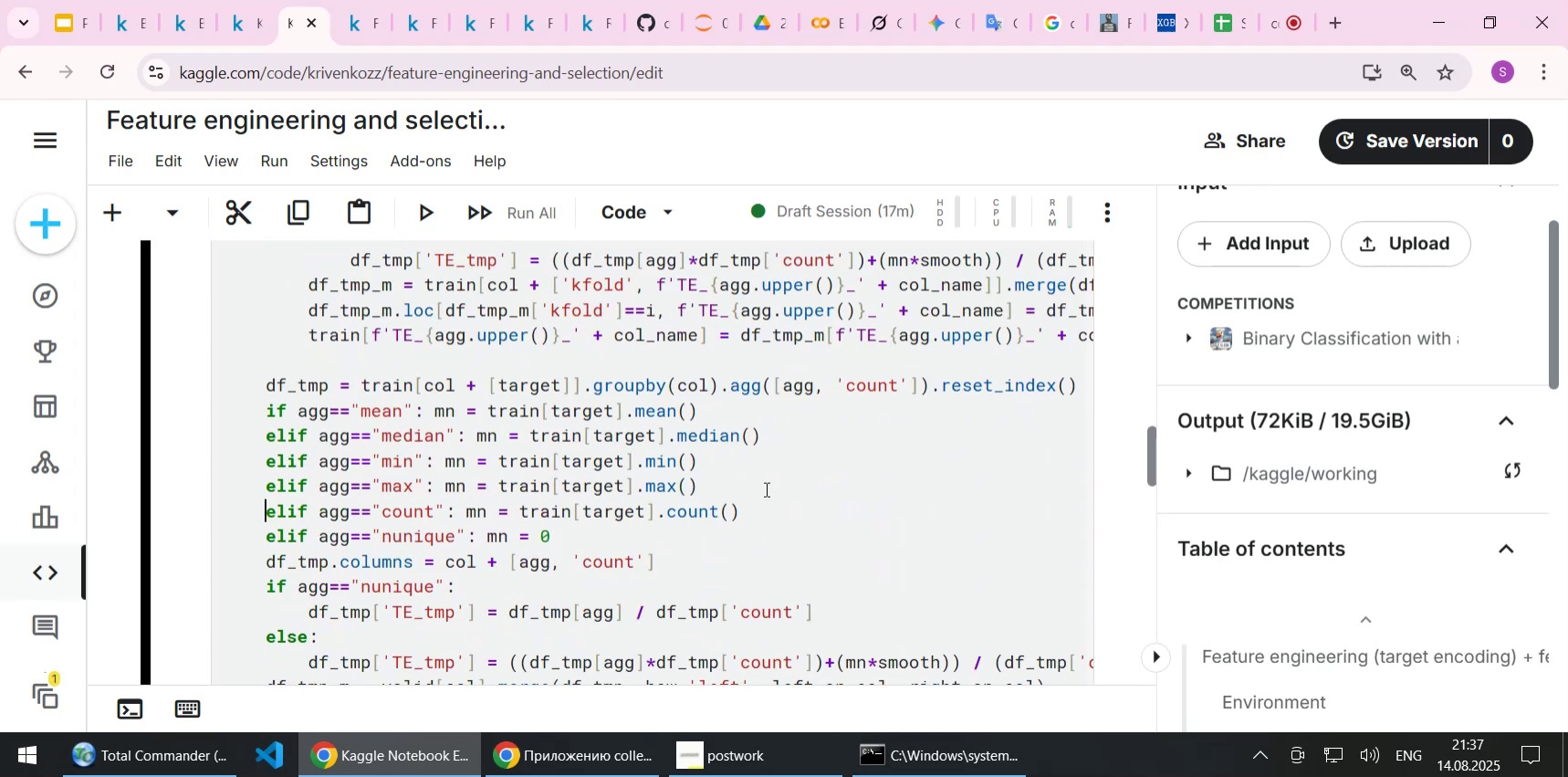 
key(Control+S)
 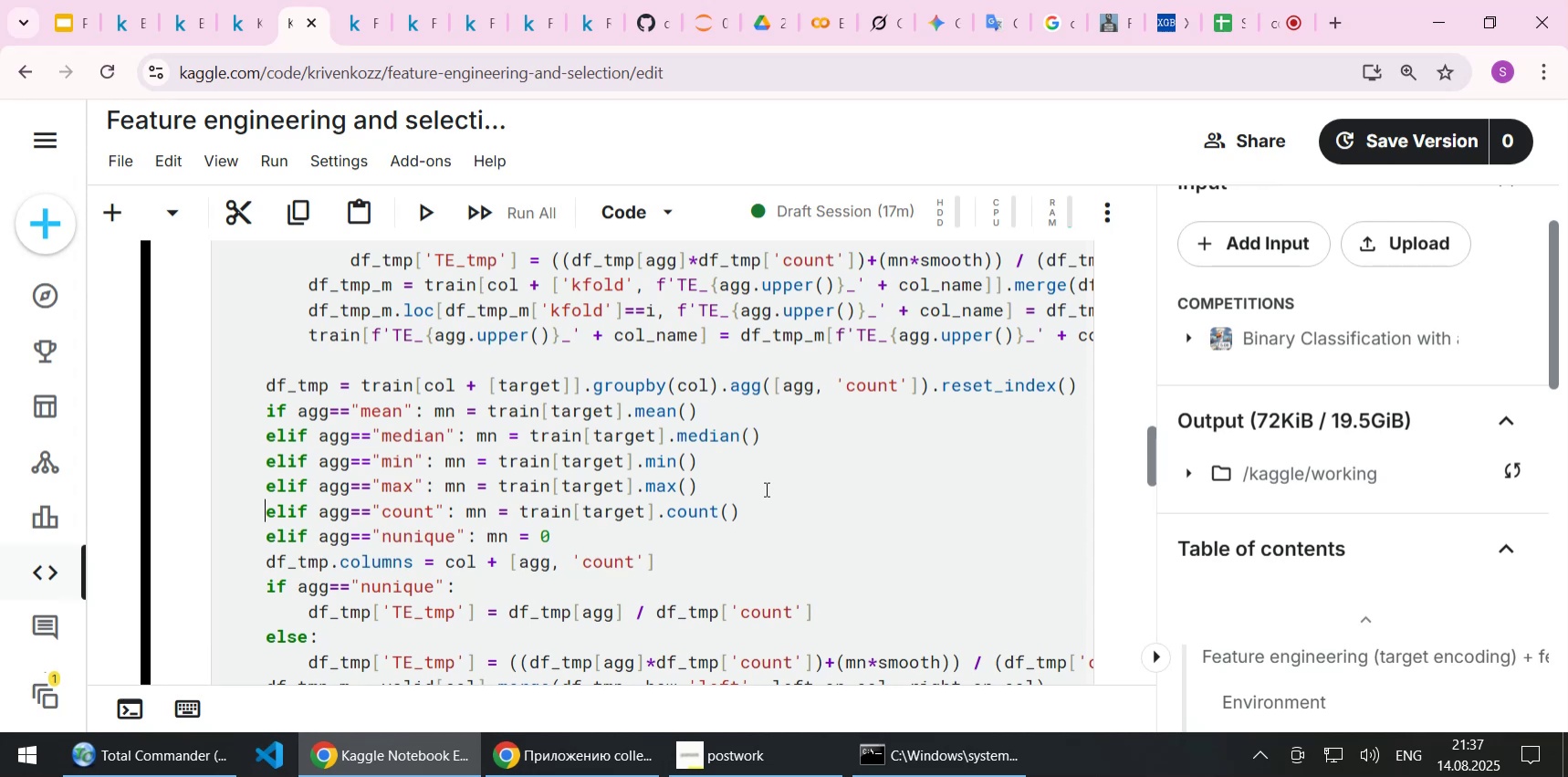 
scroll: coordinate [765, 488], scroll_direction: down, amount: 1.0
 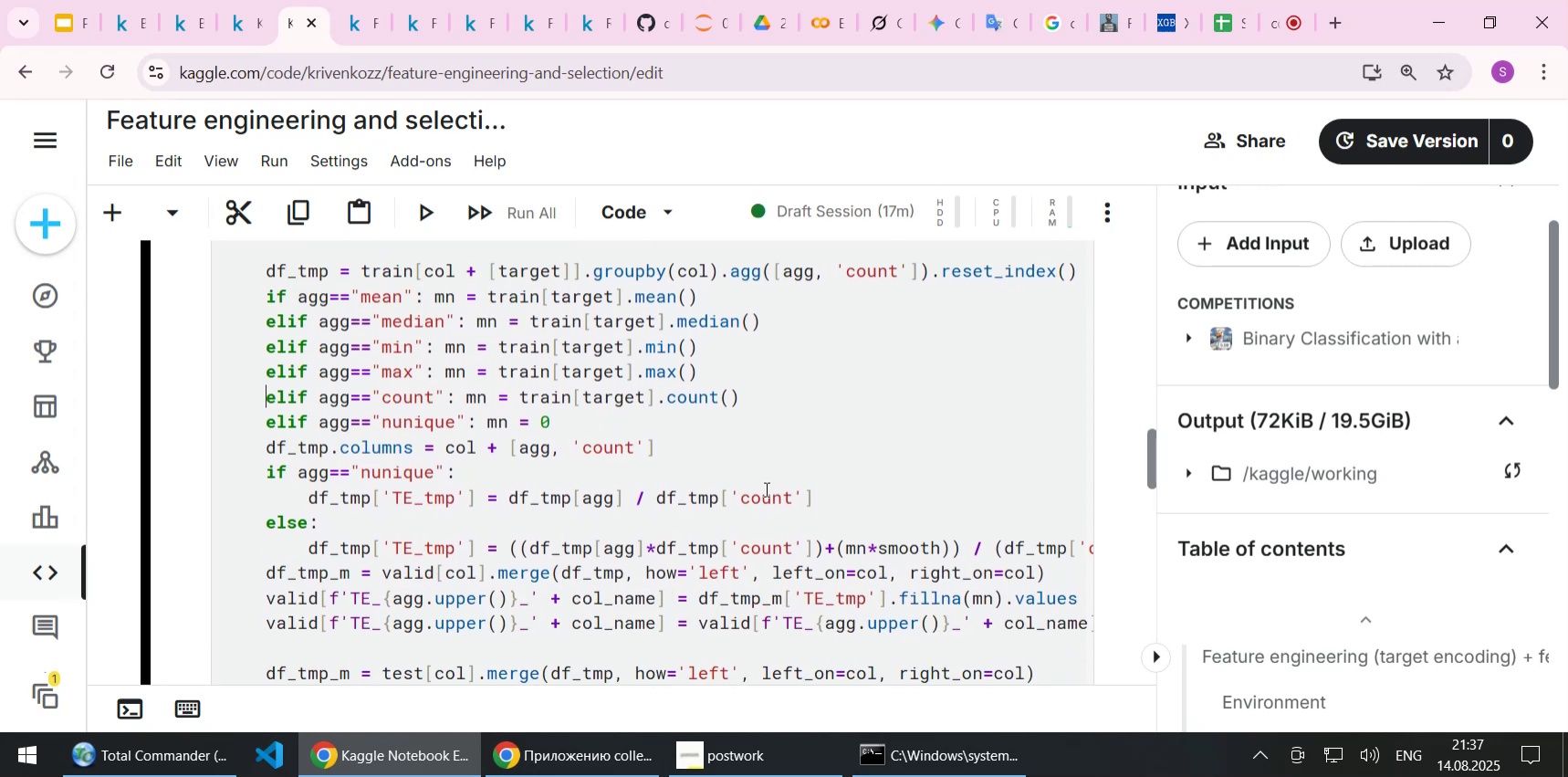 
key(Shift+Enter)
 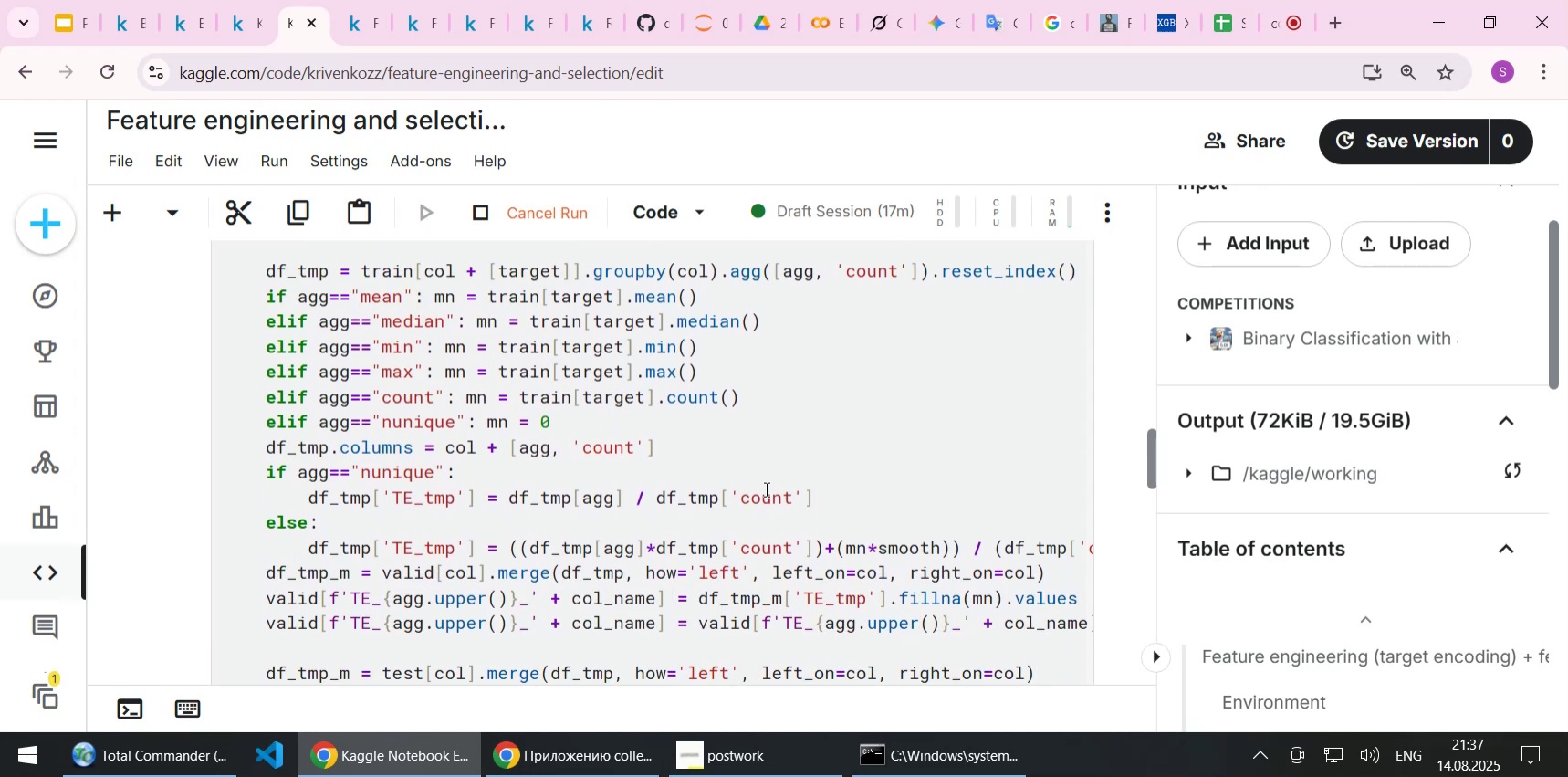 
scroll: coordinate [799, 479], scroll_direction: down, amount: 3.0
 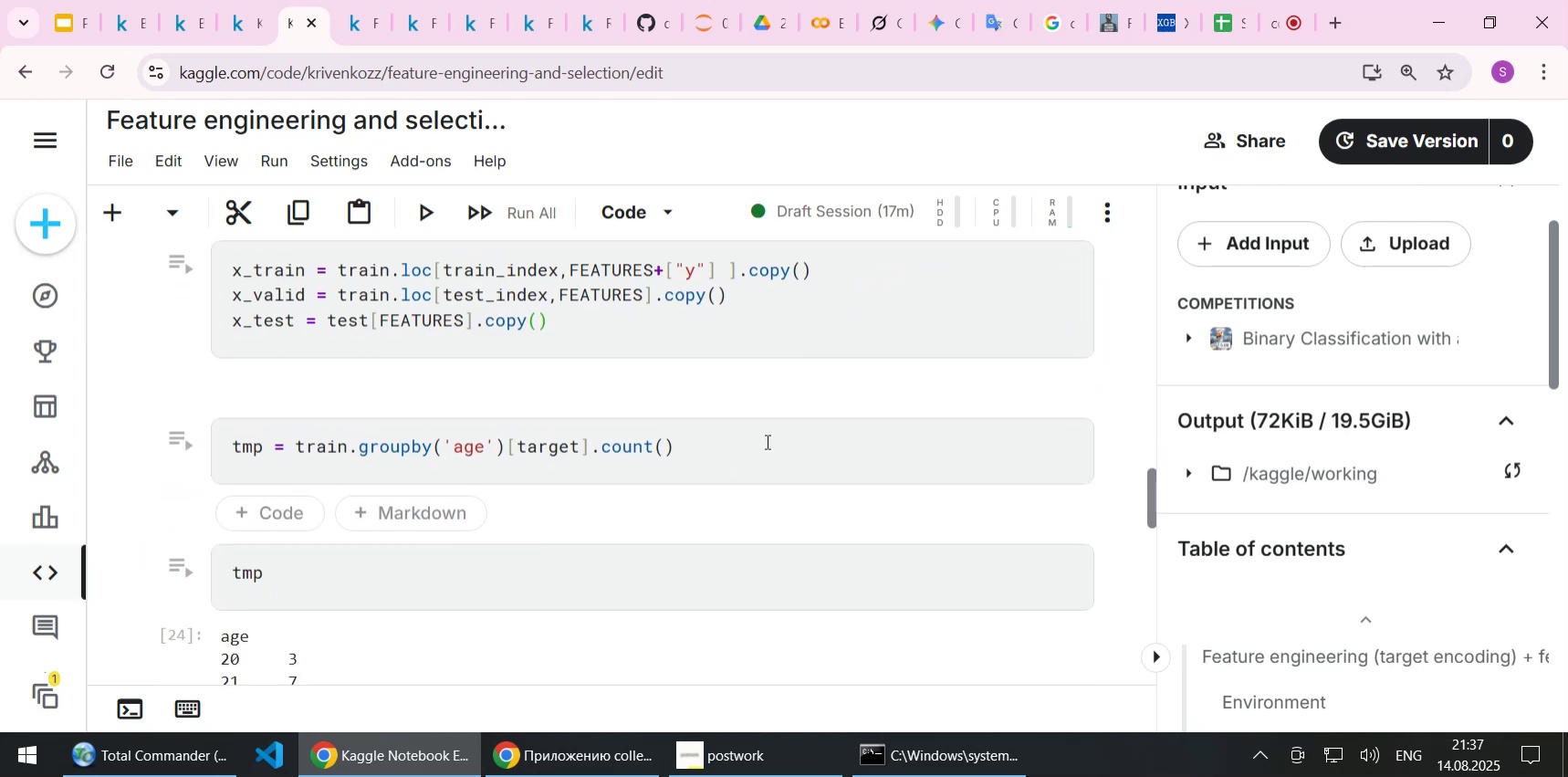 
left_click([766, 441])
 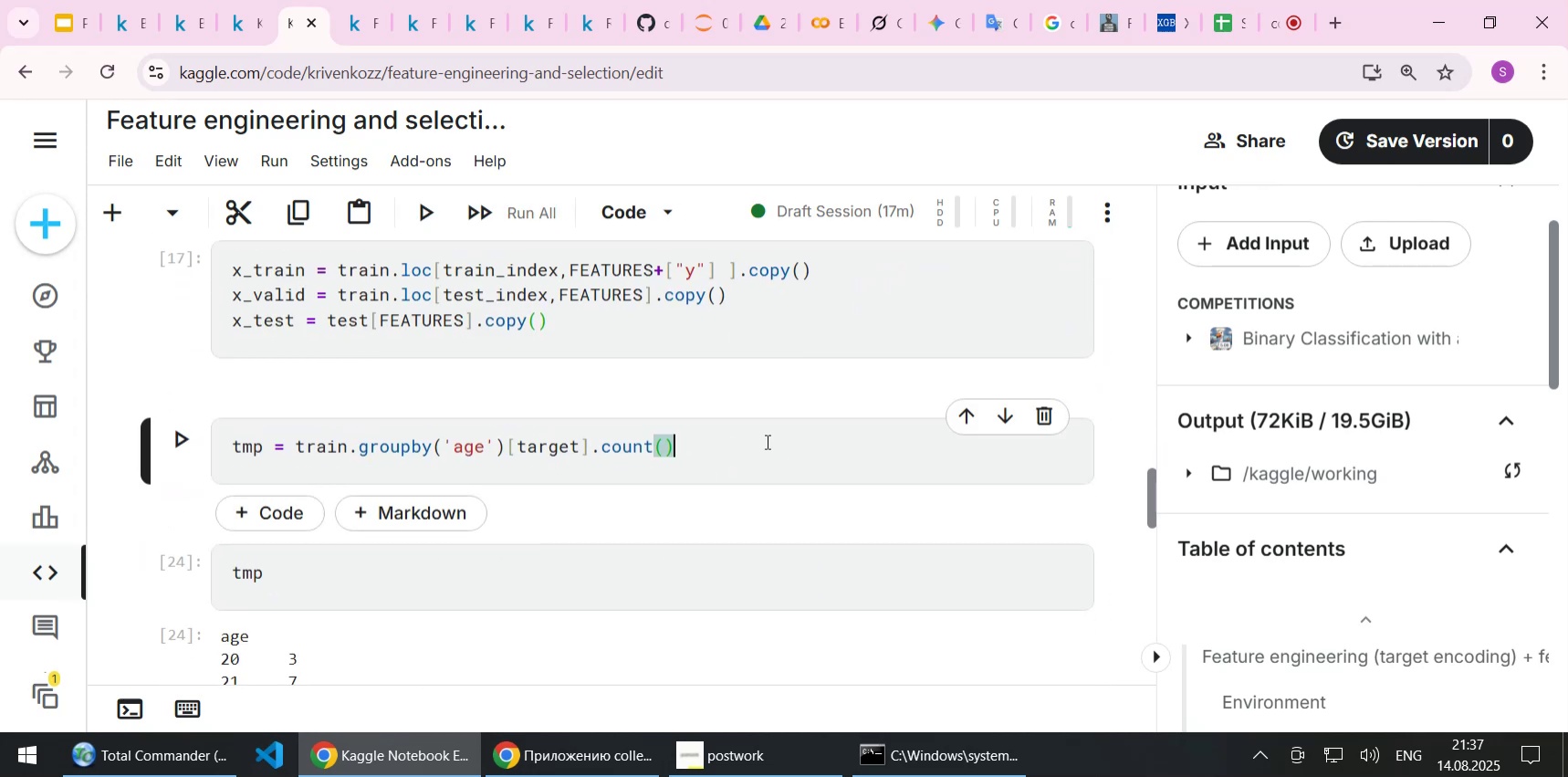 
key(Shift+Home)
 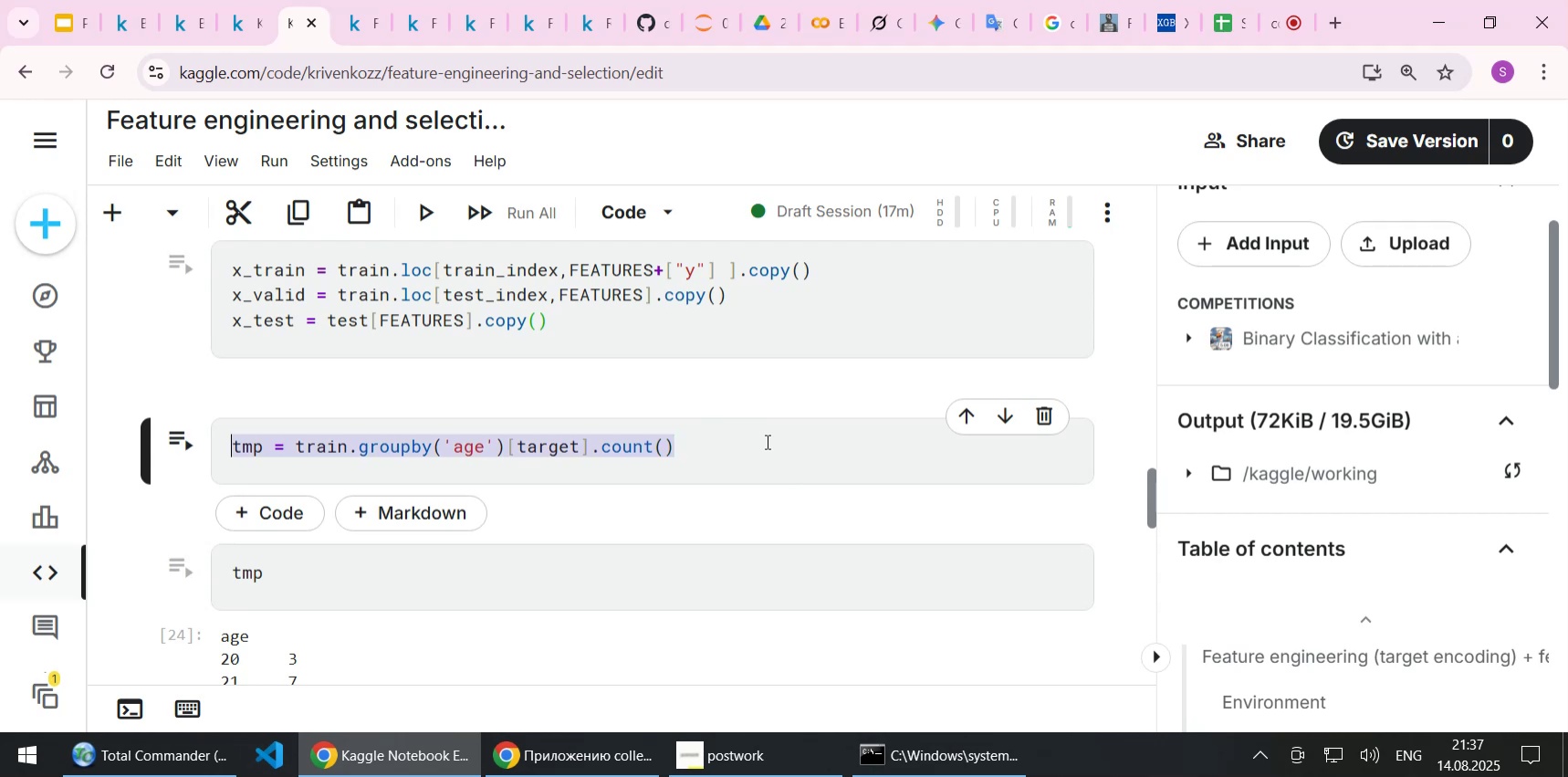 
key(Delete)
 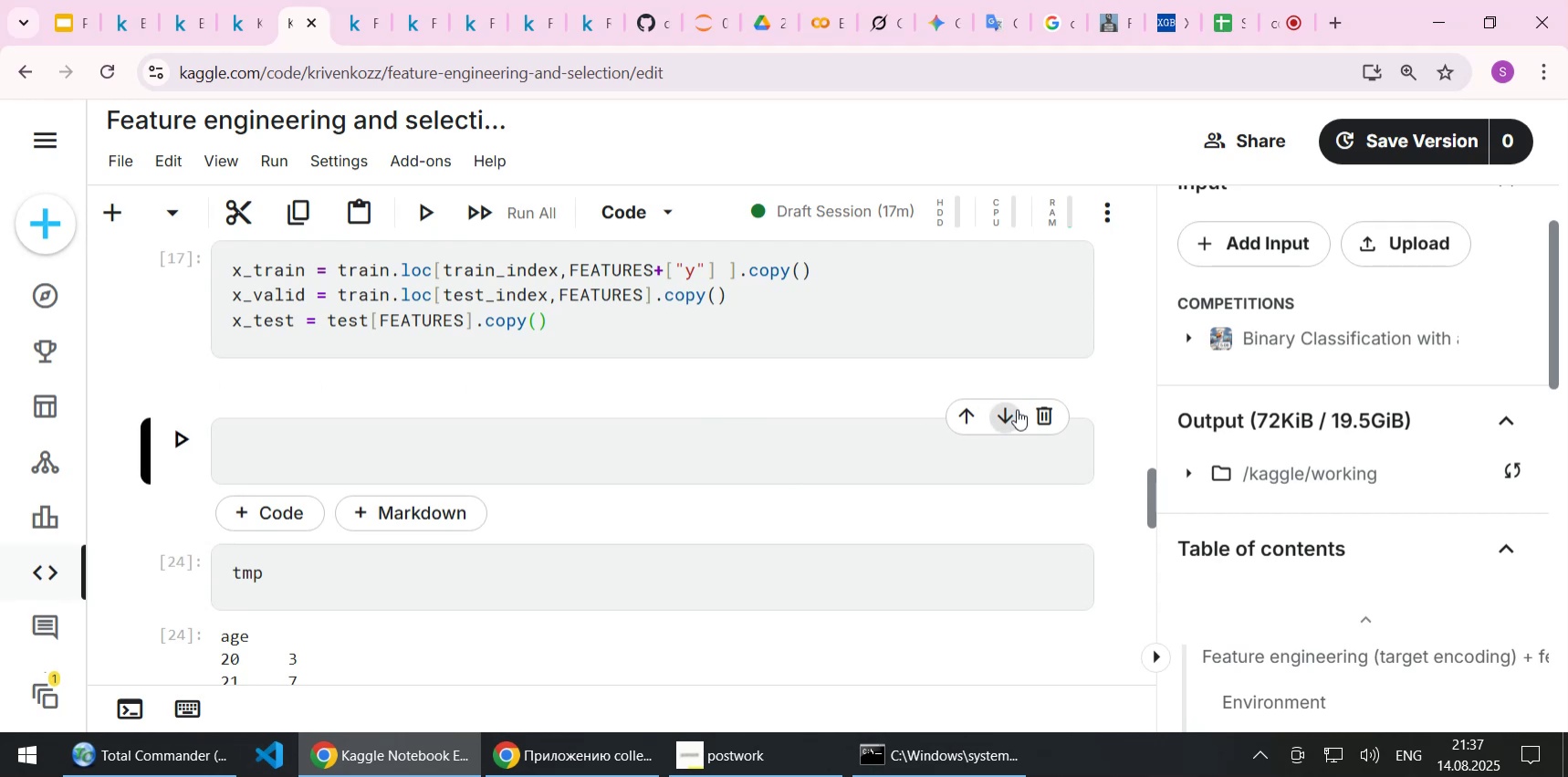 
left_click([1046, 410])
 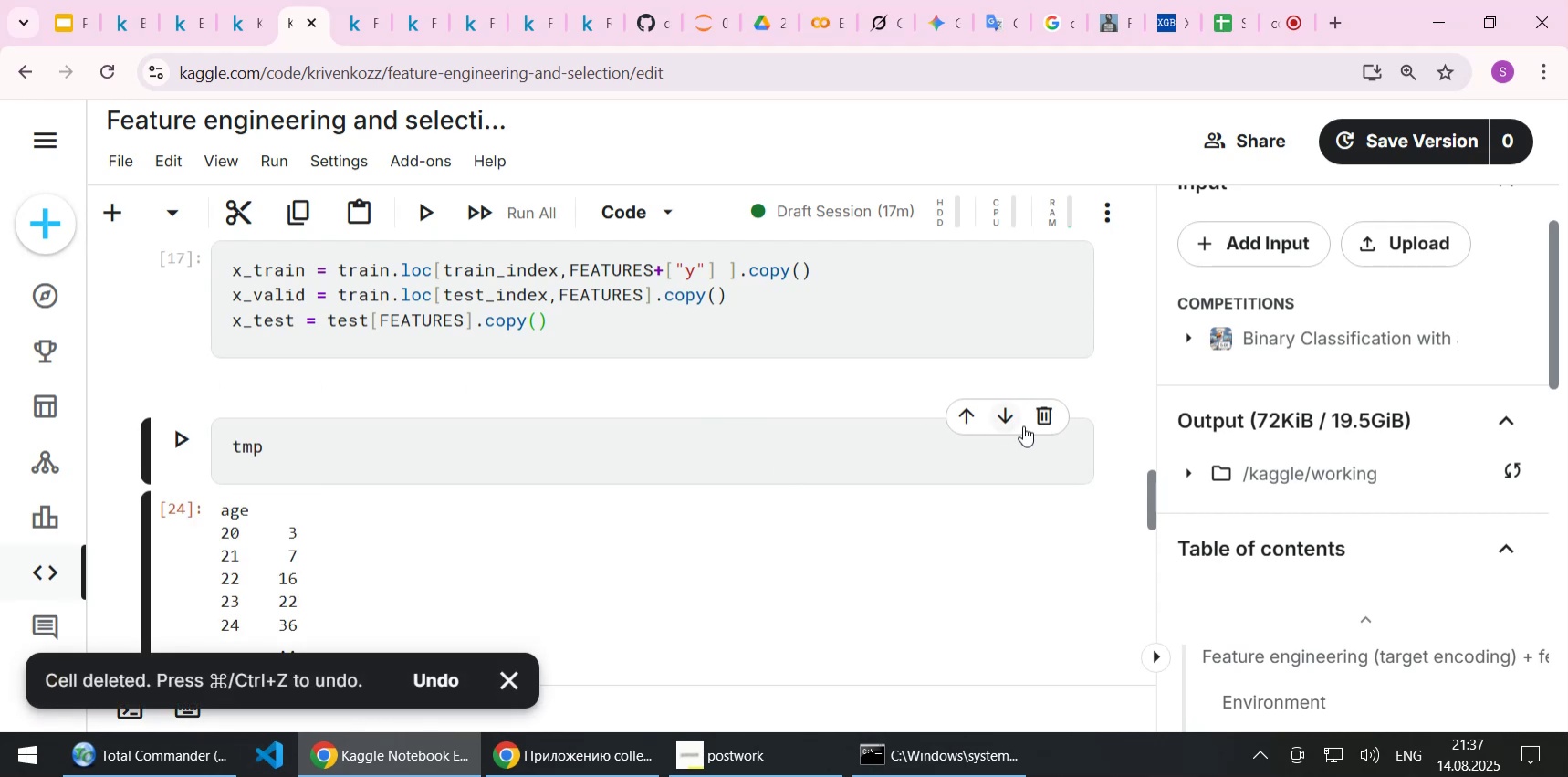 
left_click([1050, 413])
 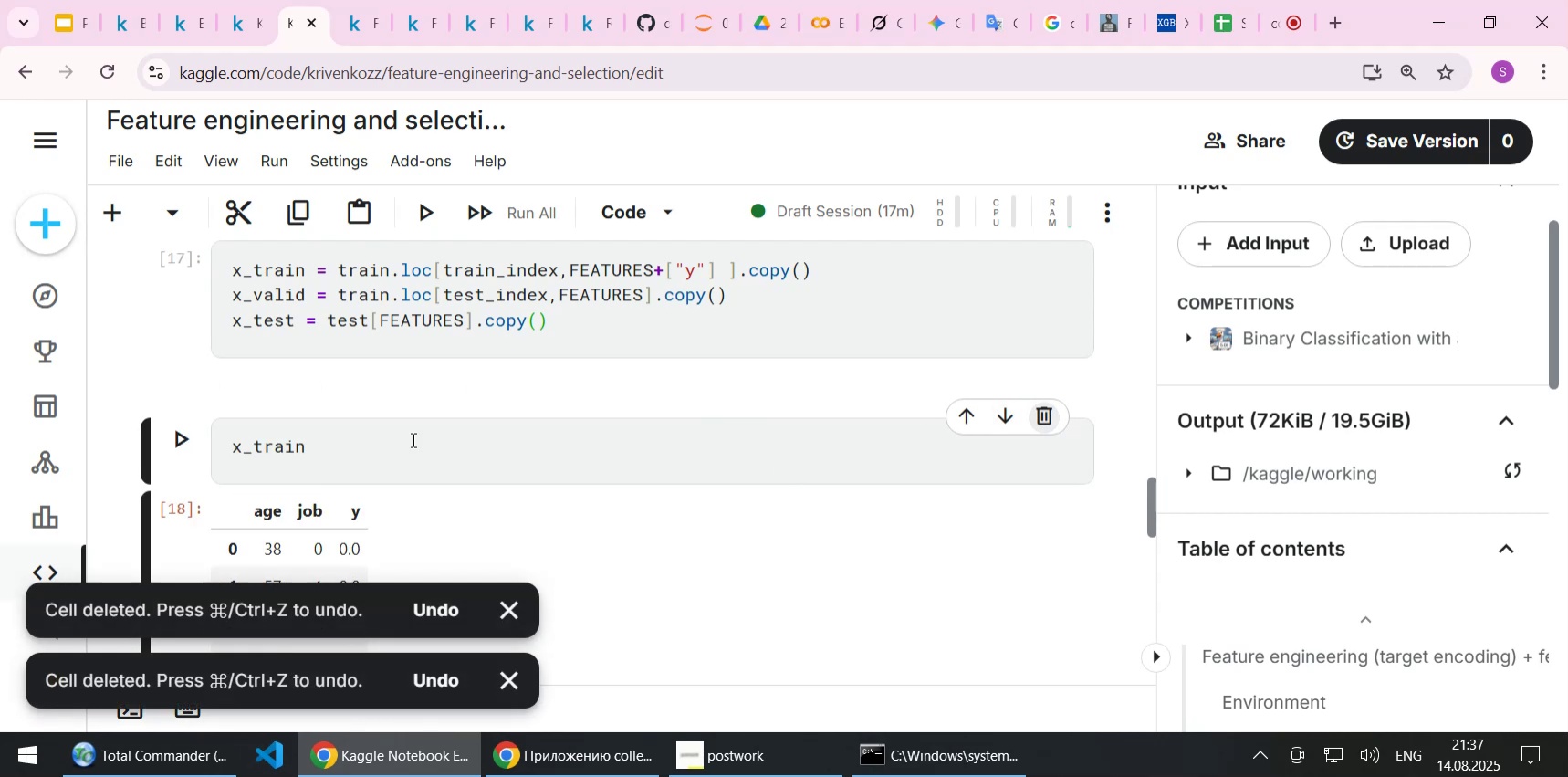 
left_click([412, 441])
 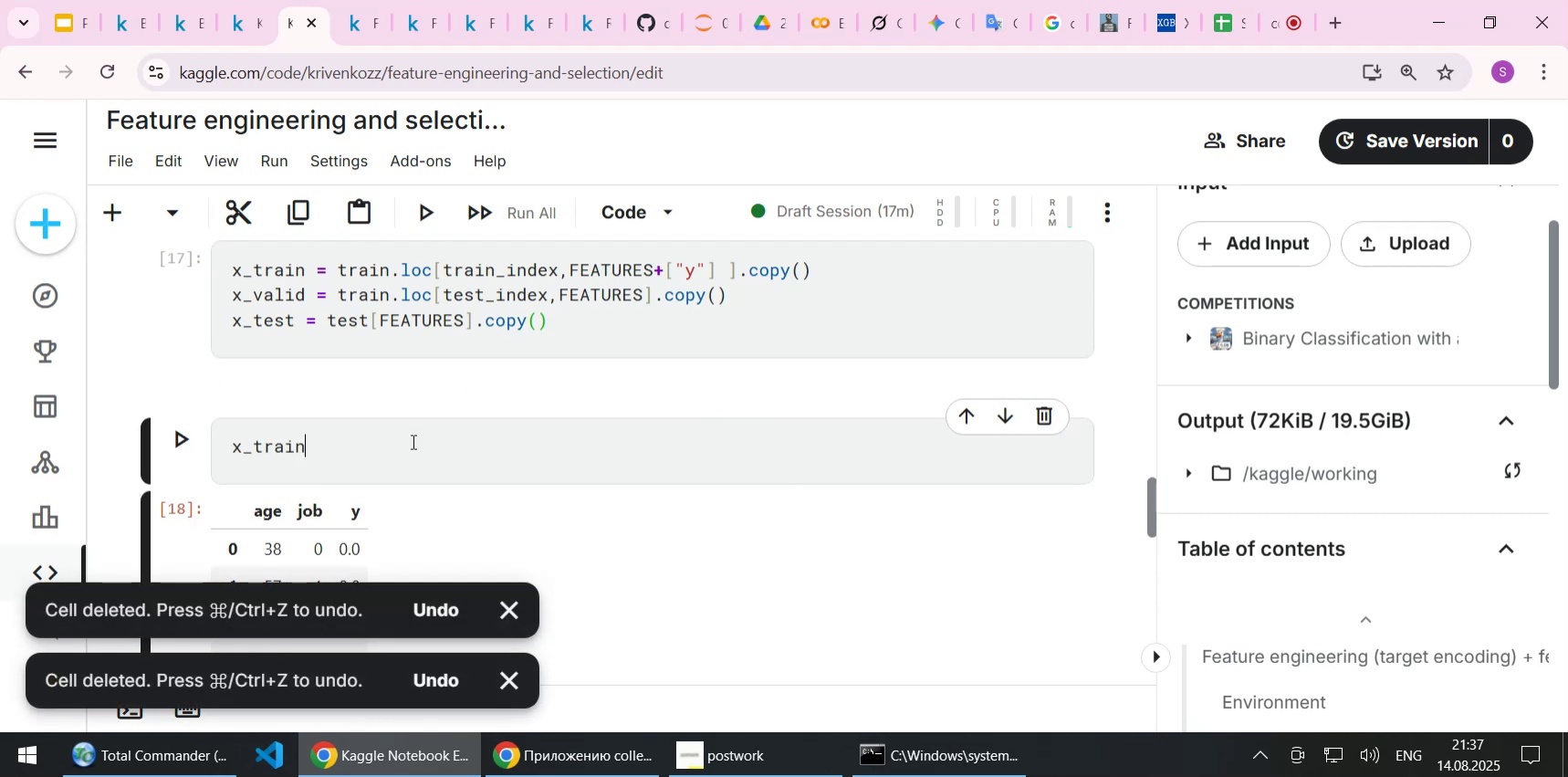 
key(Shift+Enter)
 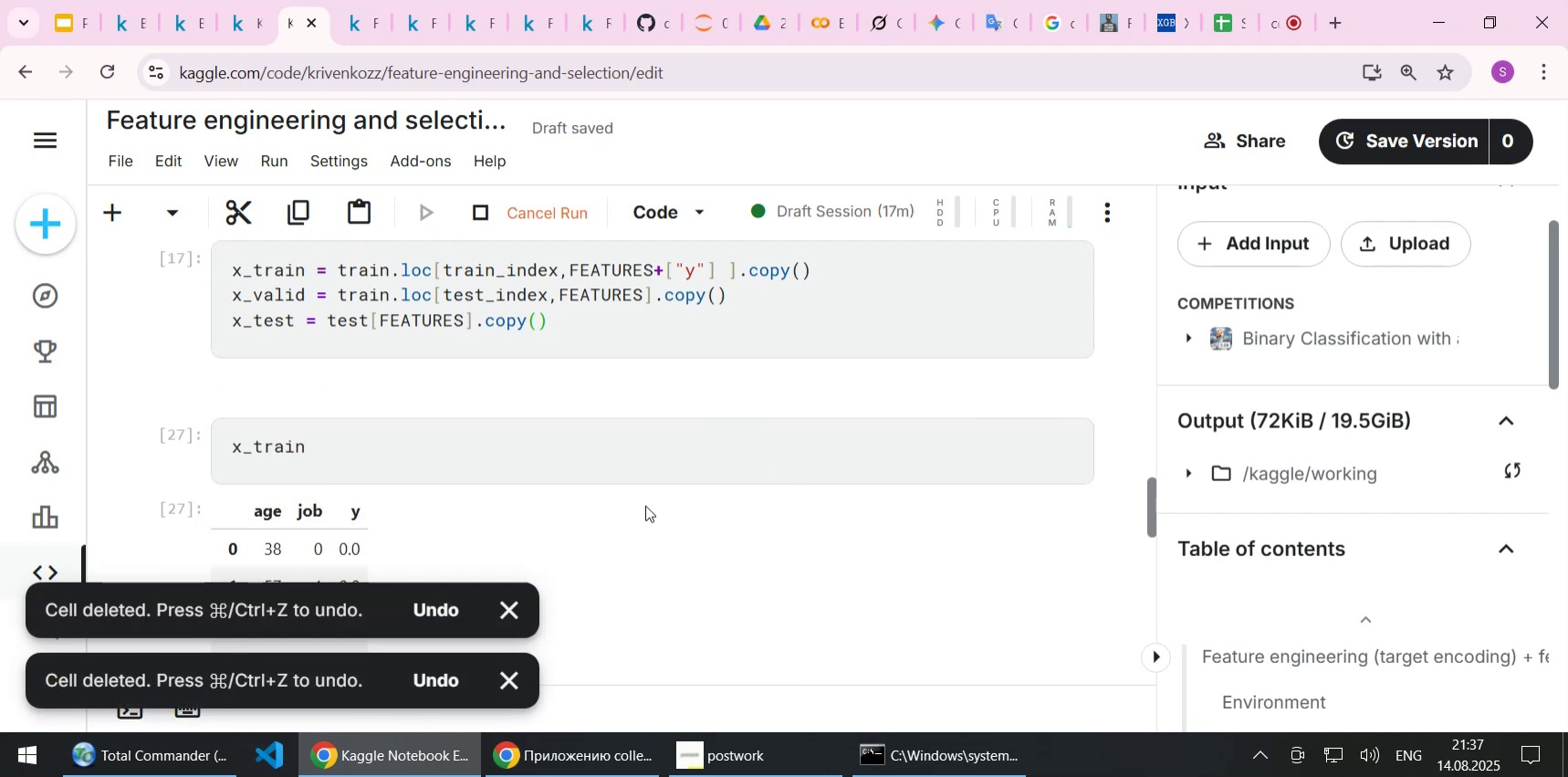 
scroll: coordinate [560, 422], scroll_direction: down, amount: 5.0
 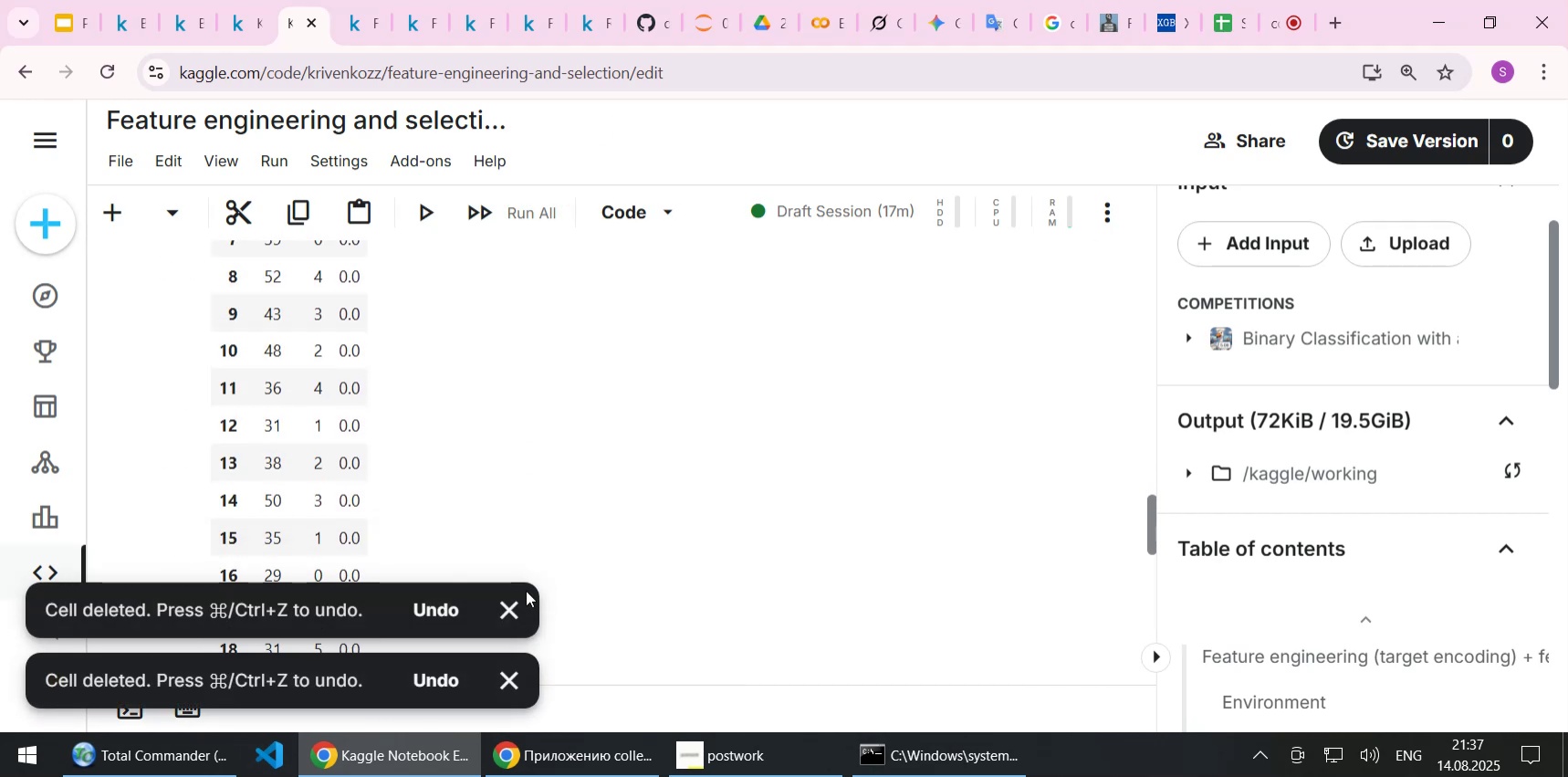 
left_click([494, 602])
 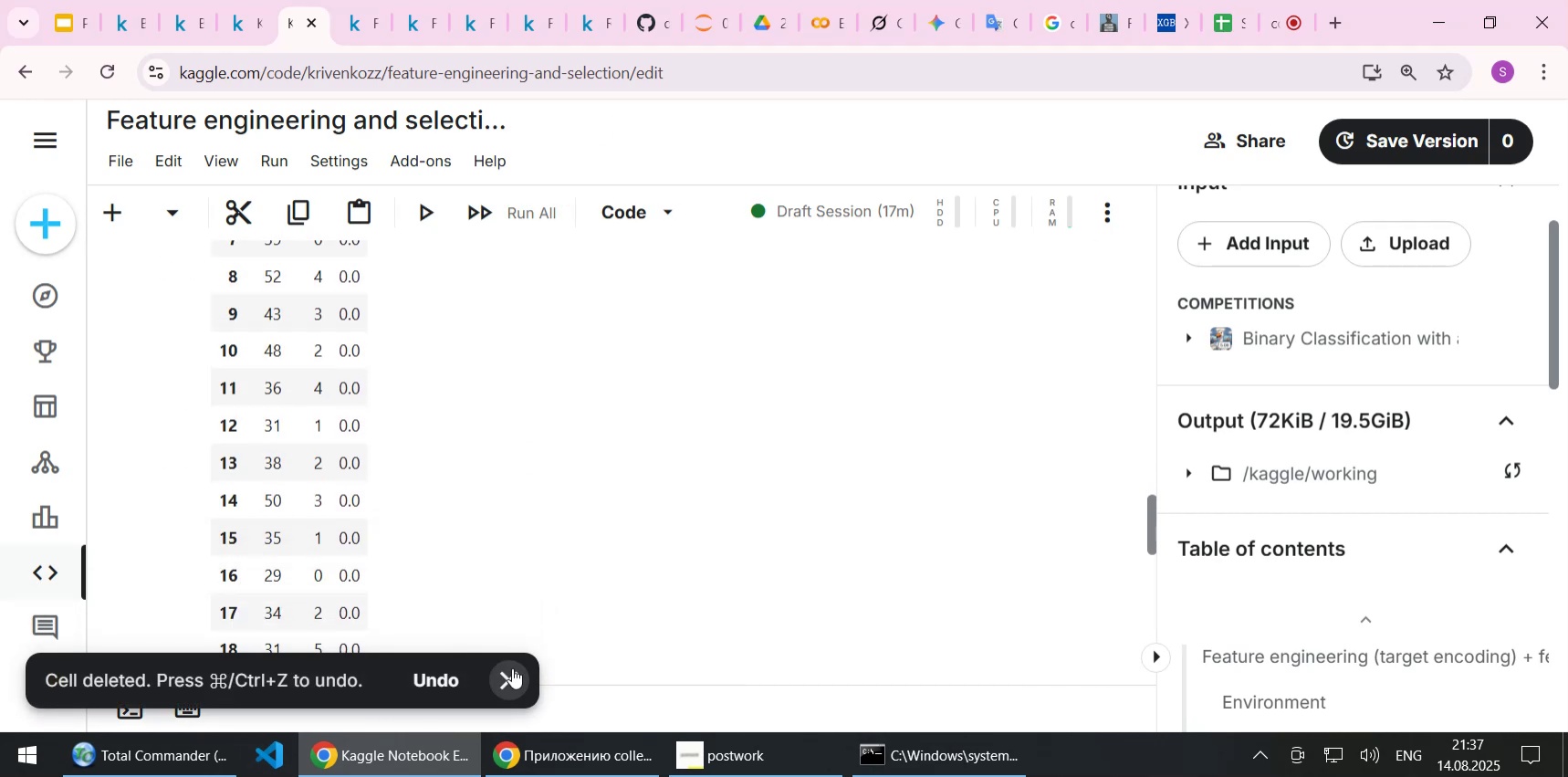 
left_click([507, 679])
 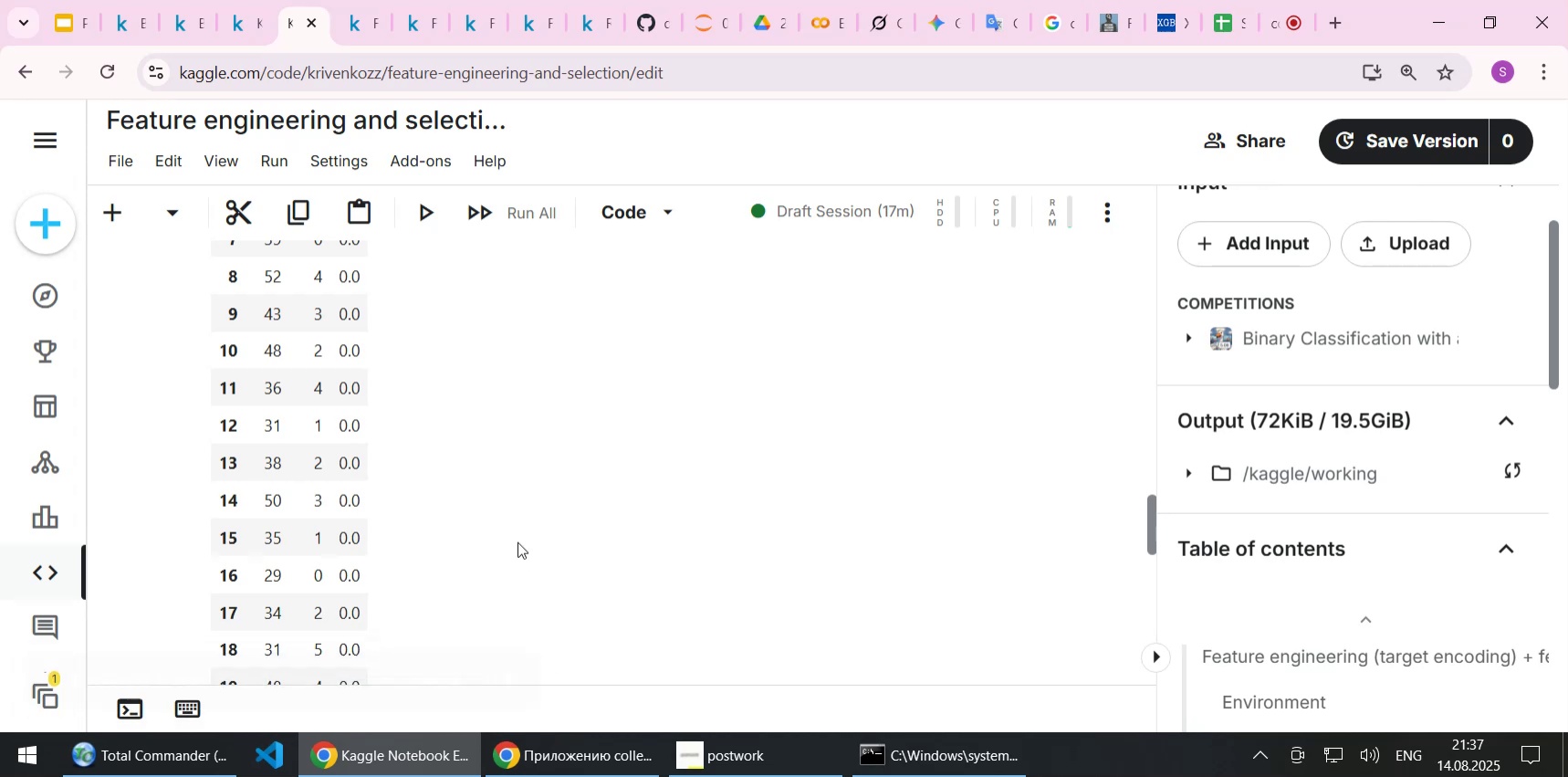 
scroll: coordinate [517, 535], scroll_direction: down, amount: 3.0
 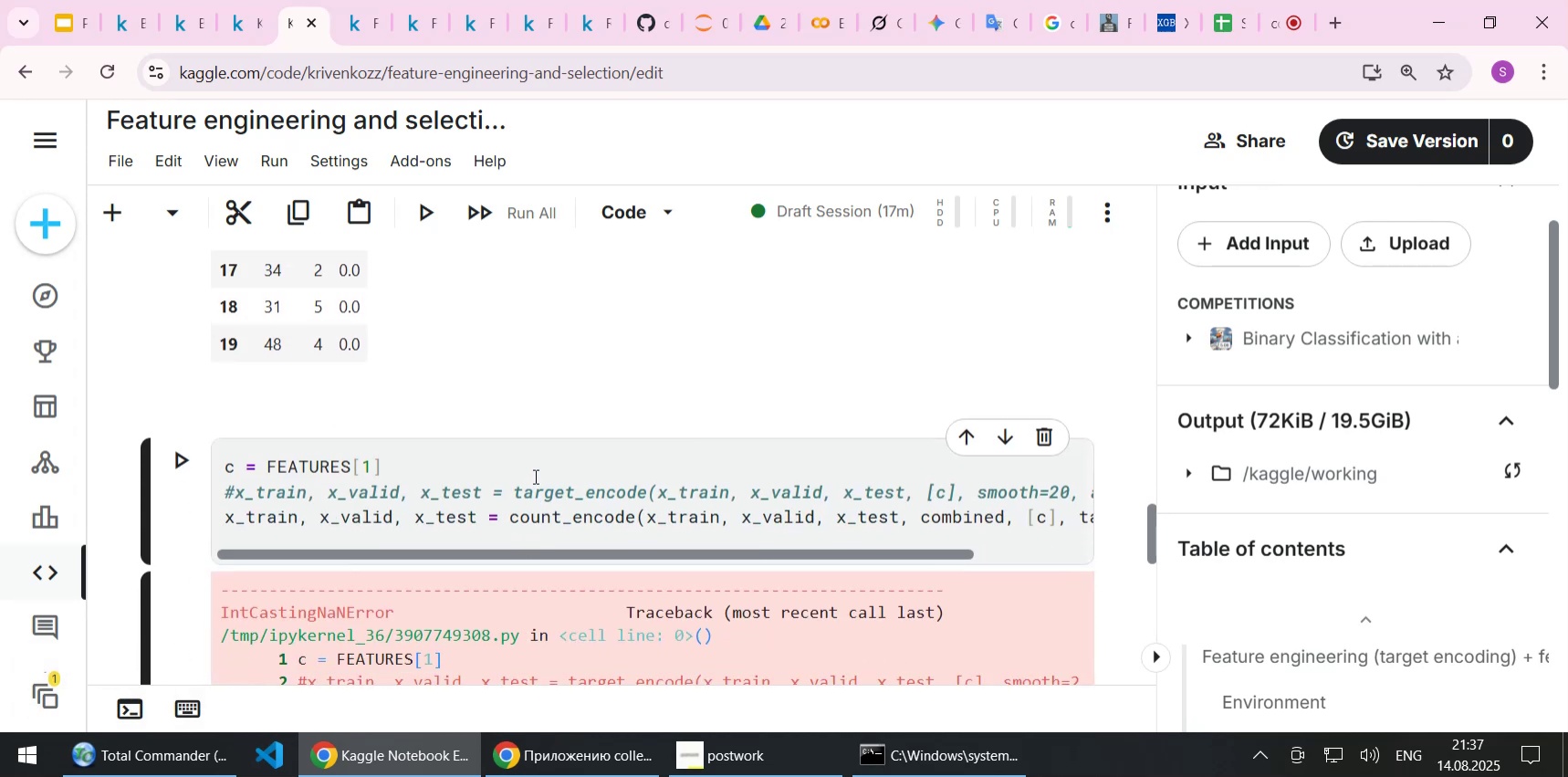 
left_click([519, 533])
 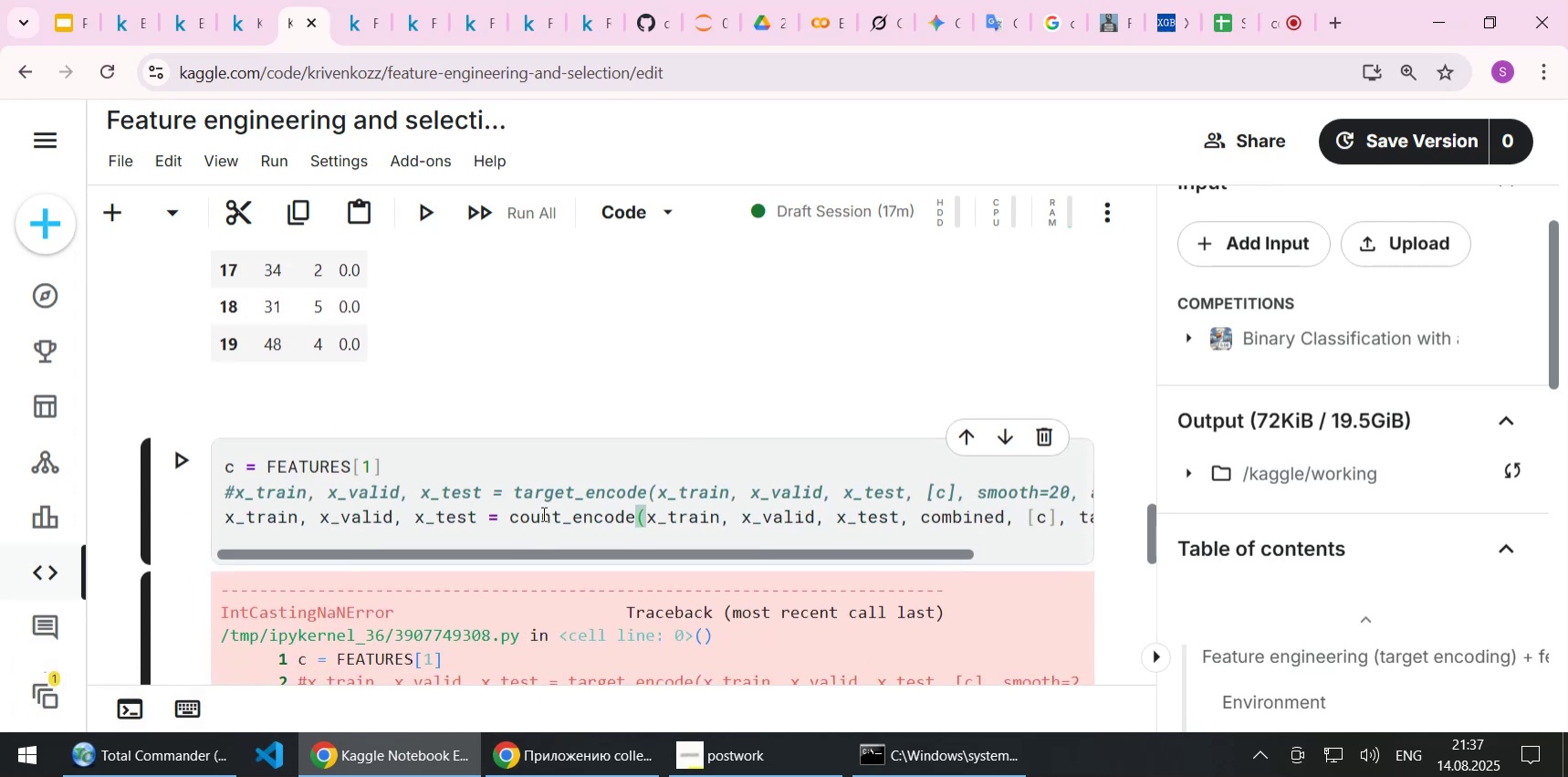 
left_click([542, 513])
 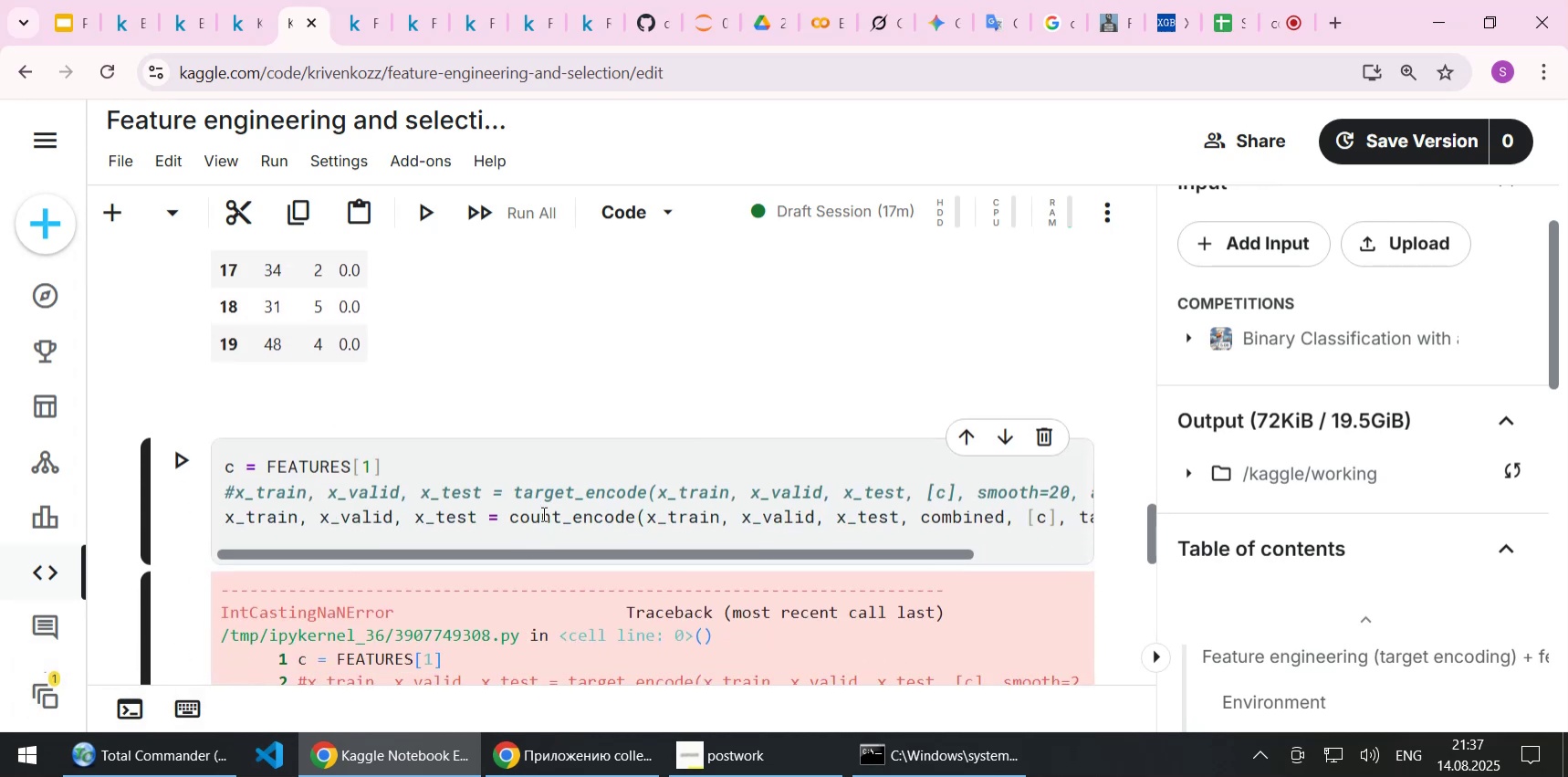 
key(Home)
 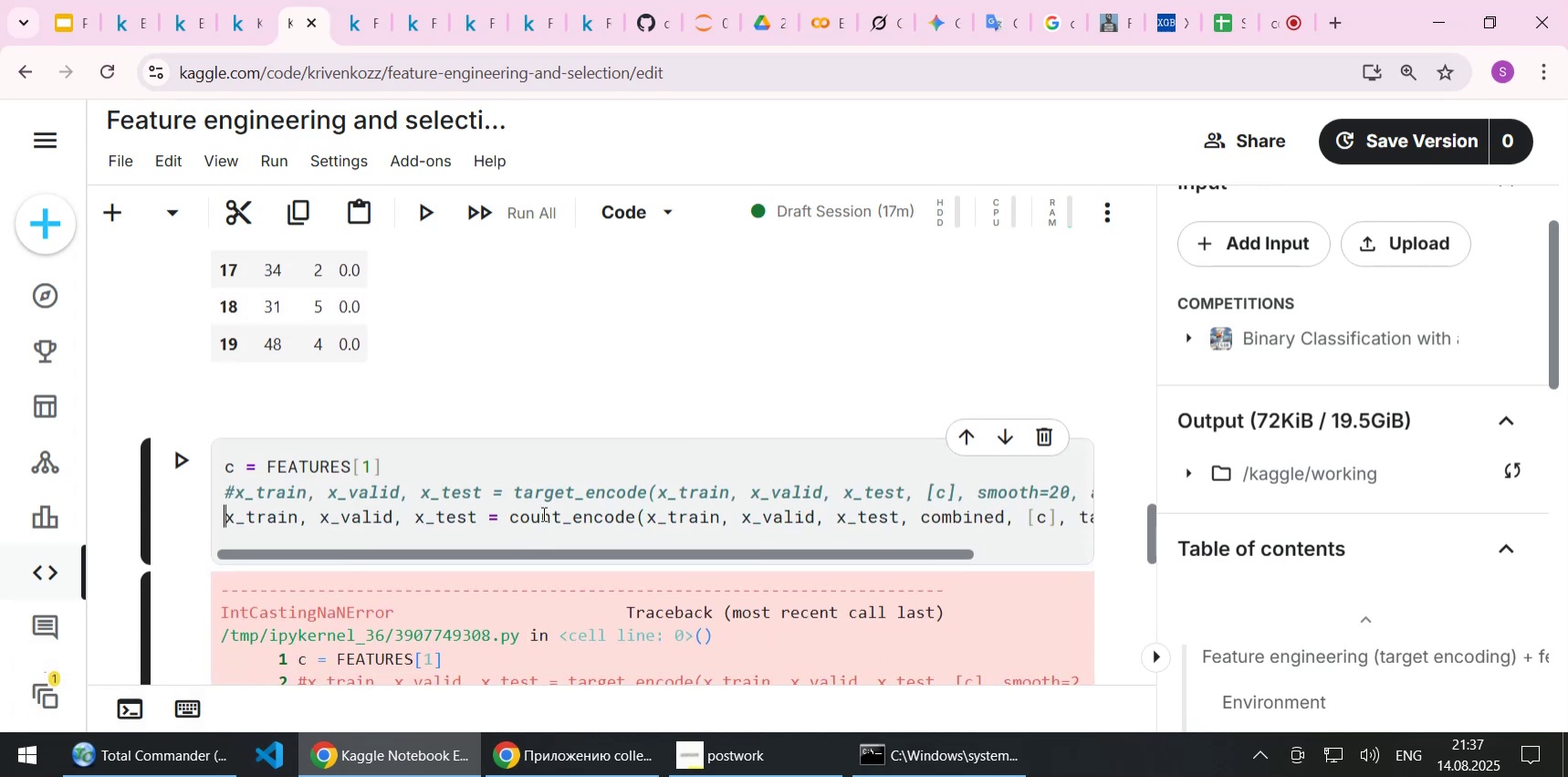 
key(Shift+3)
 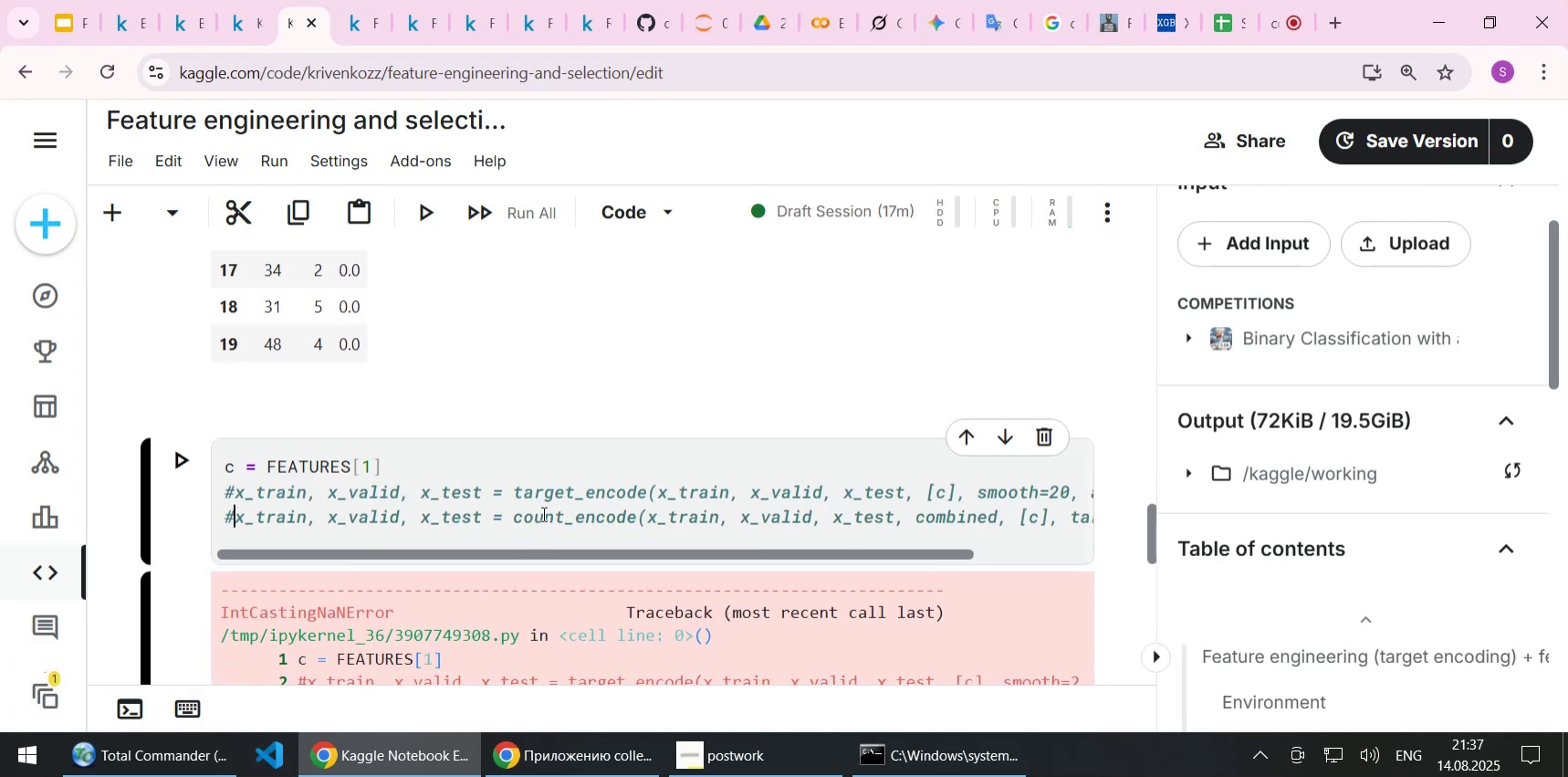 
key(ArrowUp)
 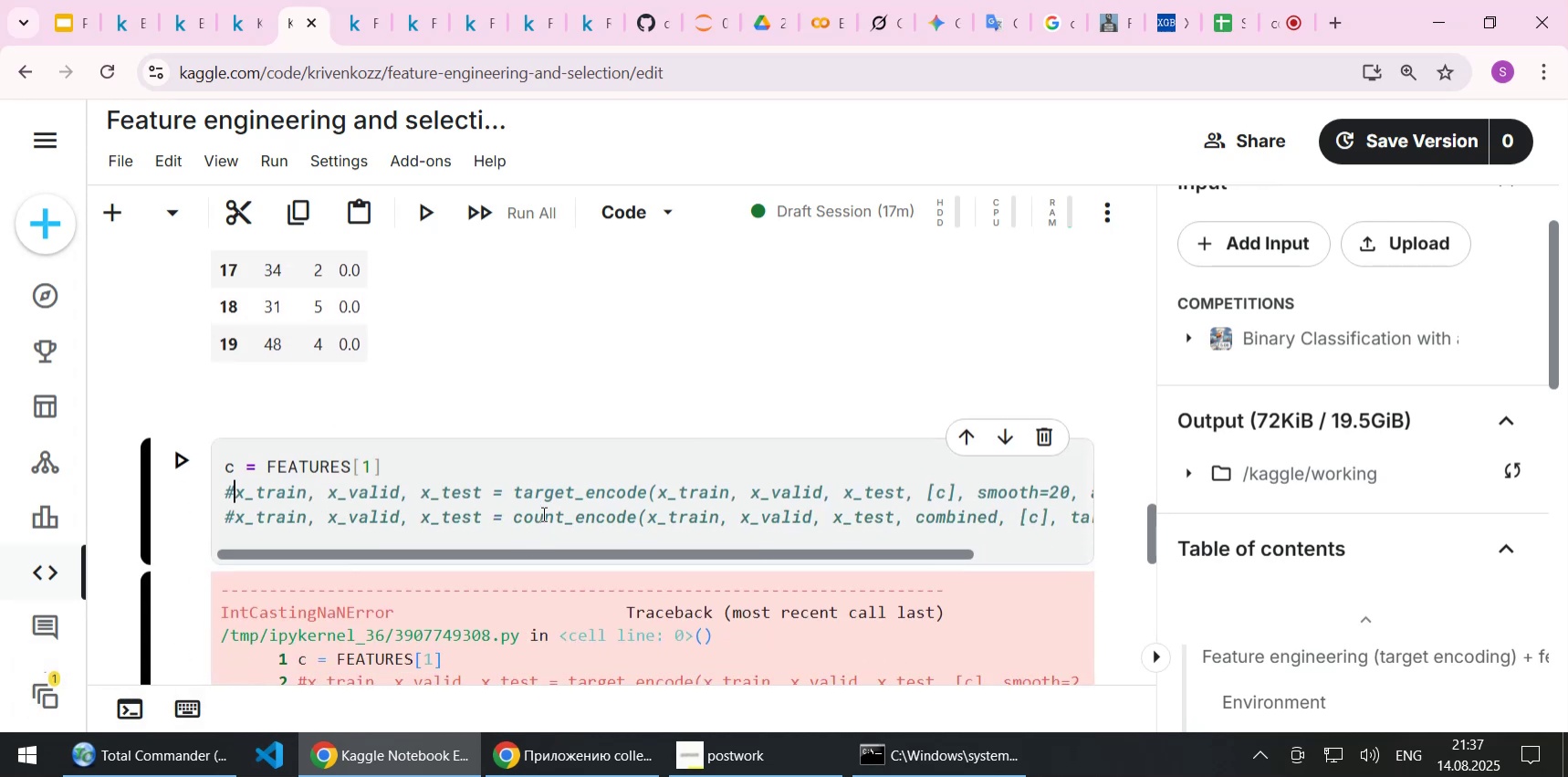 
key(ArrowLeft)
 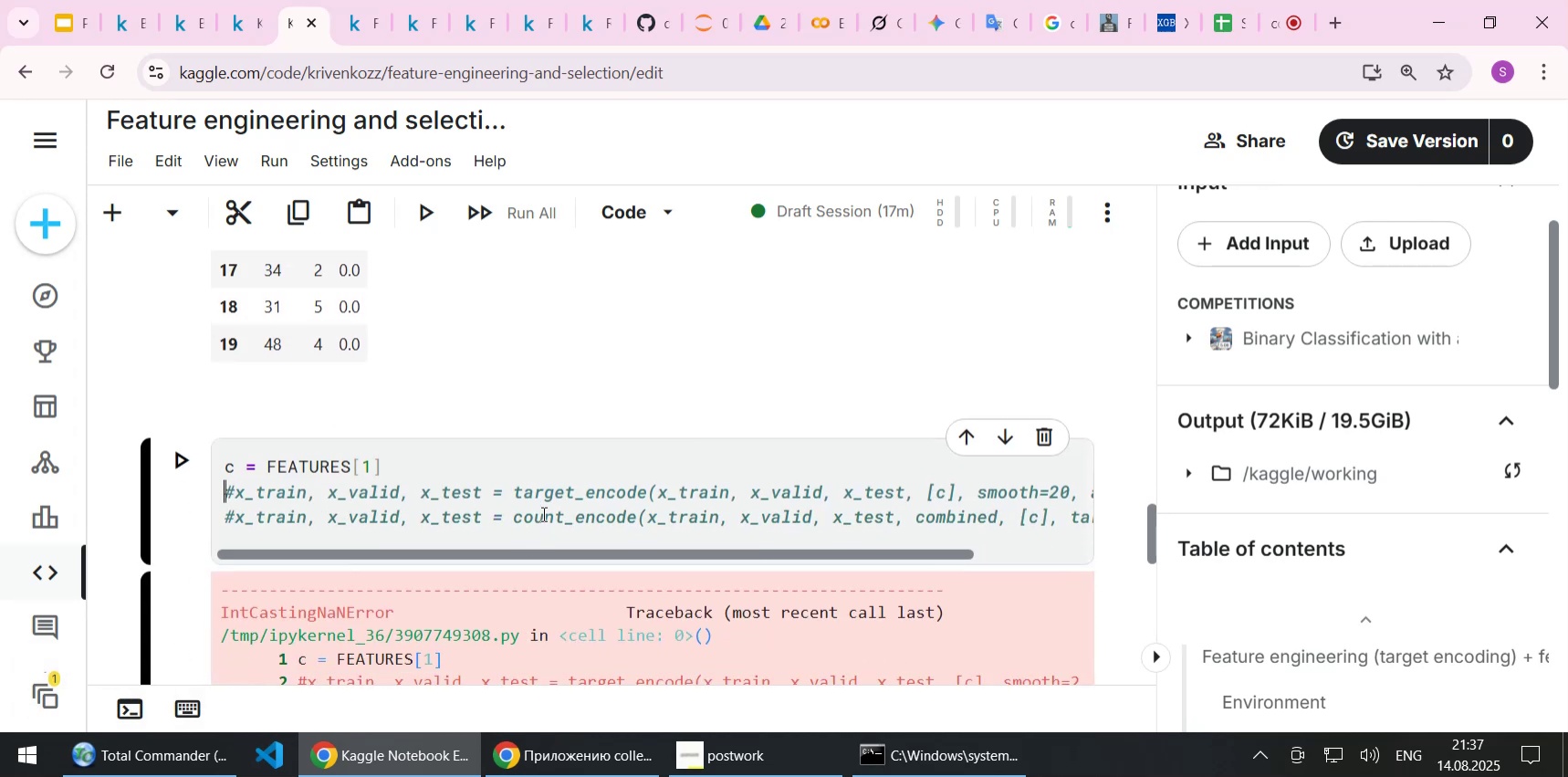 
key(Delete)
 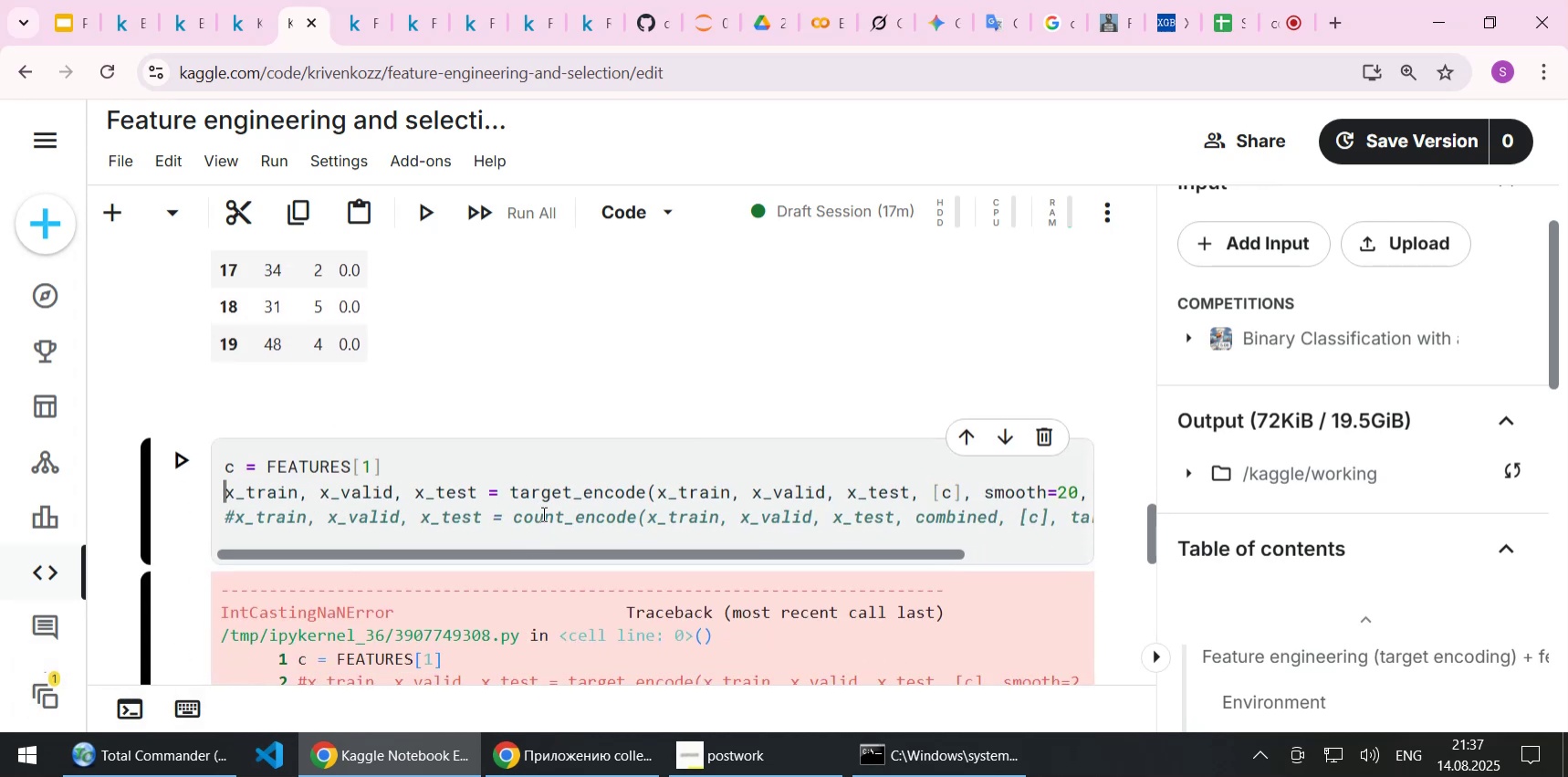 
key(End)
 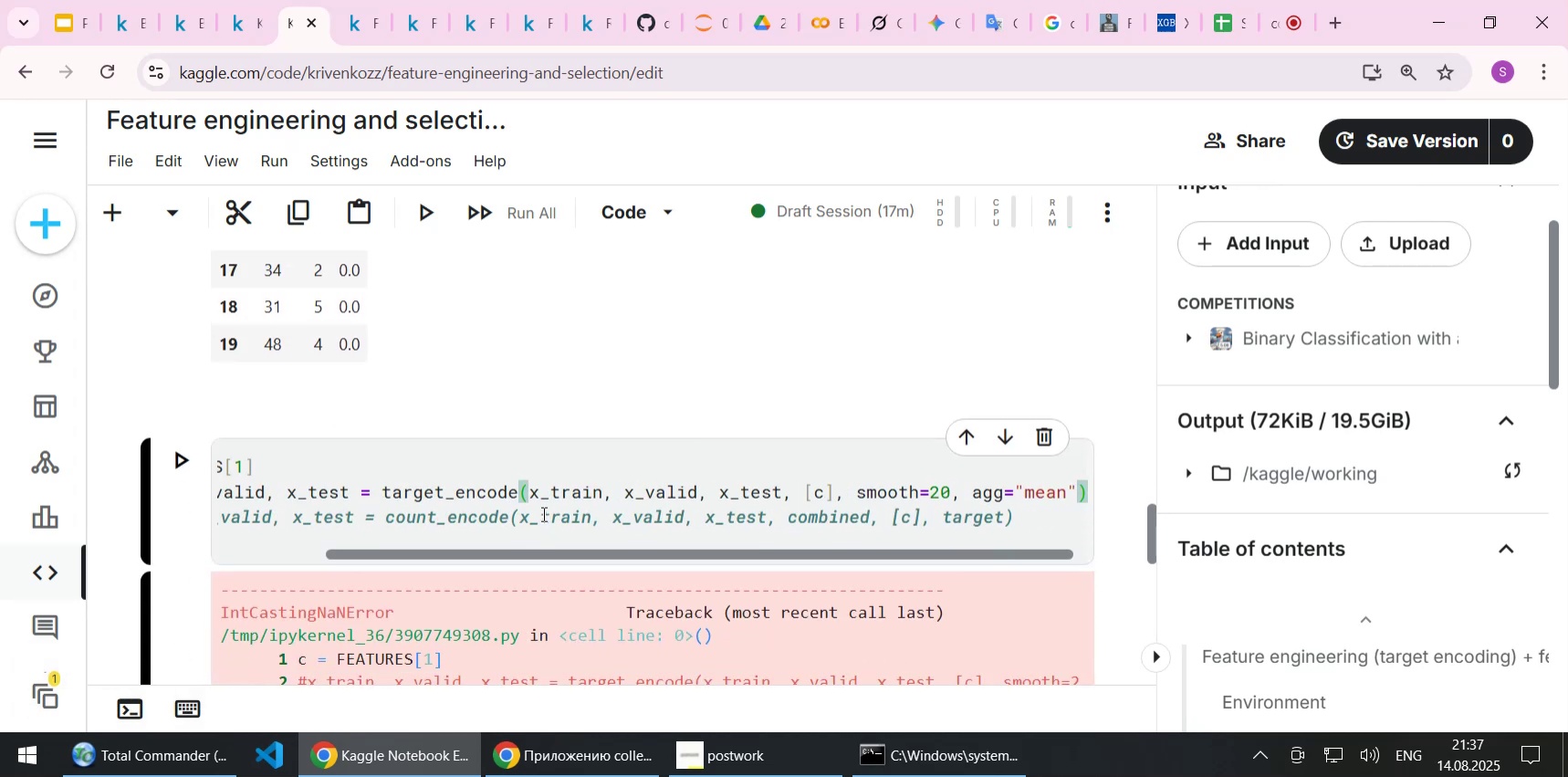 
key(Control+S)
 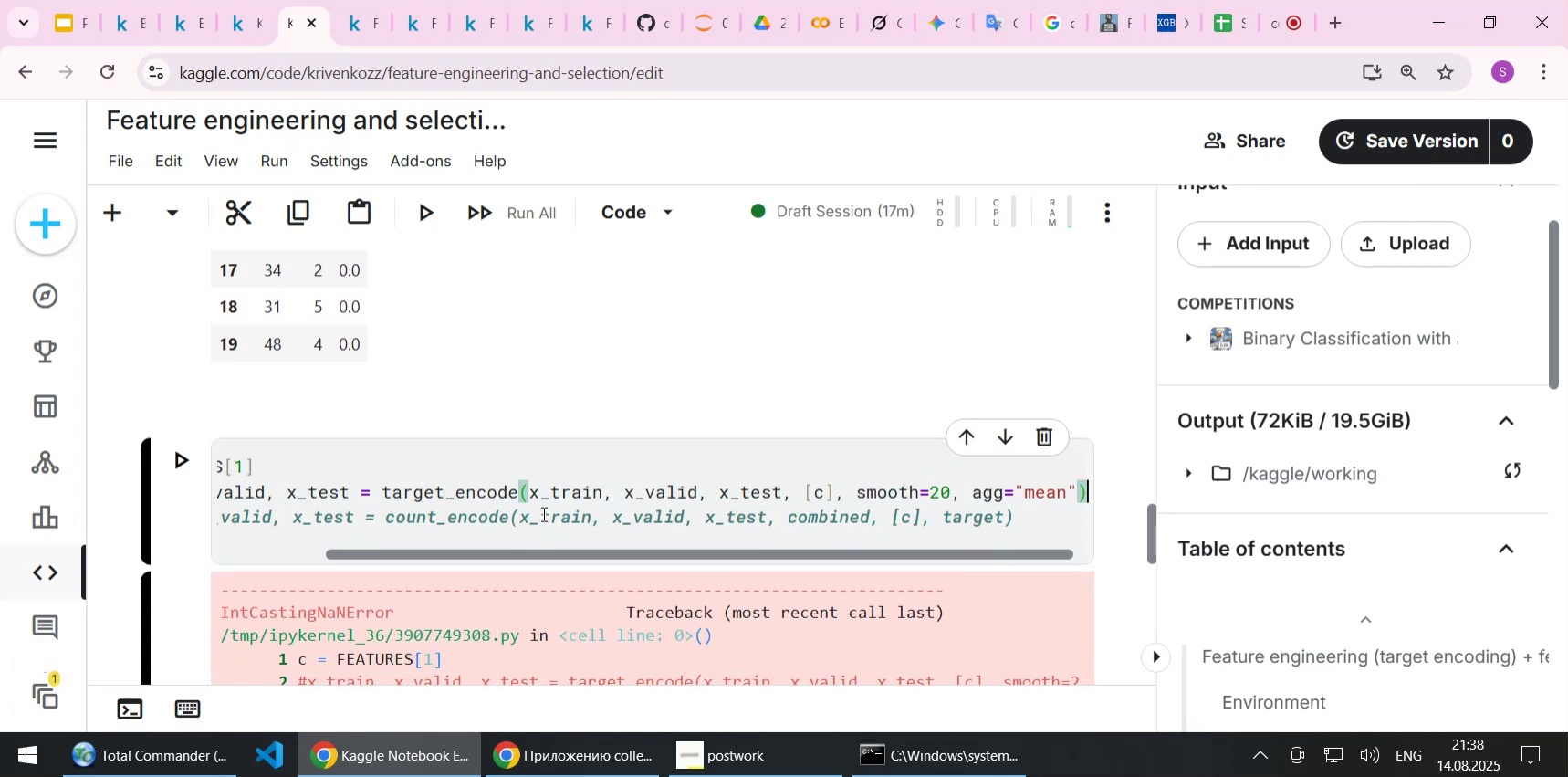 
key(Shift+ShiftLeft)
 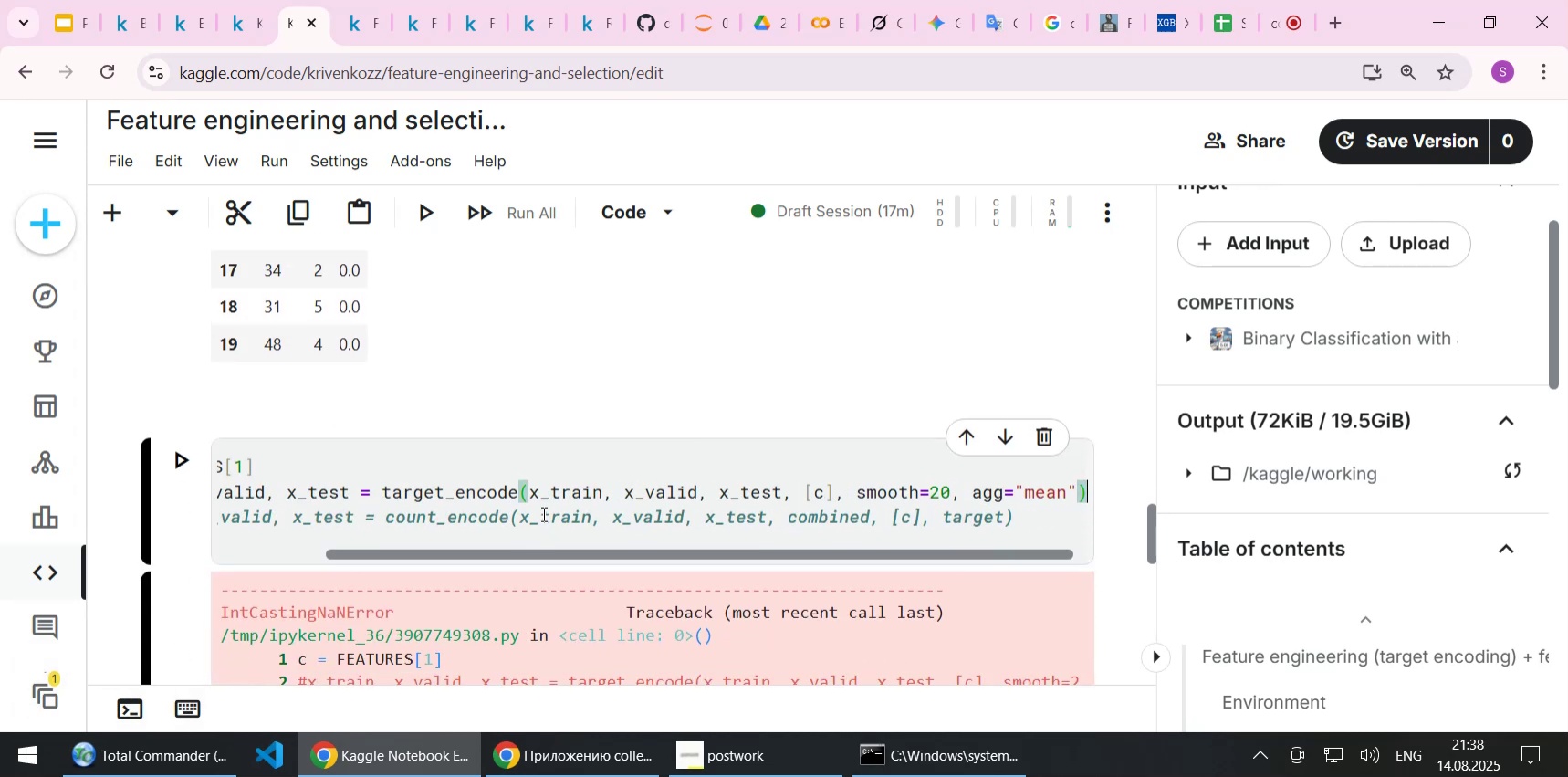 
key(Shift+Enter)
 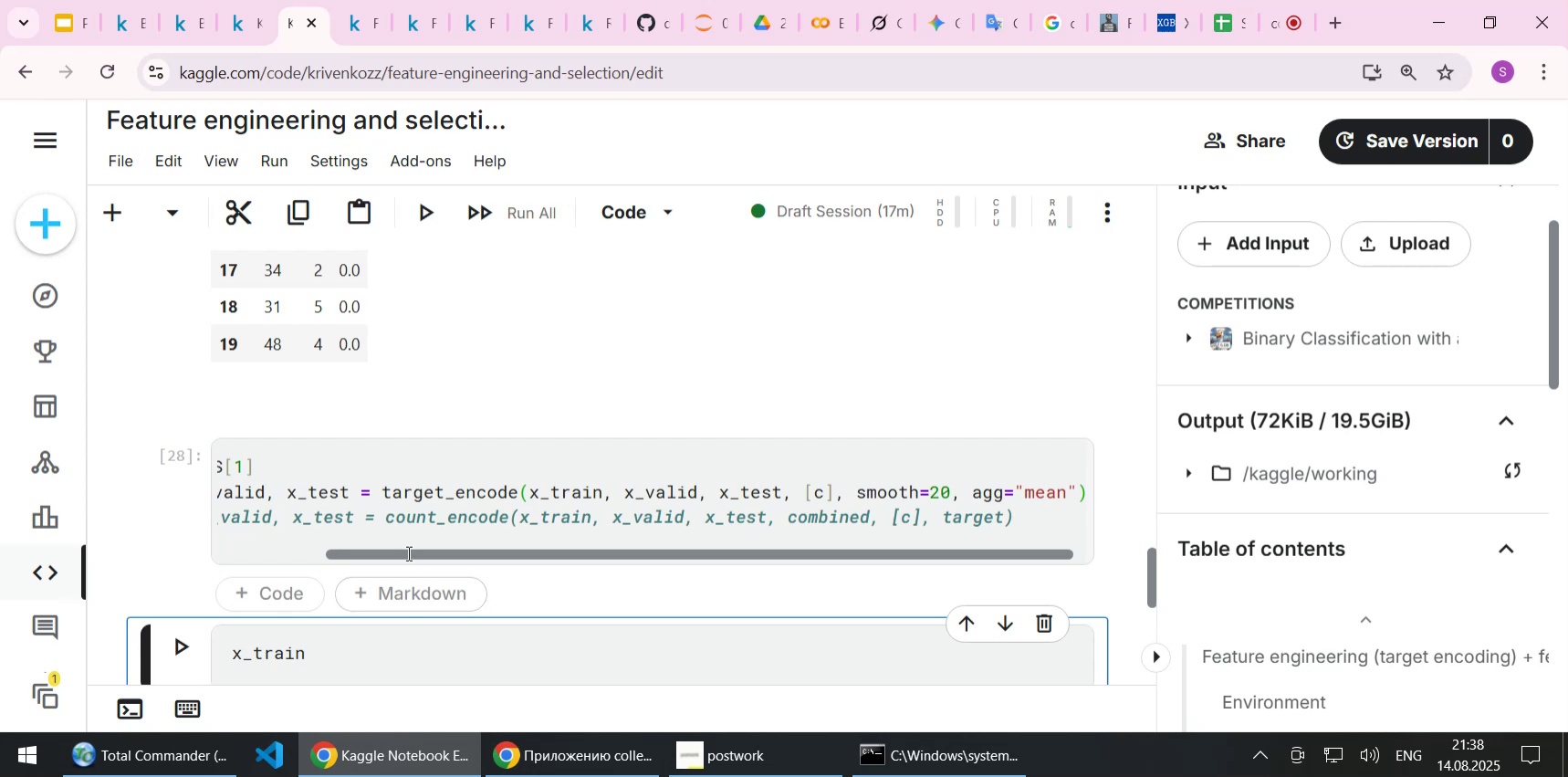 
left_click_drag(start_coordinate=[399, 553], to_coordinate=[231, 552])
 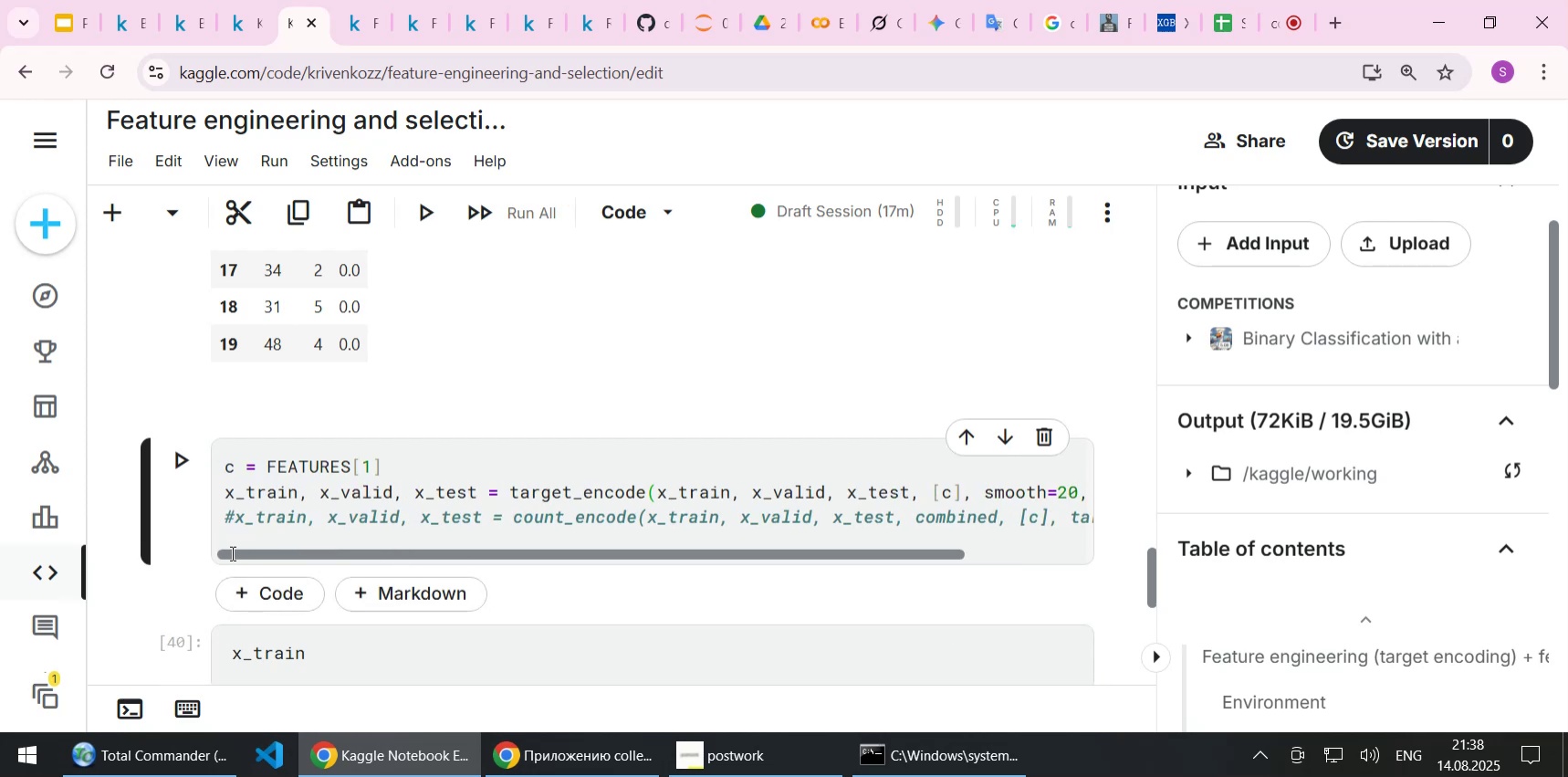 
scroll: coordinate [231, 552], scroll_direction: down, amount: 1.0
 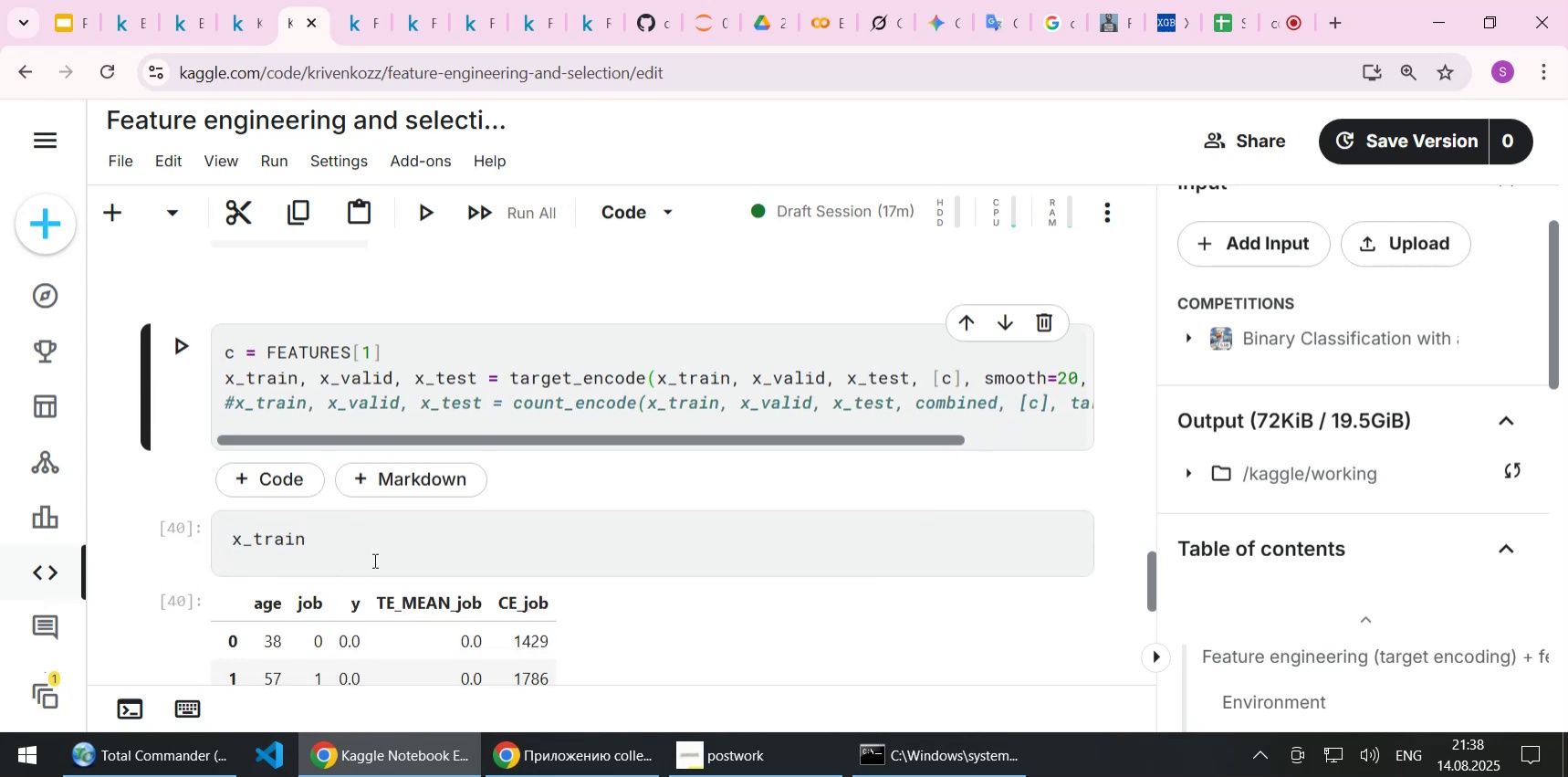 
left_click([382, 550])
 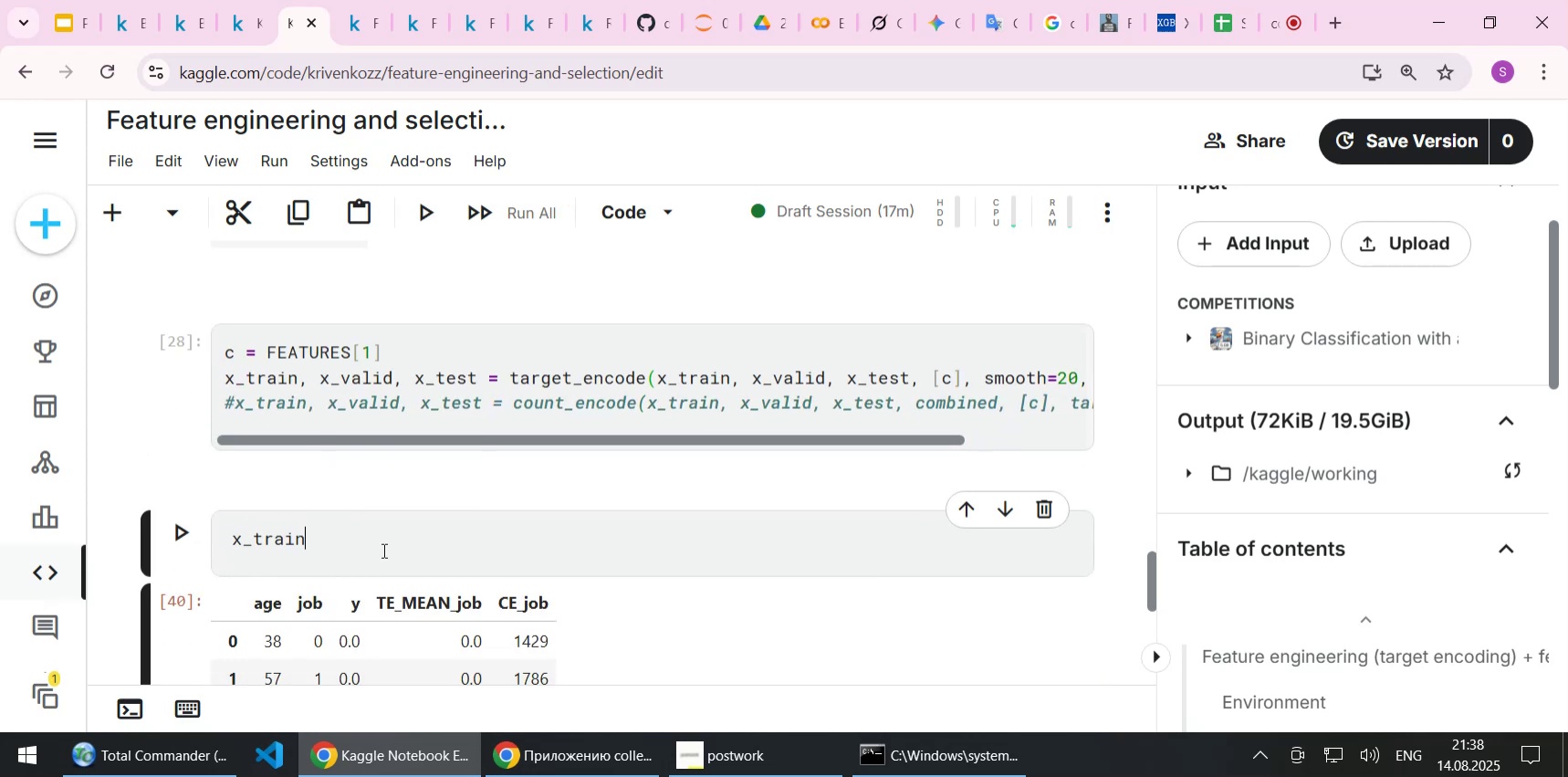 
key(Shift+Enter)
 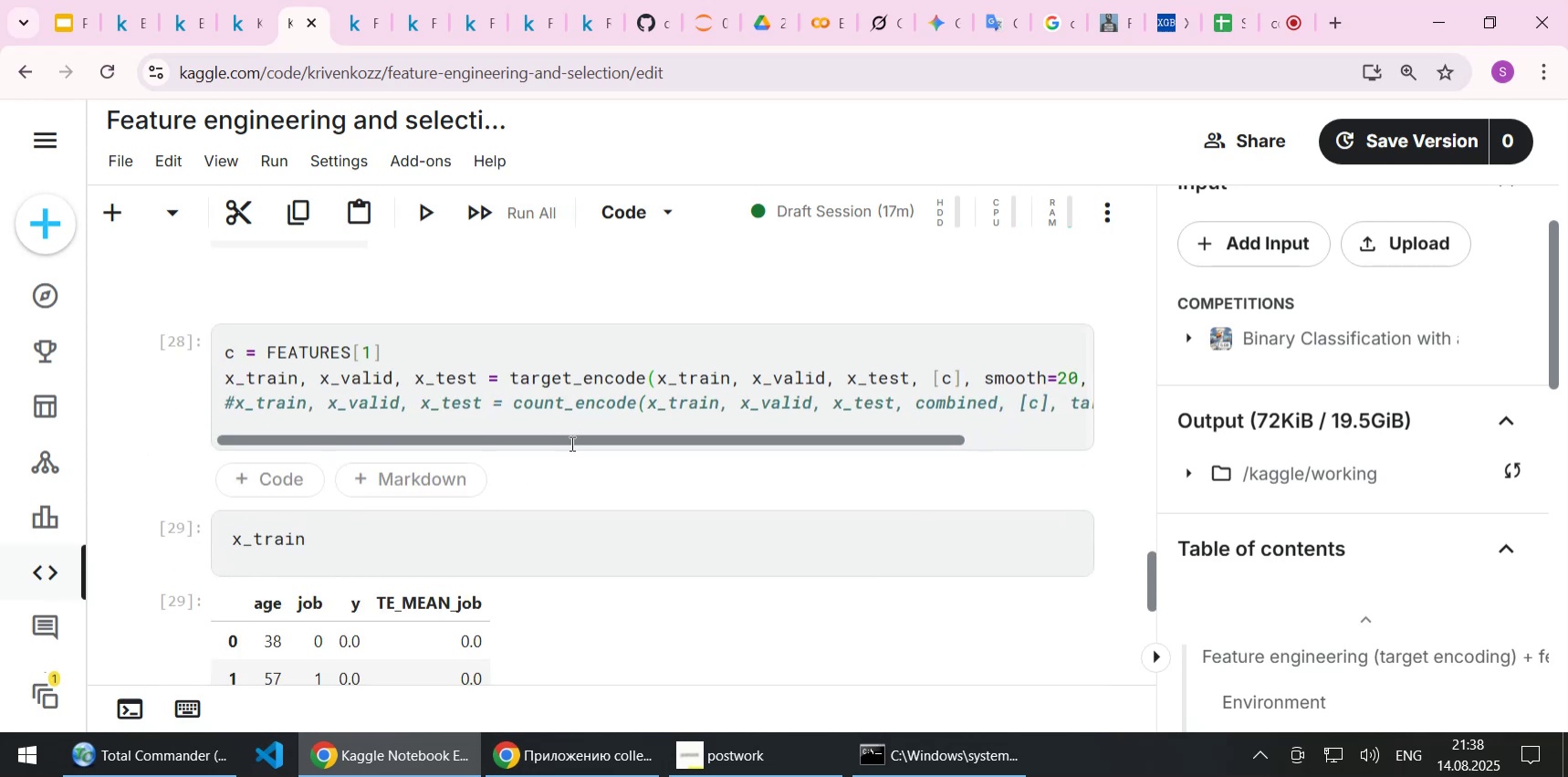 
left_click([622, 384])
 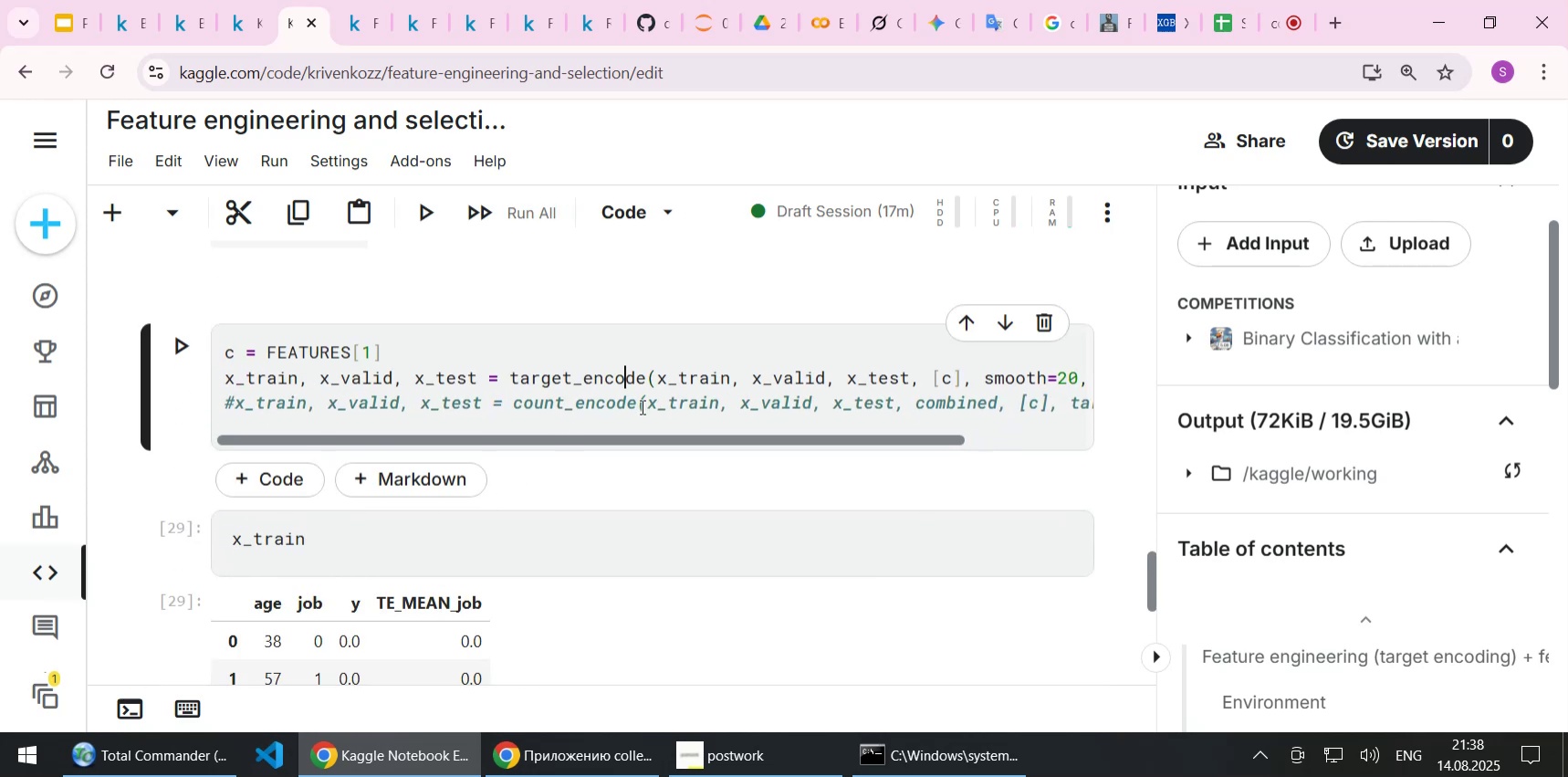 
key(End)
 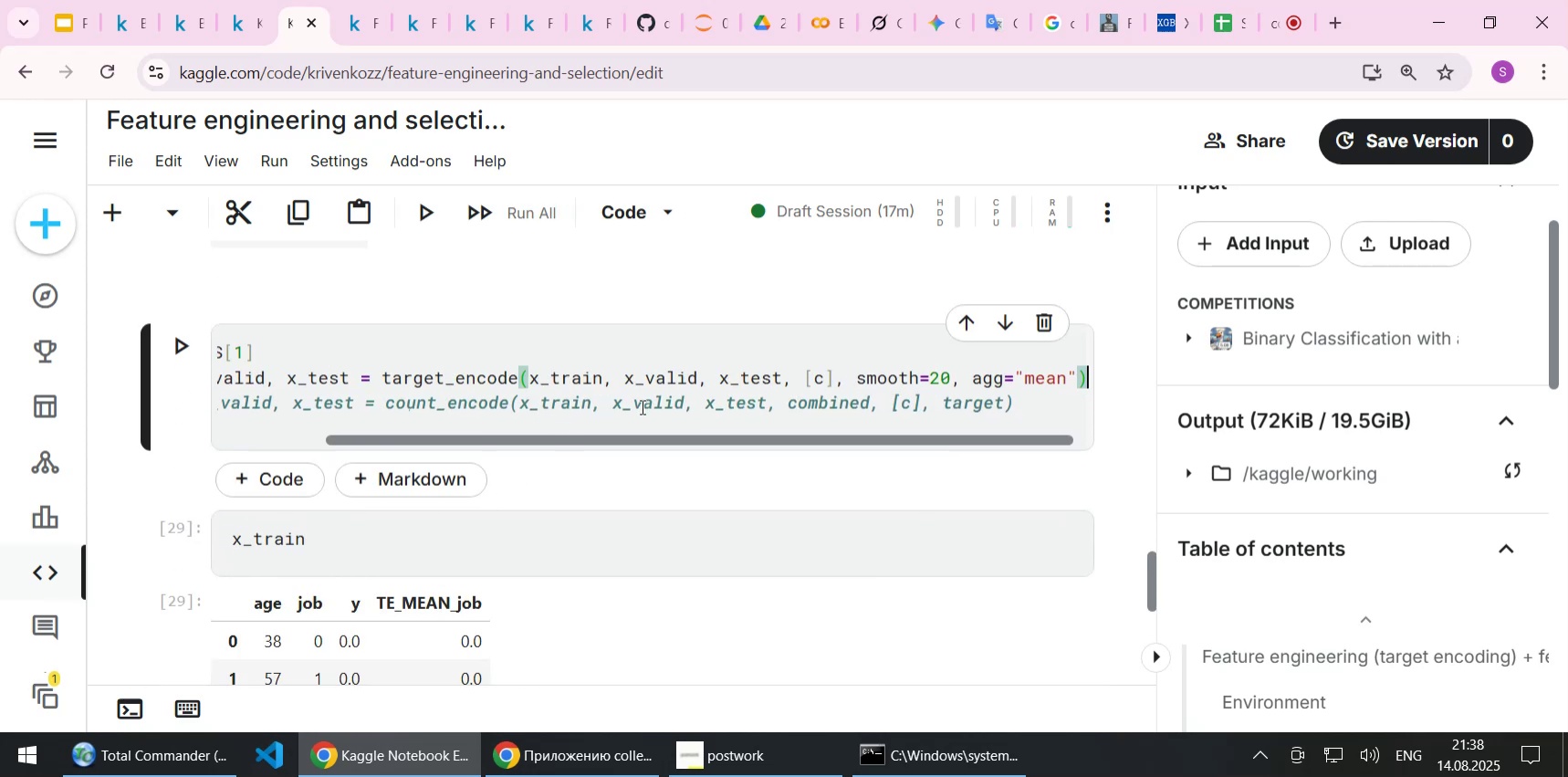 
hold_key(key=ArrowLeft, duration=0.4)
 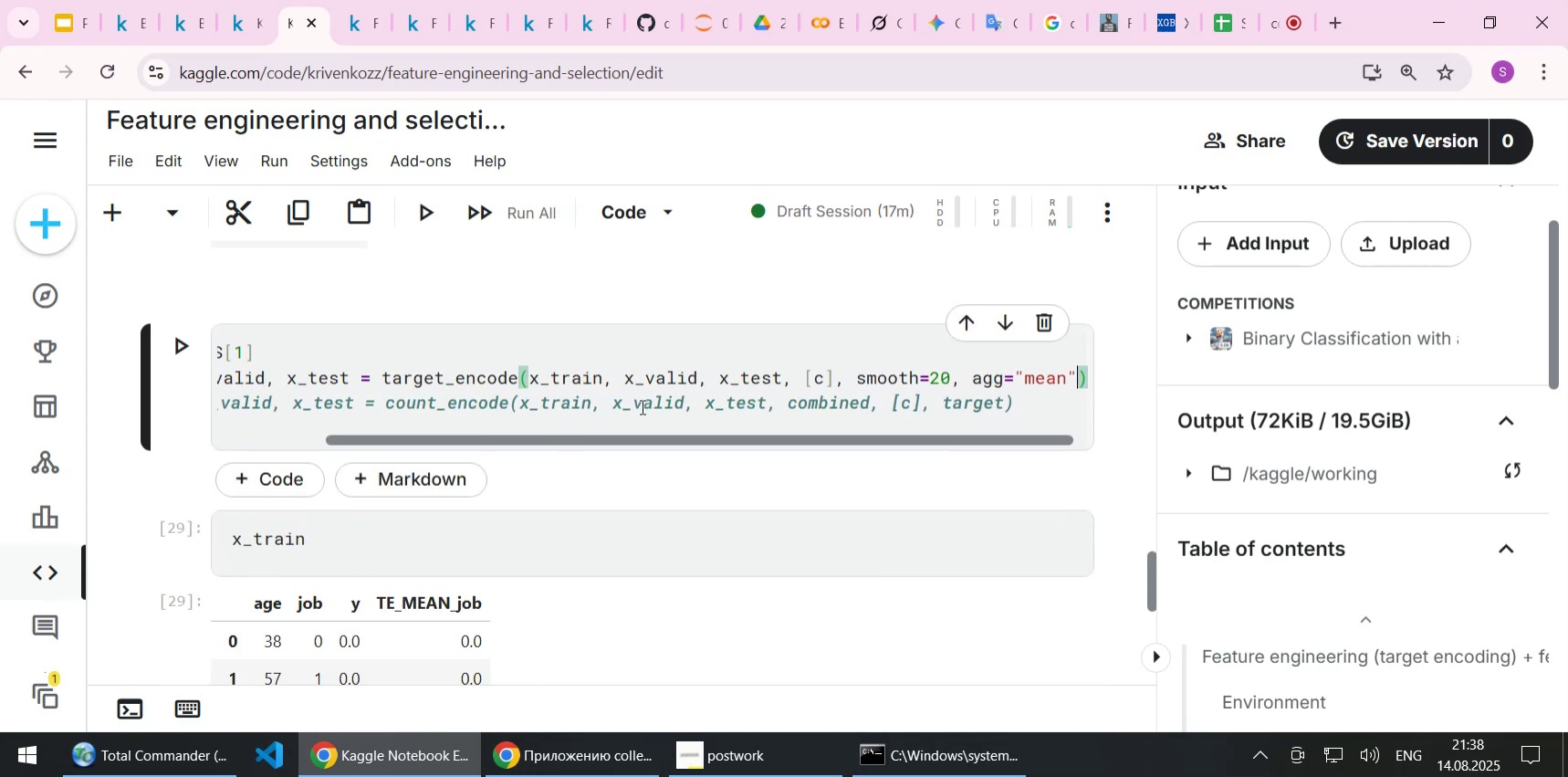 
key(ArrowLeft)
 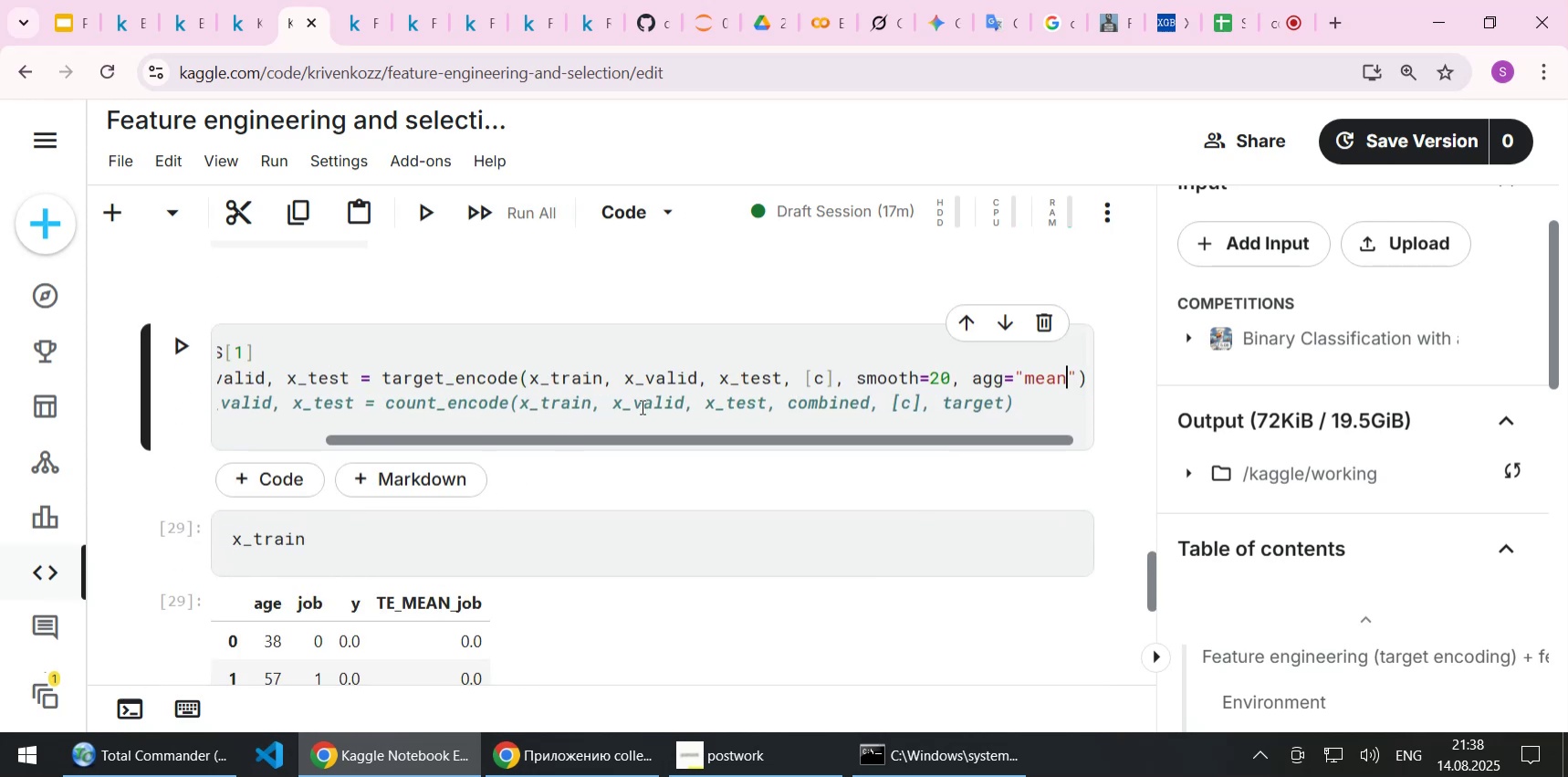 
key(ArrowLeft)
 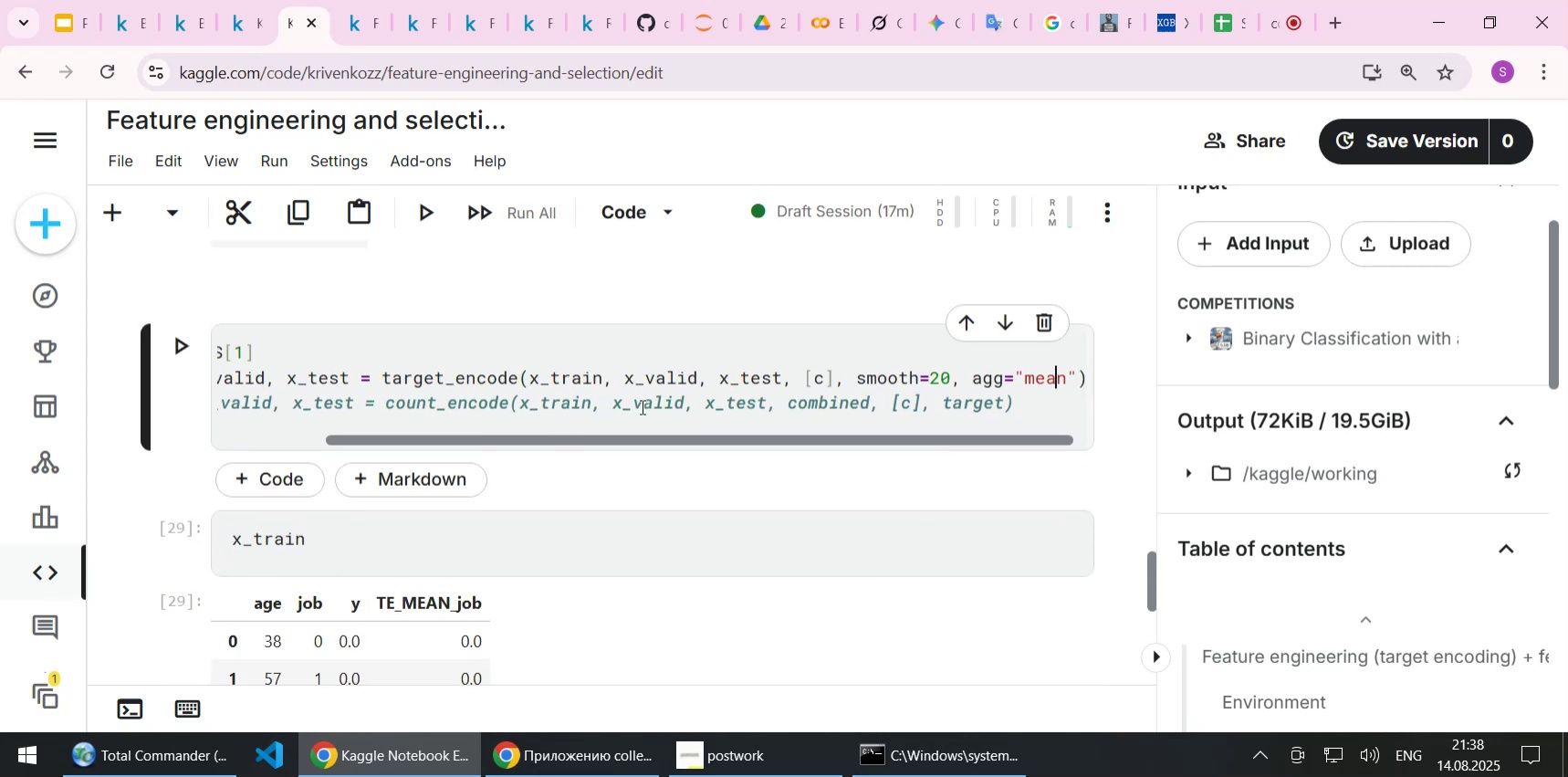 
key(ArrowRight)
 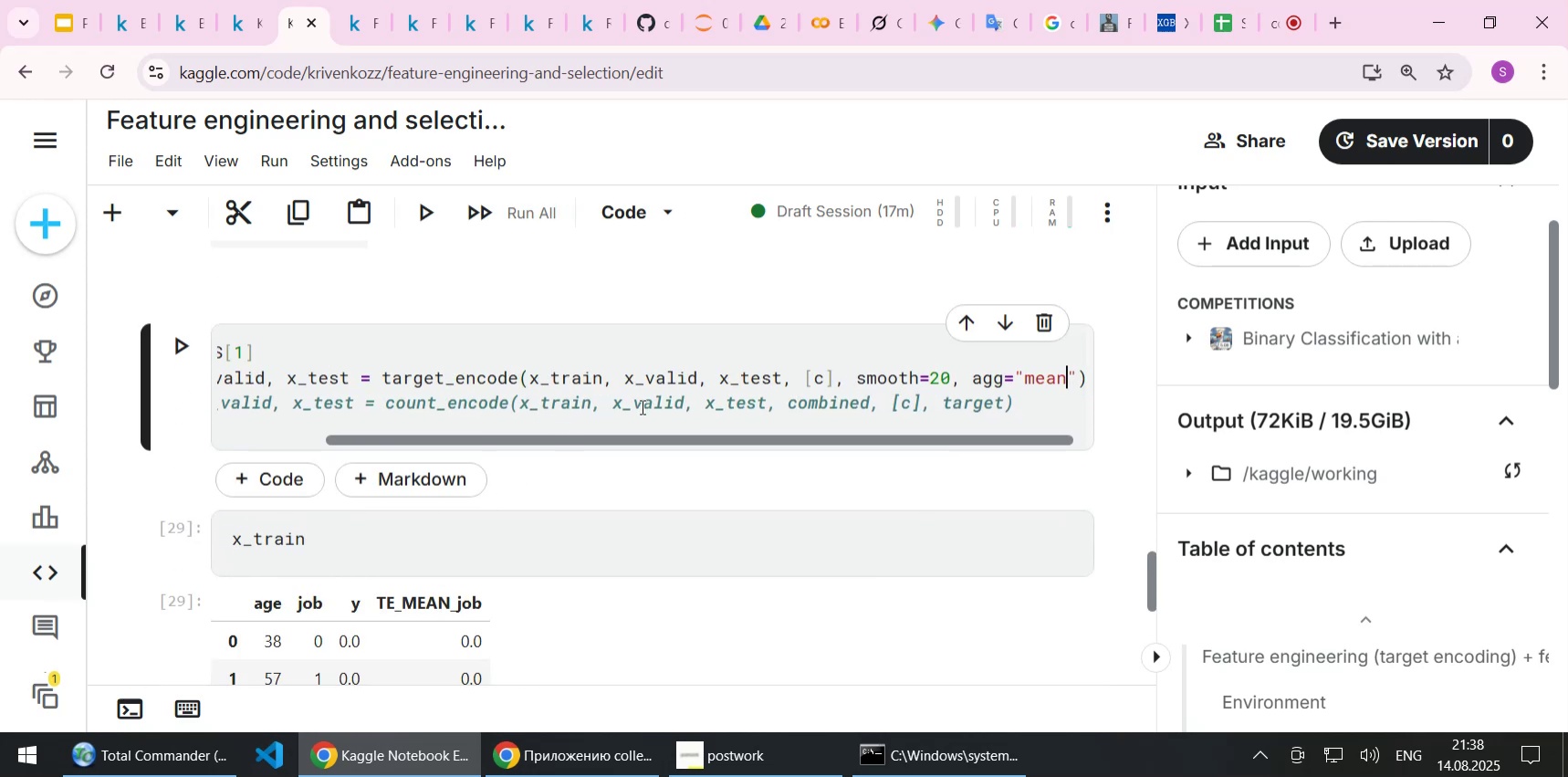 
key(Backspace)
key(Backspace)
key(Backspace)
key(Backspace)
type(coubt)
 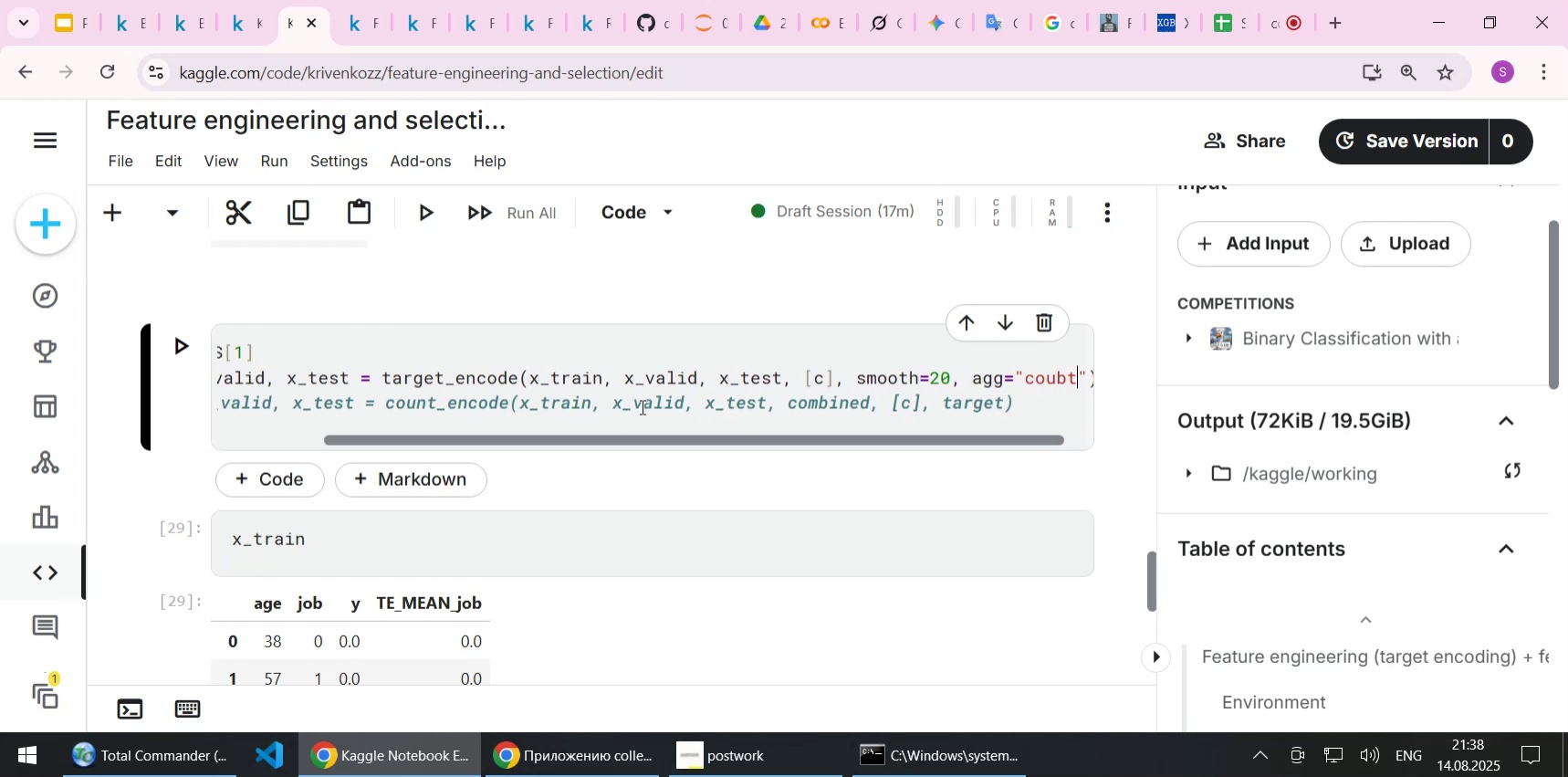 
key(ArrowLeft)
 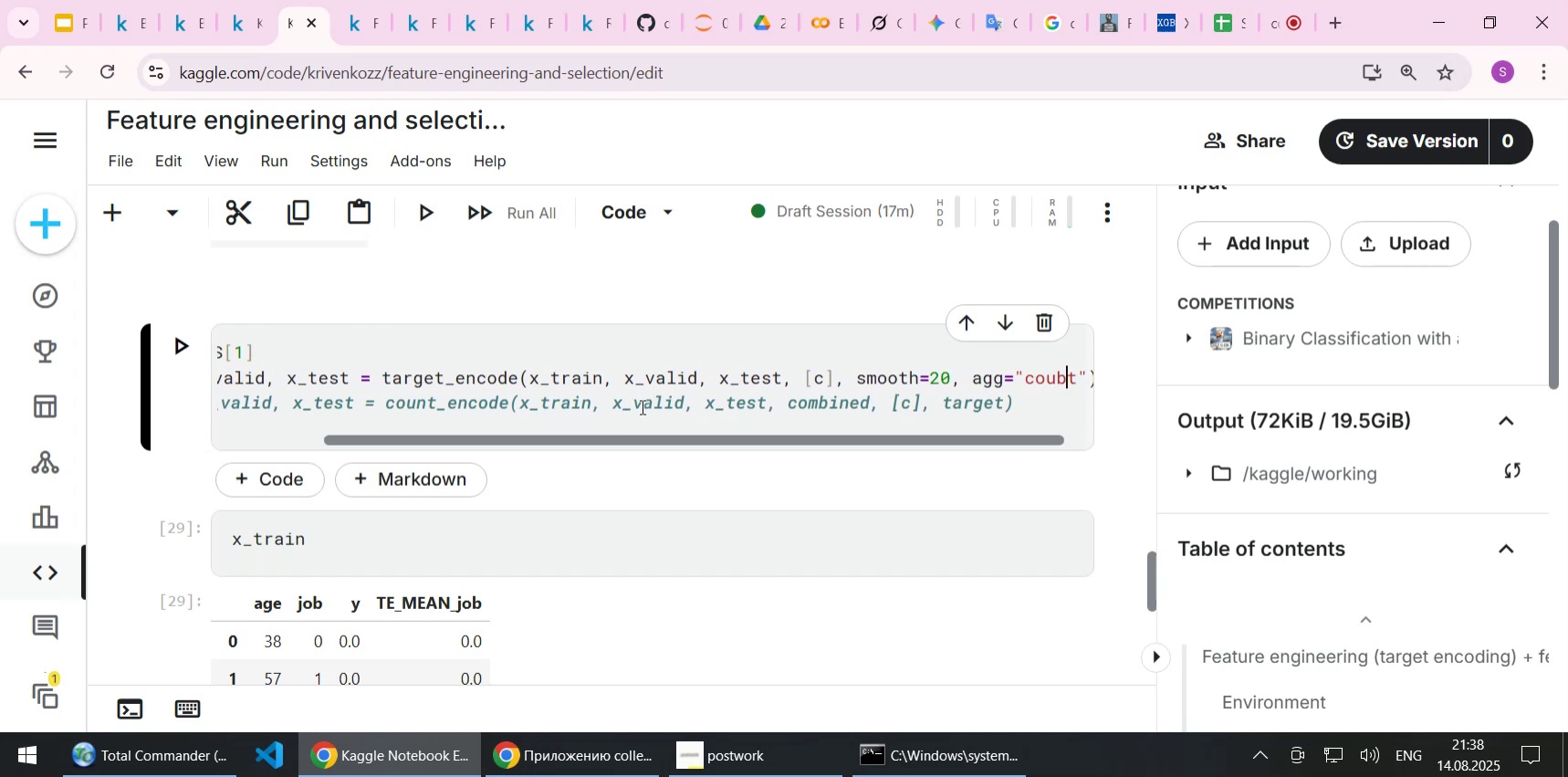 
key(ArrowLeft)
 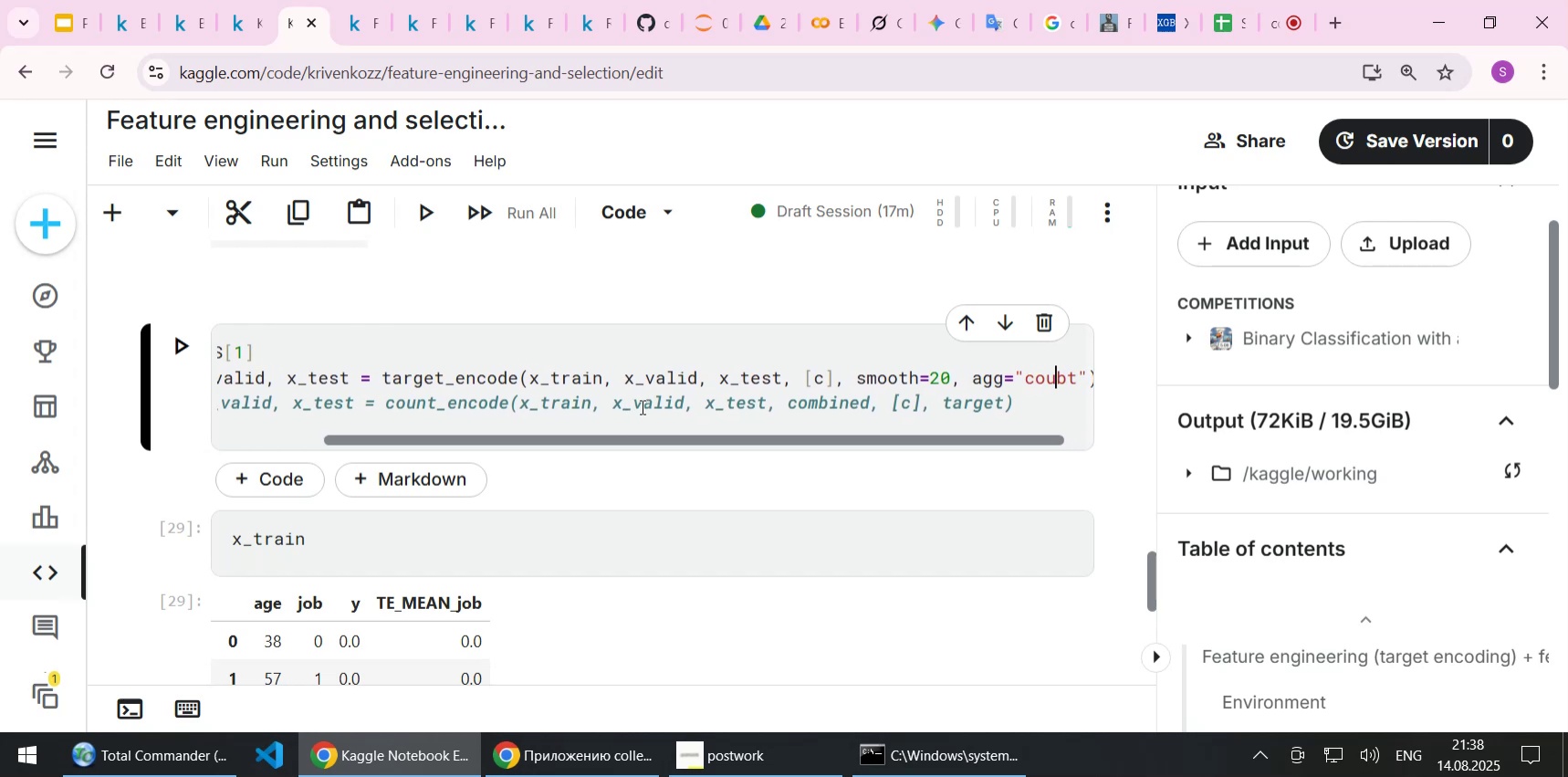 
key(Delete)
 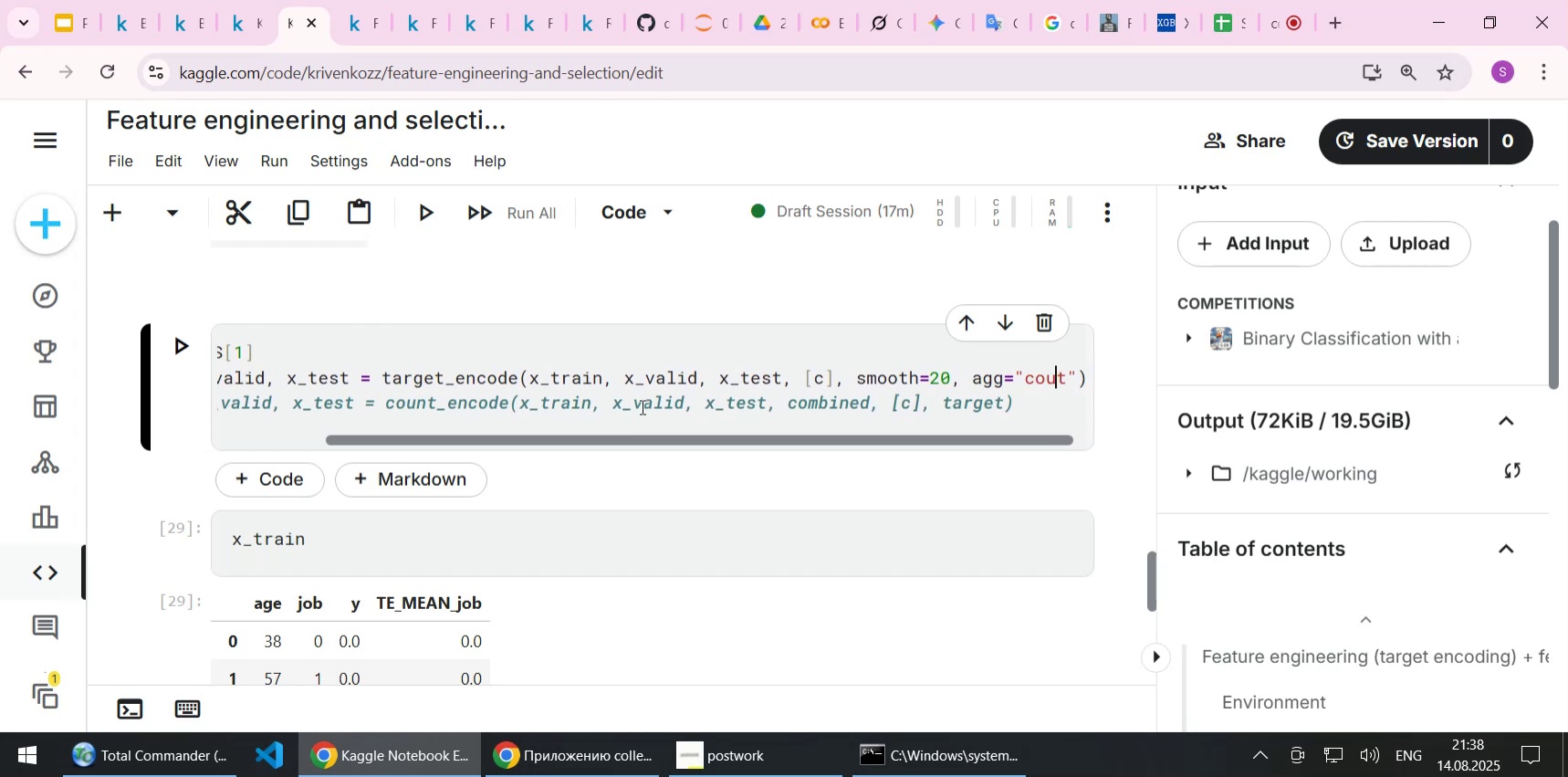 
key(N)
 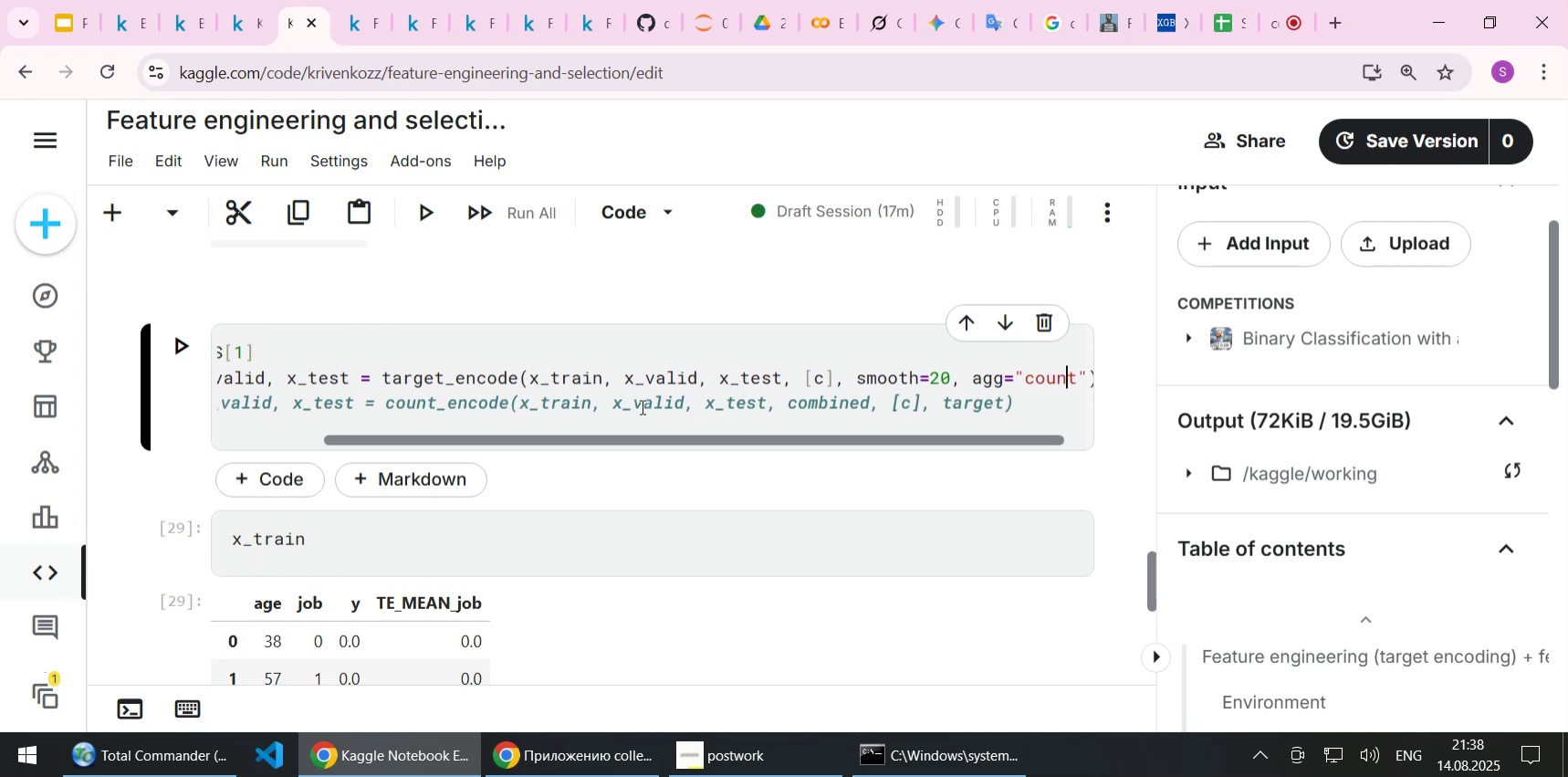 
key(Shift+ShiftLeft)
 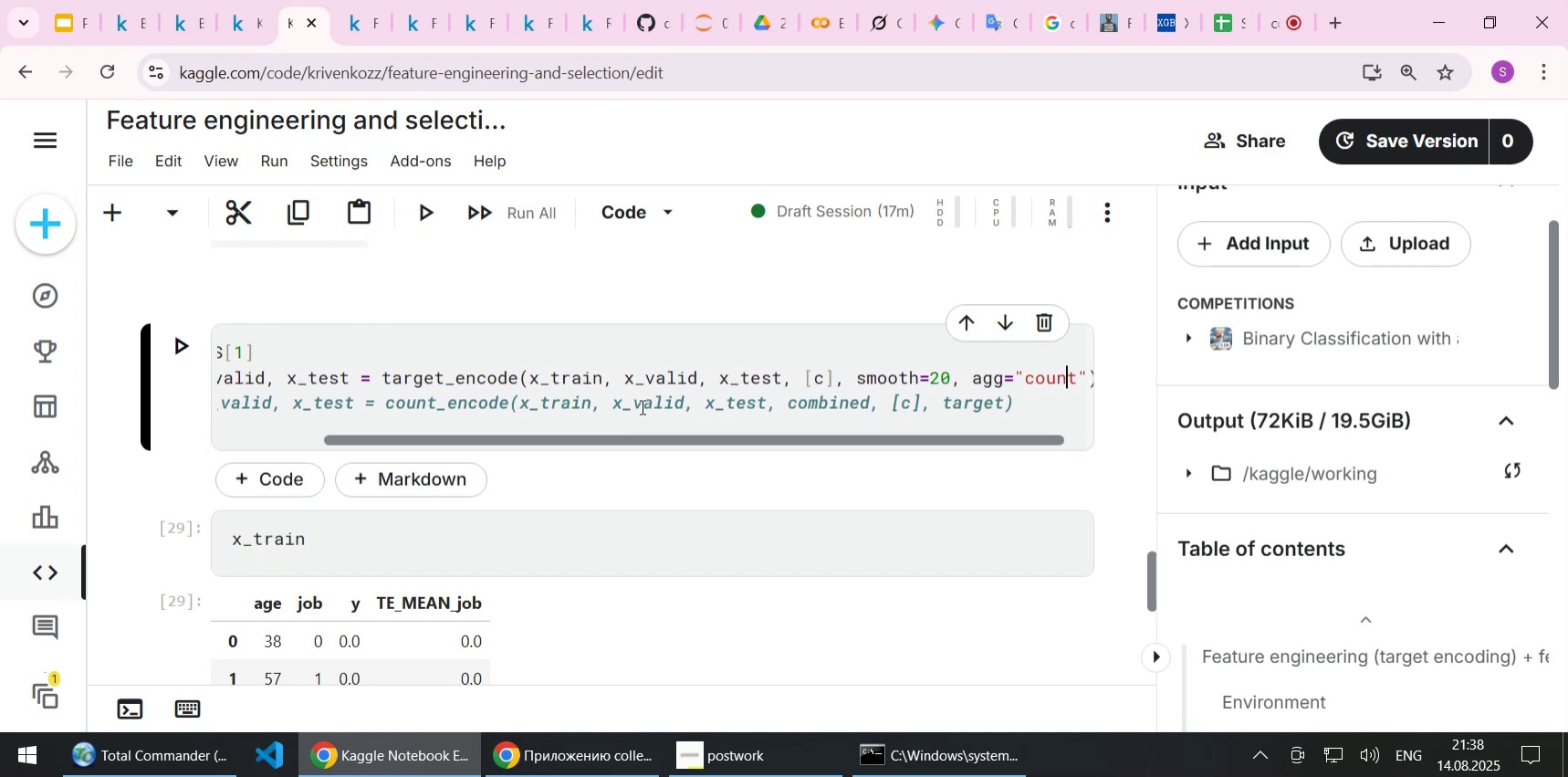 
key(Shift+Enter)
 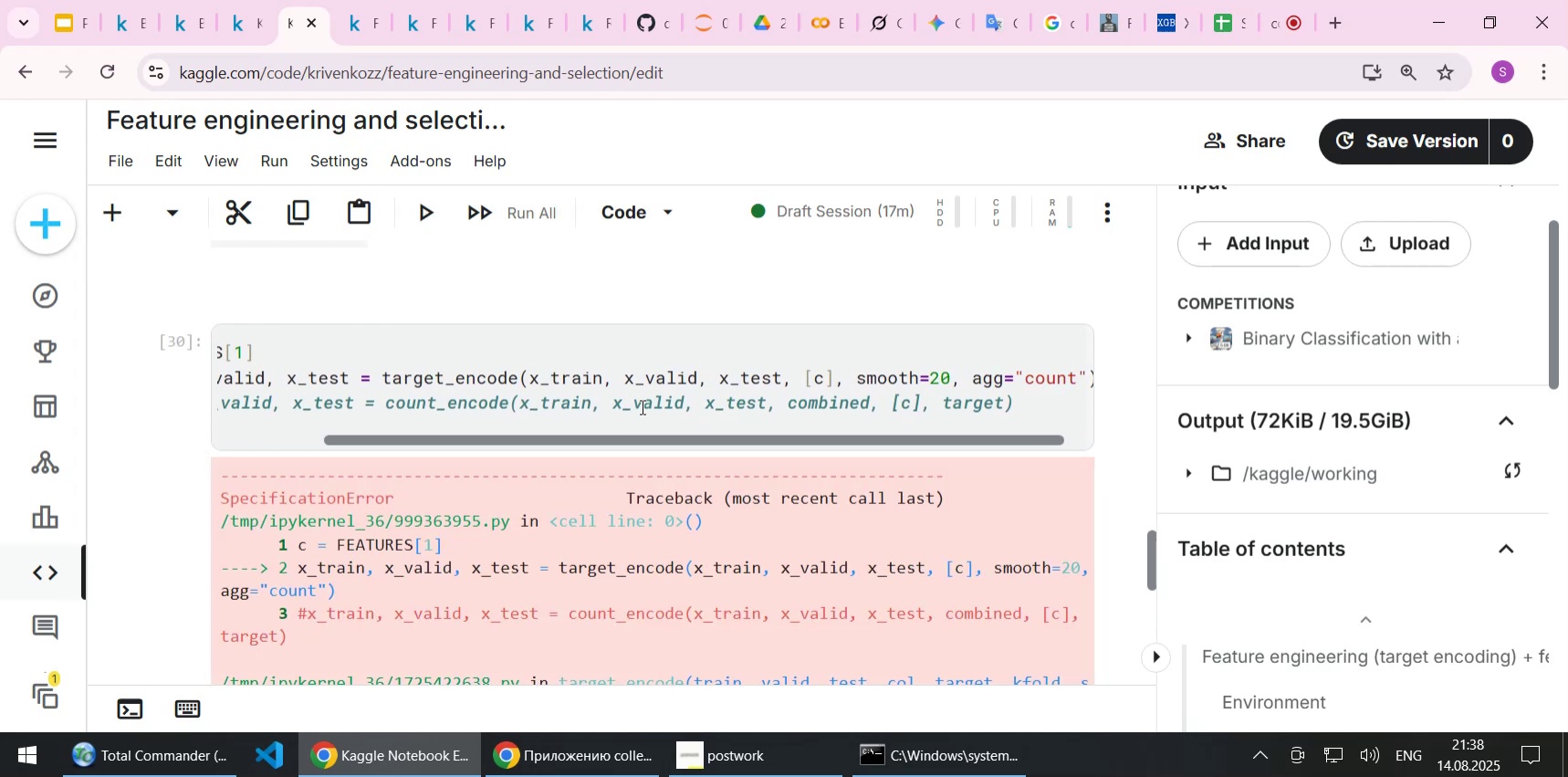 
scroll: coordinate [561, 479], scroll_direction: down, amount: 6.0
 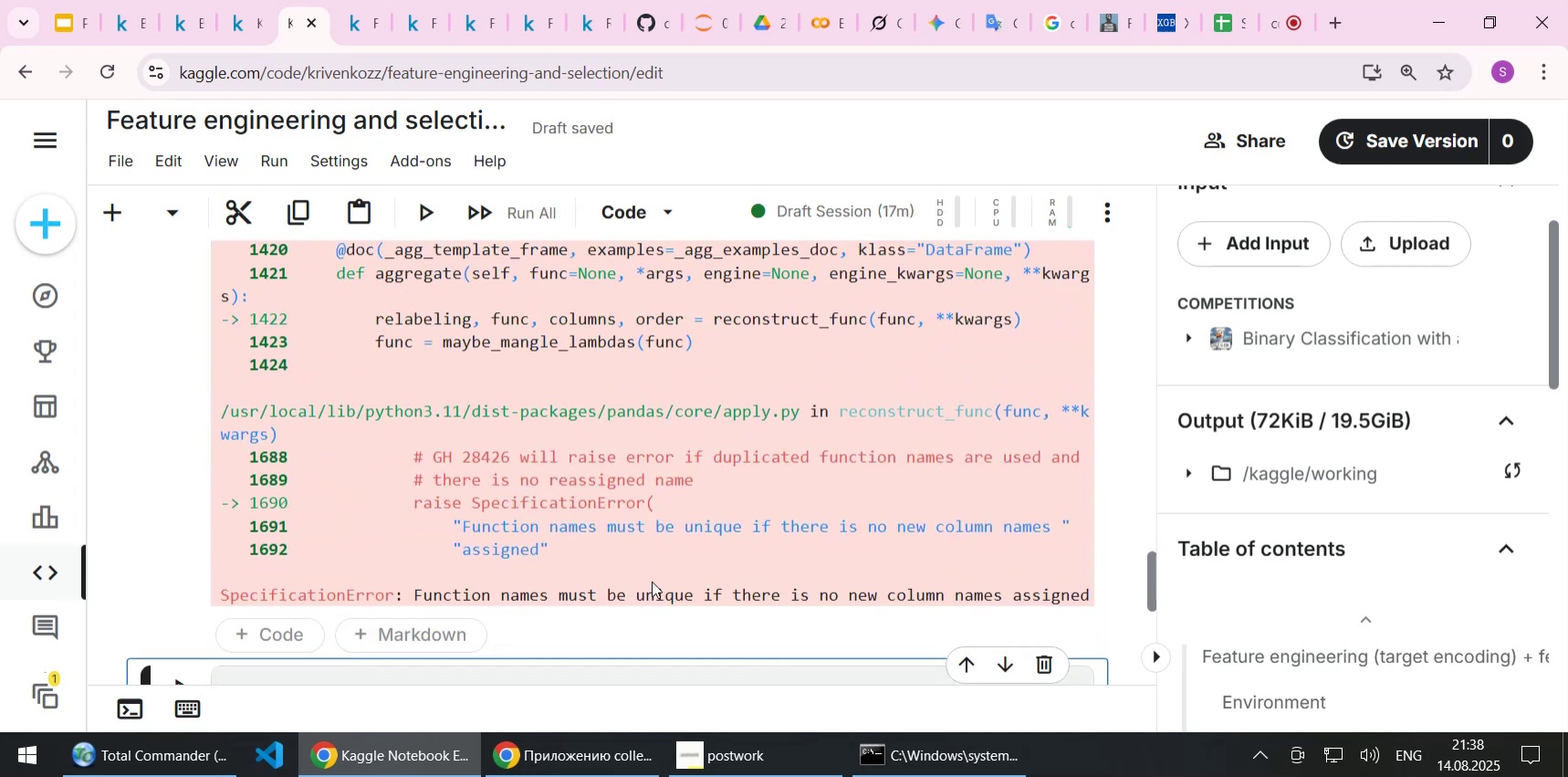 
left_click_drag(start_coordinate=[662, 594], to_coordinate=[1130, 584])
 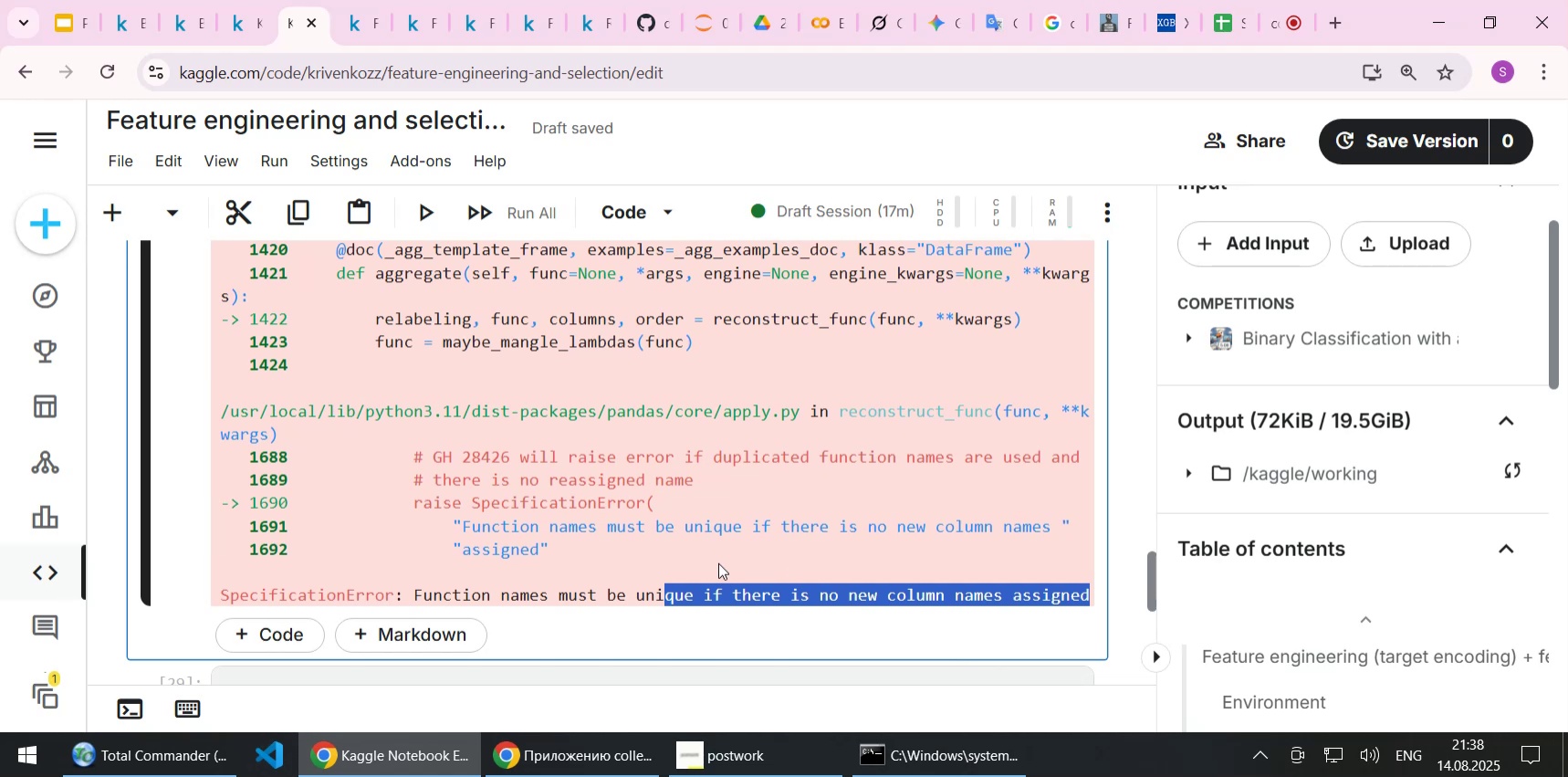 
left_click([718, 562])
 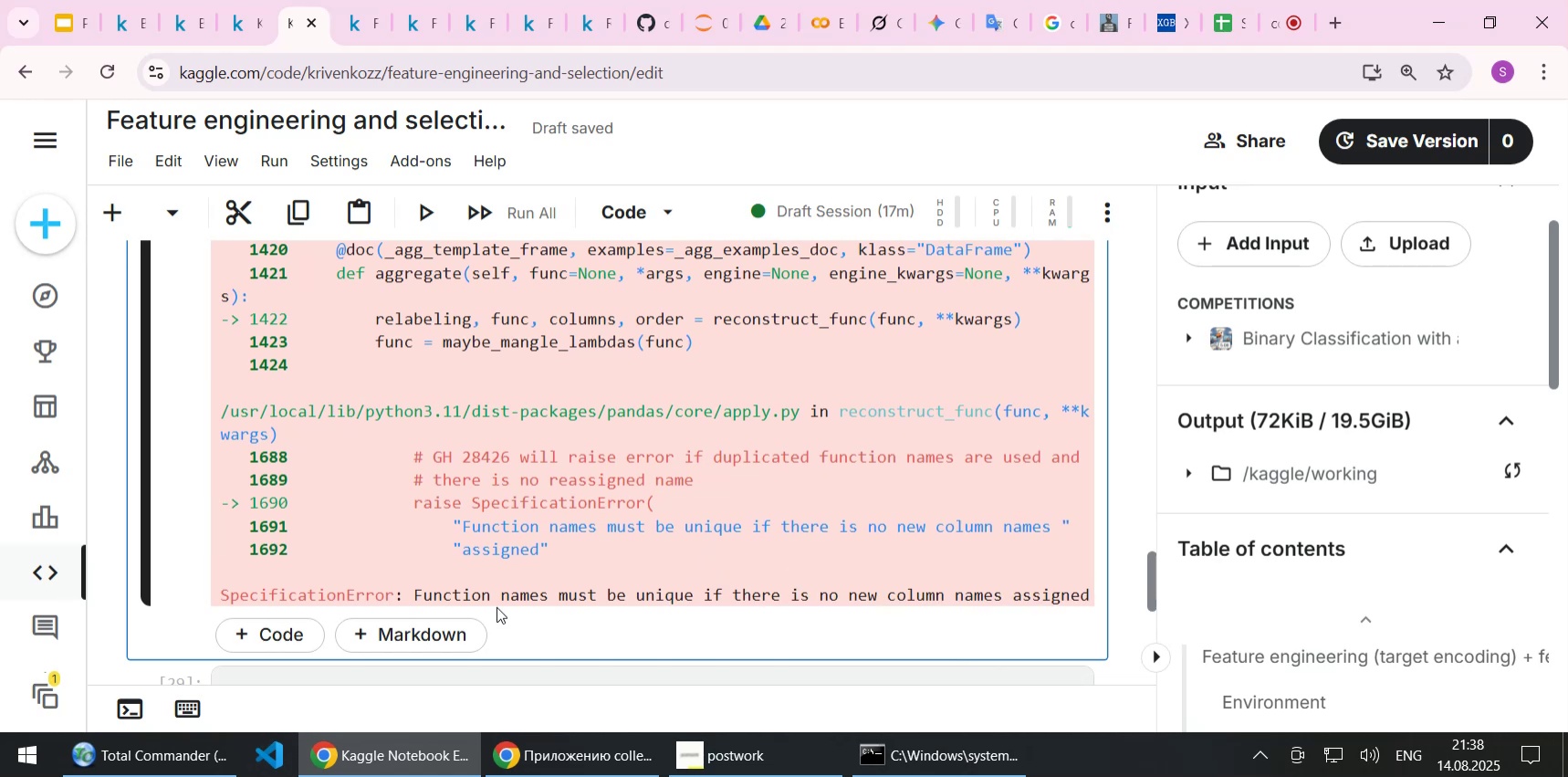 
left_click_drag(start_coordinate=[361, 587], to_coordinate=[232, 587])
 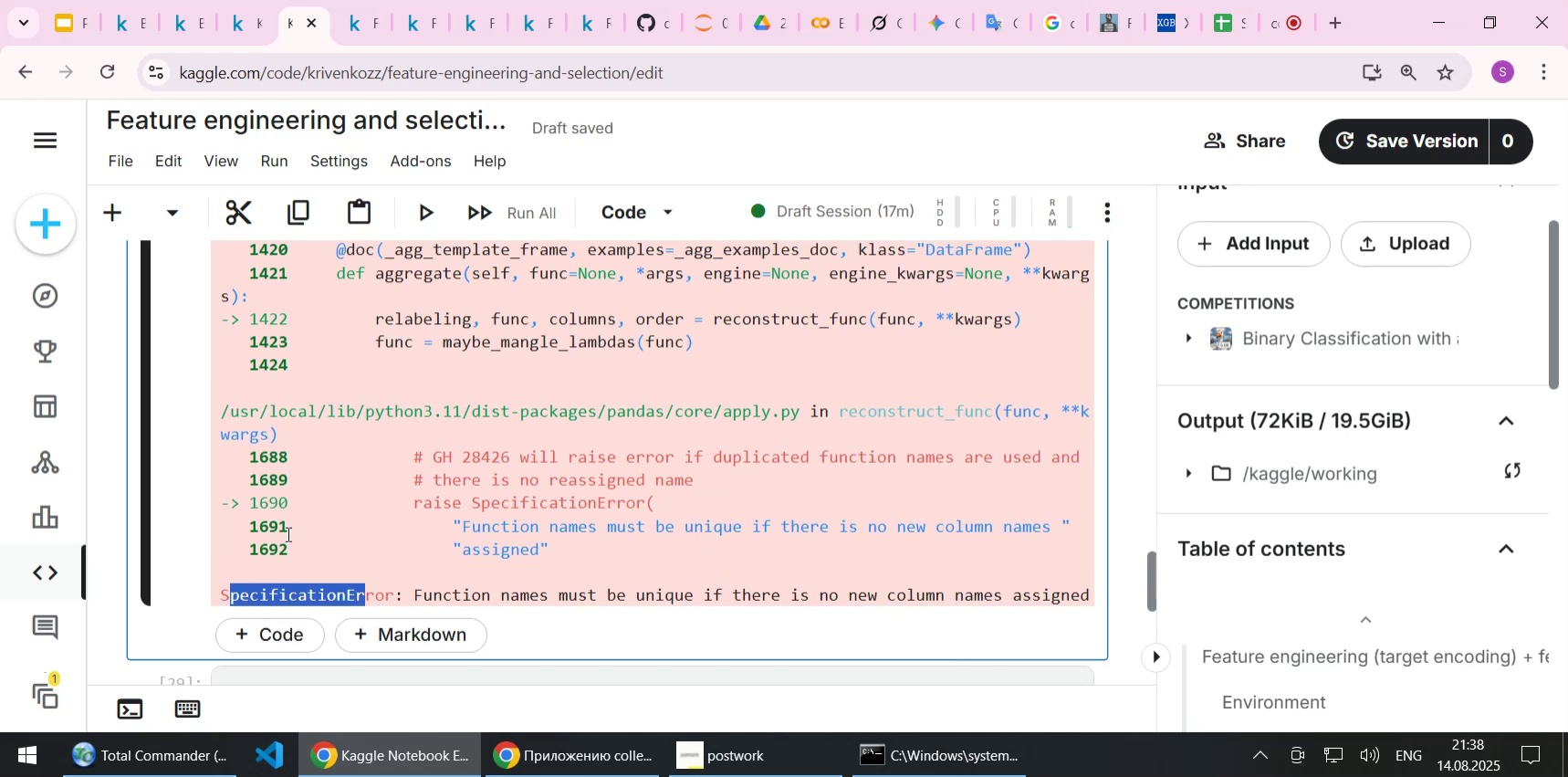 
scroll: coordinate [287, 533], scroll_direction: up, amount: 6.0
 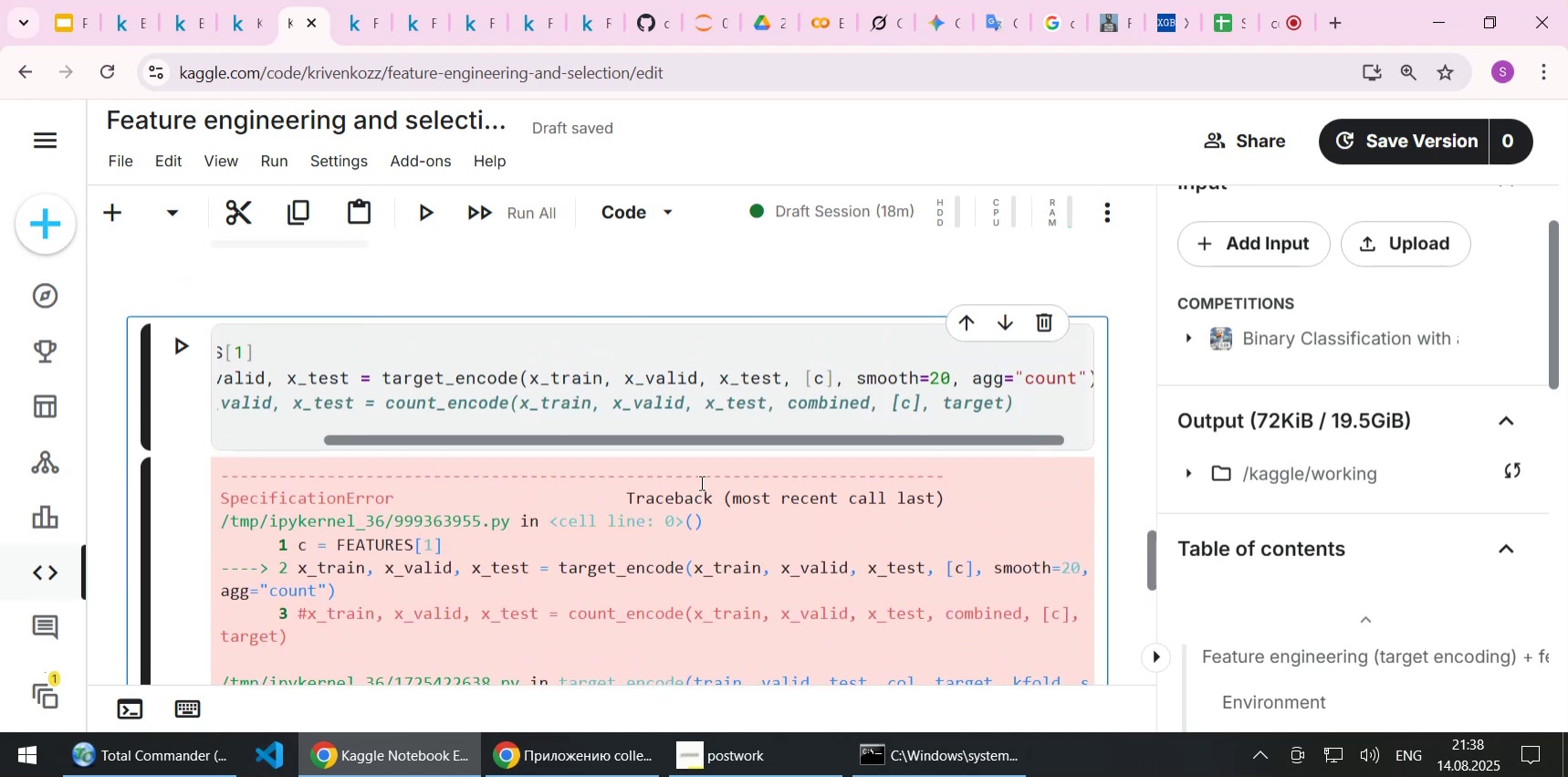 
left_click_drag(start_coordinate=[716, 436], to_coordinate=[527, 443])
 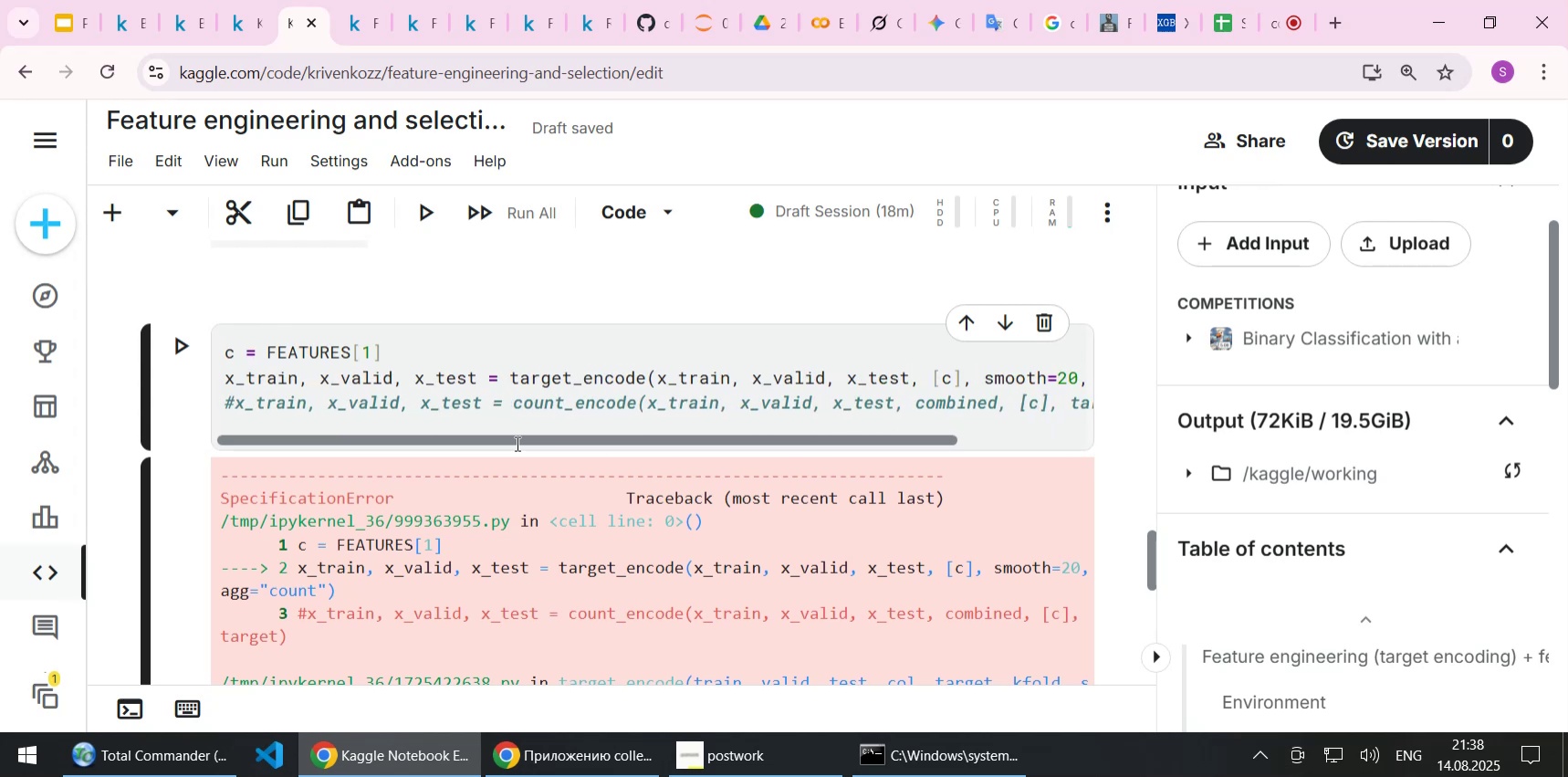 
scroll: coordinate [517, 439], scroll_direction: up, amount: 15.0
 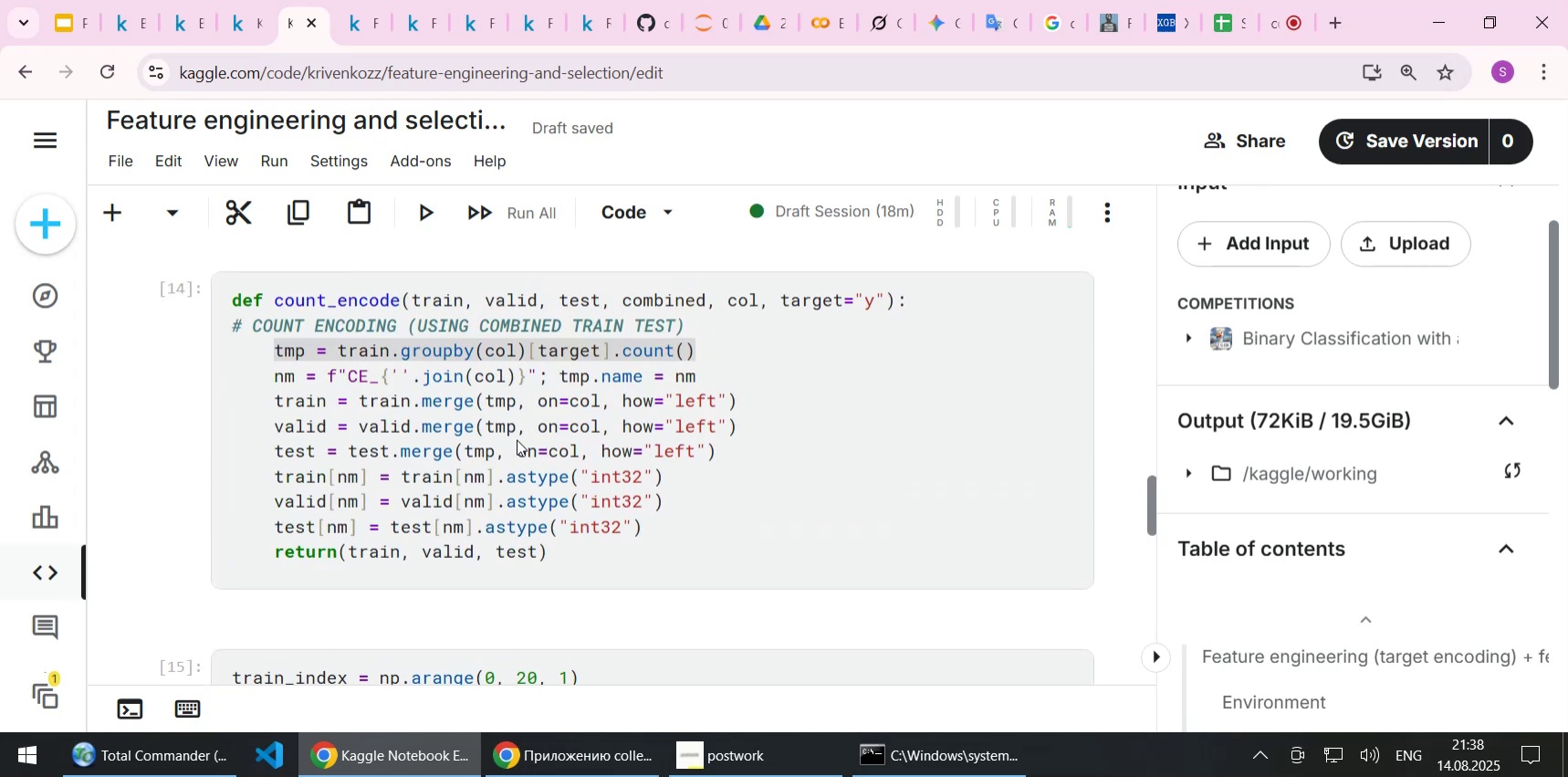 
mouse_move([281, 766])
 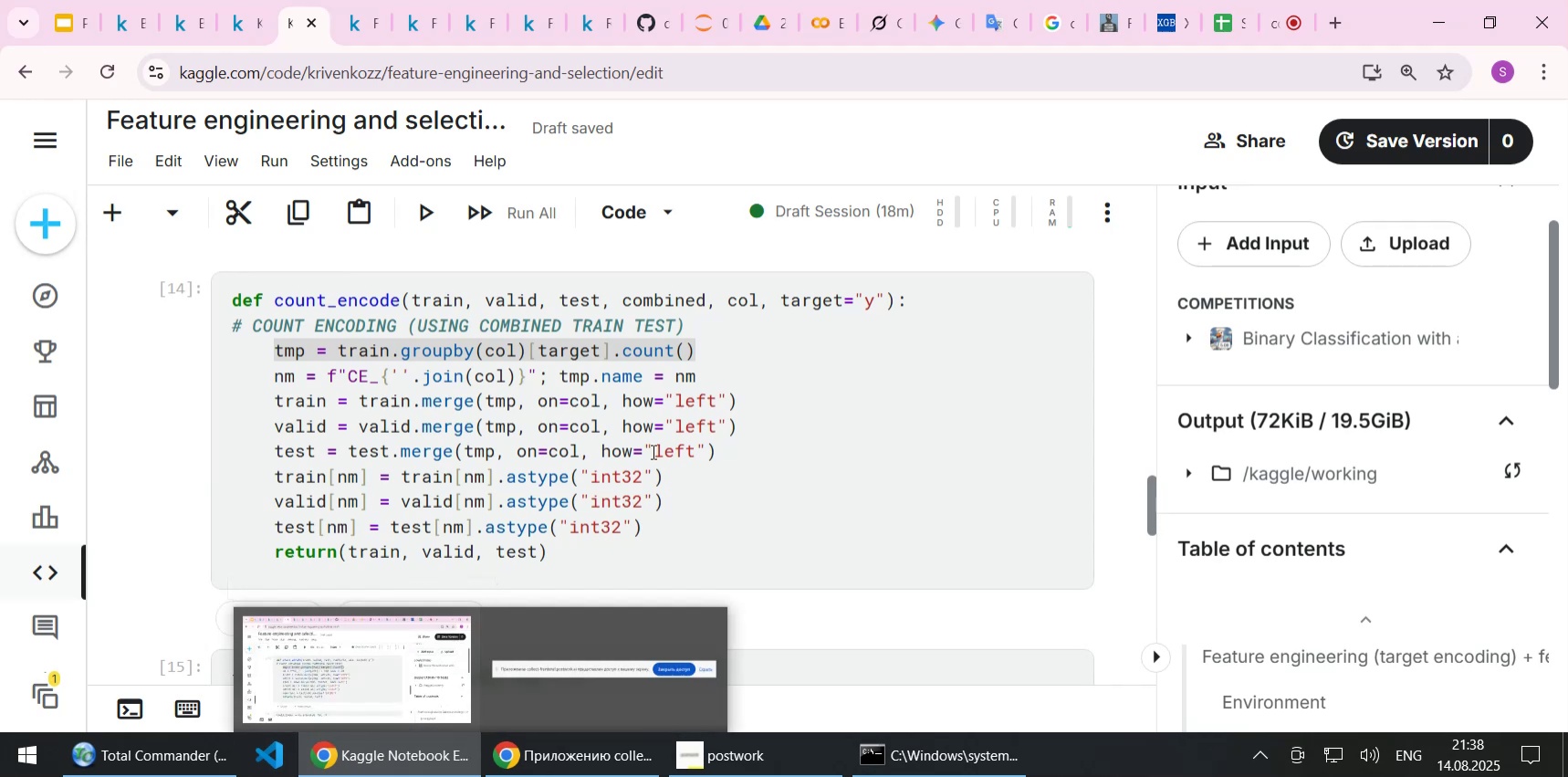 
left_click([652, 451])
 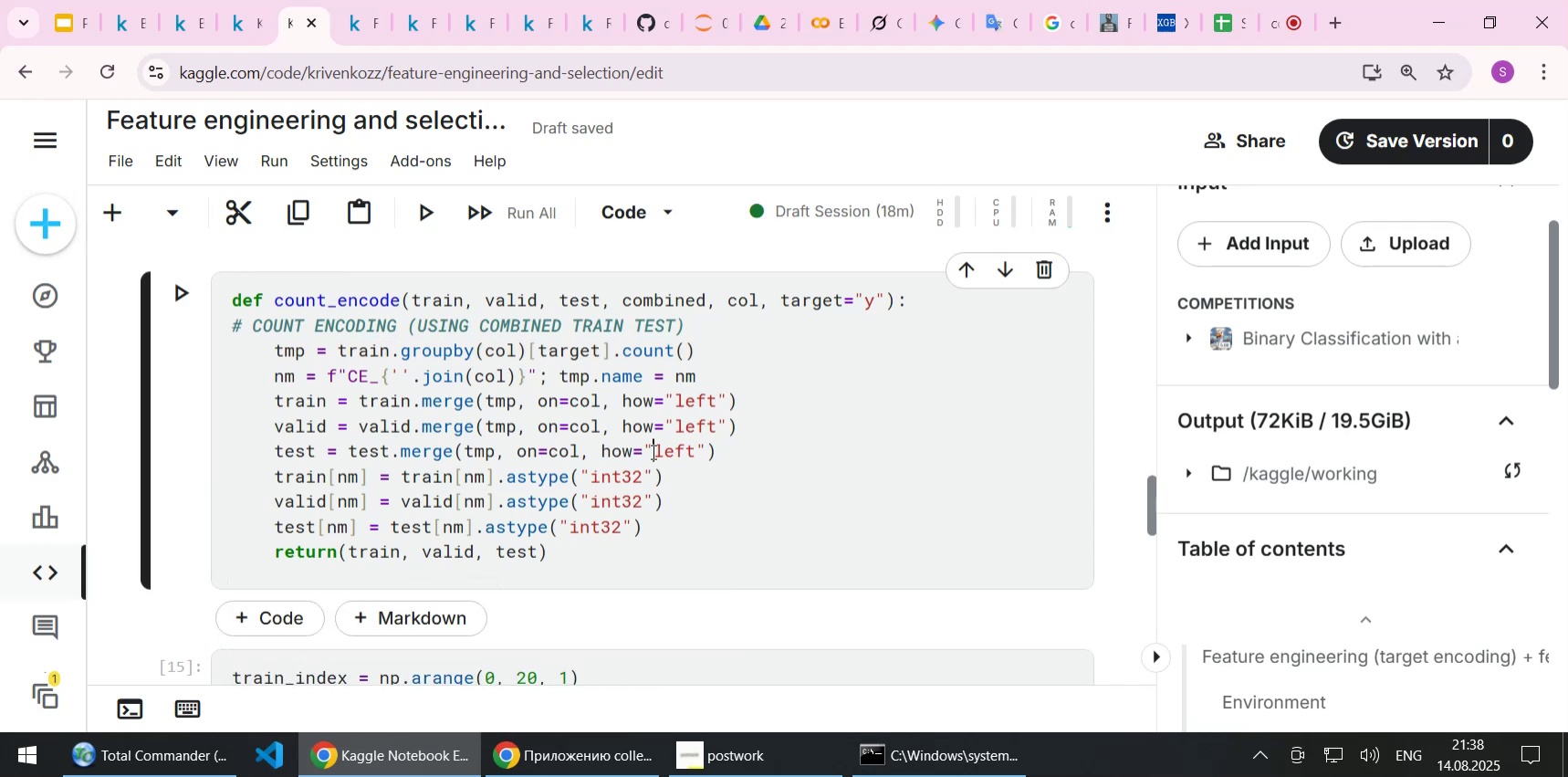 
scroll: coordinate [789, 515], scroll_direction: up, amount: 4.0
 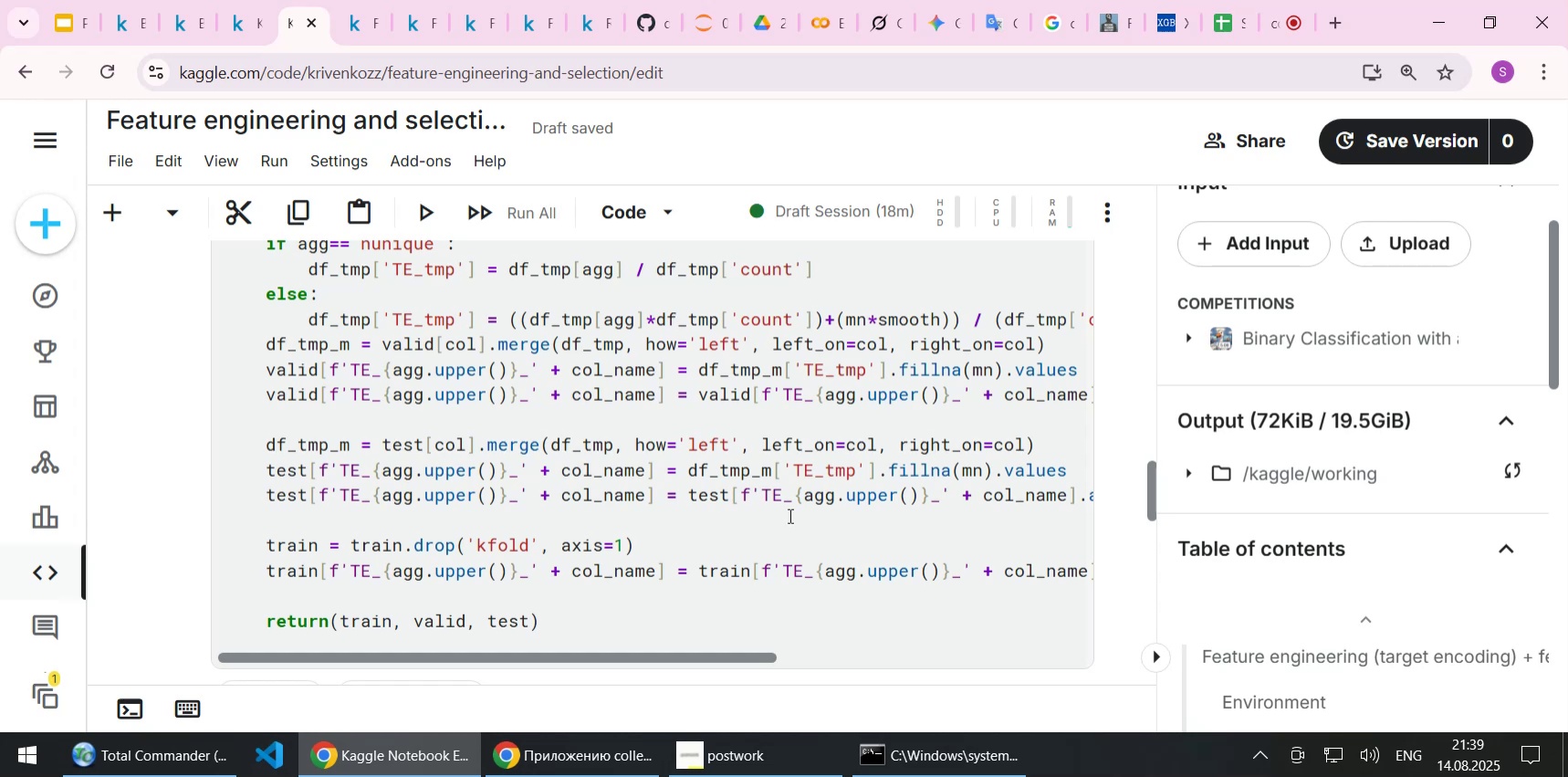 
wait(37.15)
 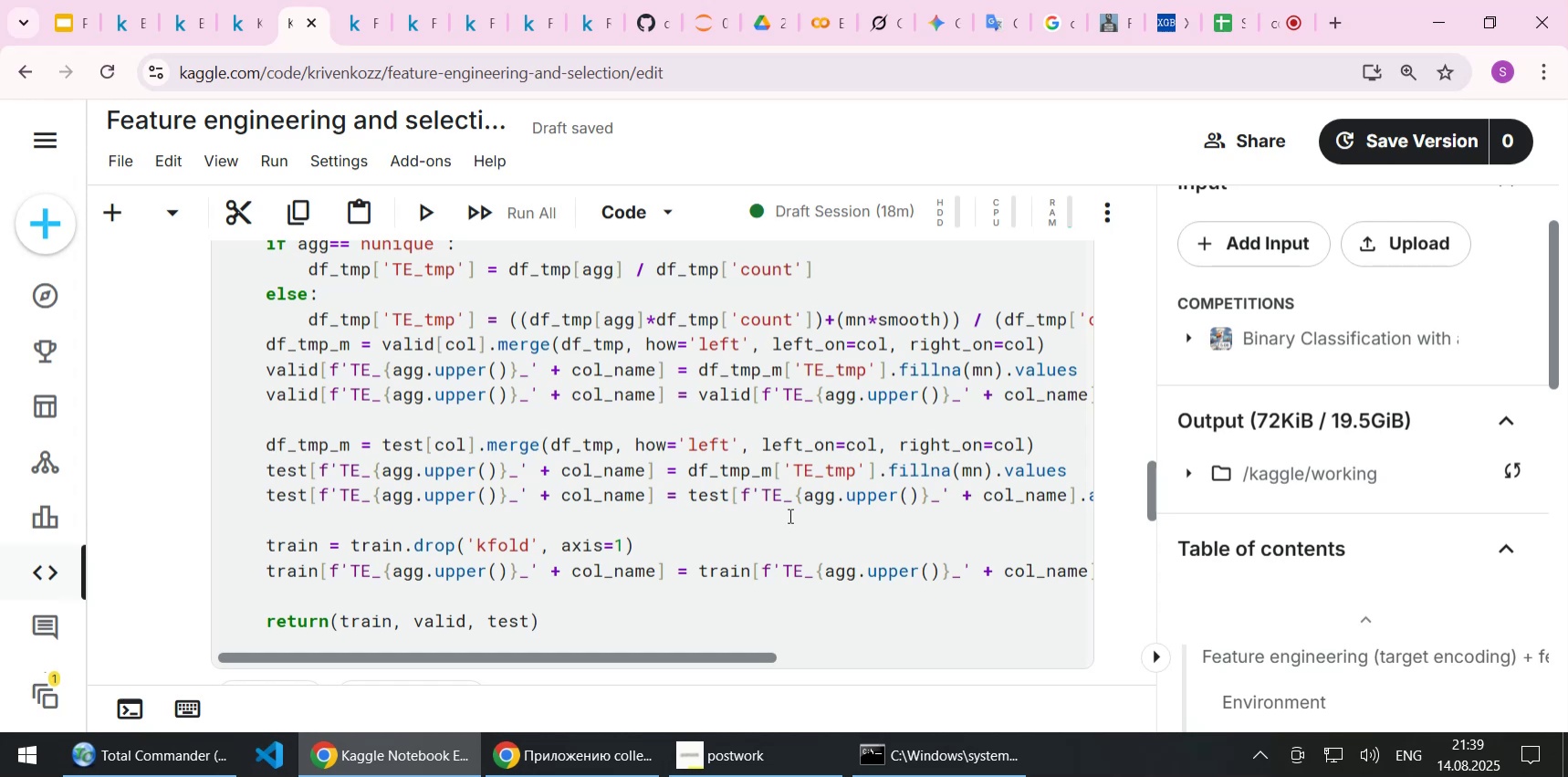 
scroll: coordinate [620, 525], scroll_direction: up, amount: 2.0
 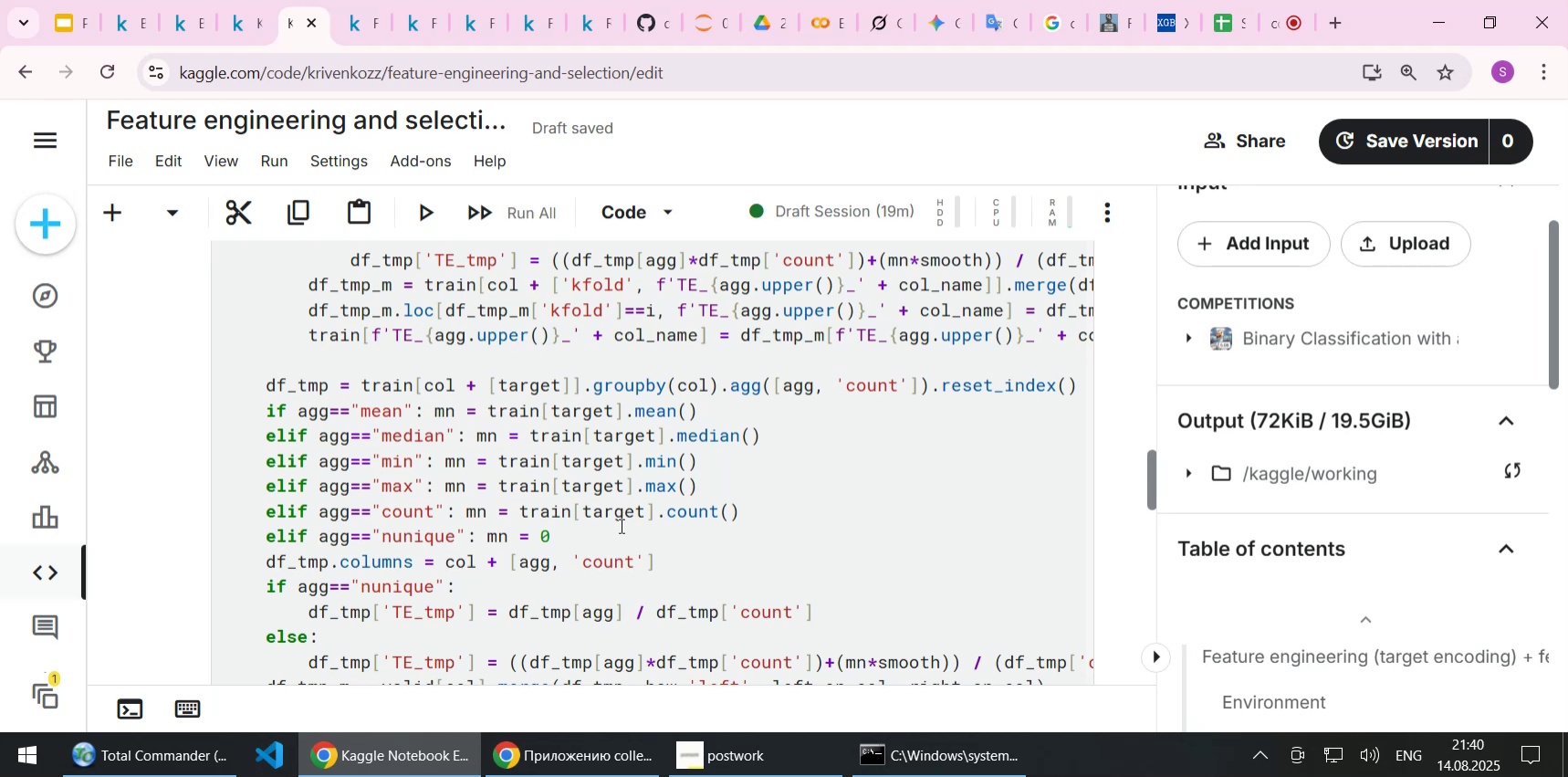 
wait(38.09)
 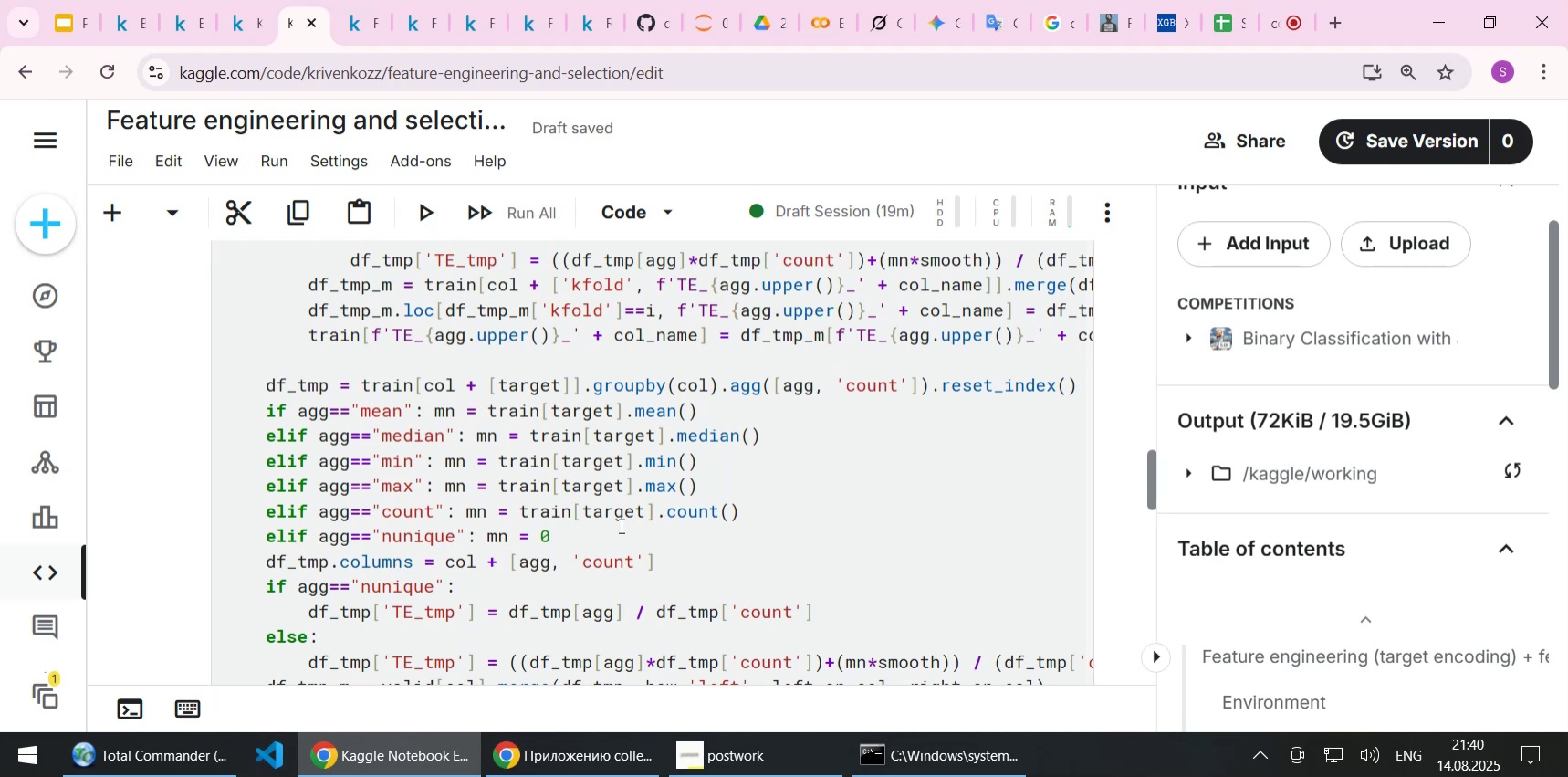 
scroll: coordinate [555, 537], scroll_direction: up, amount: 1.0
 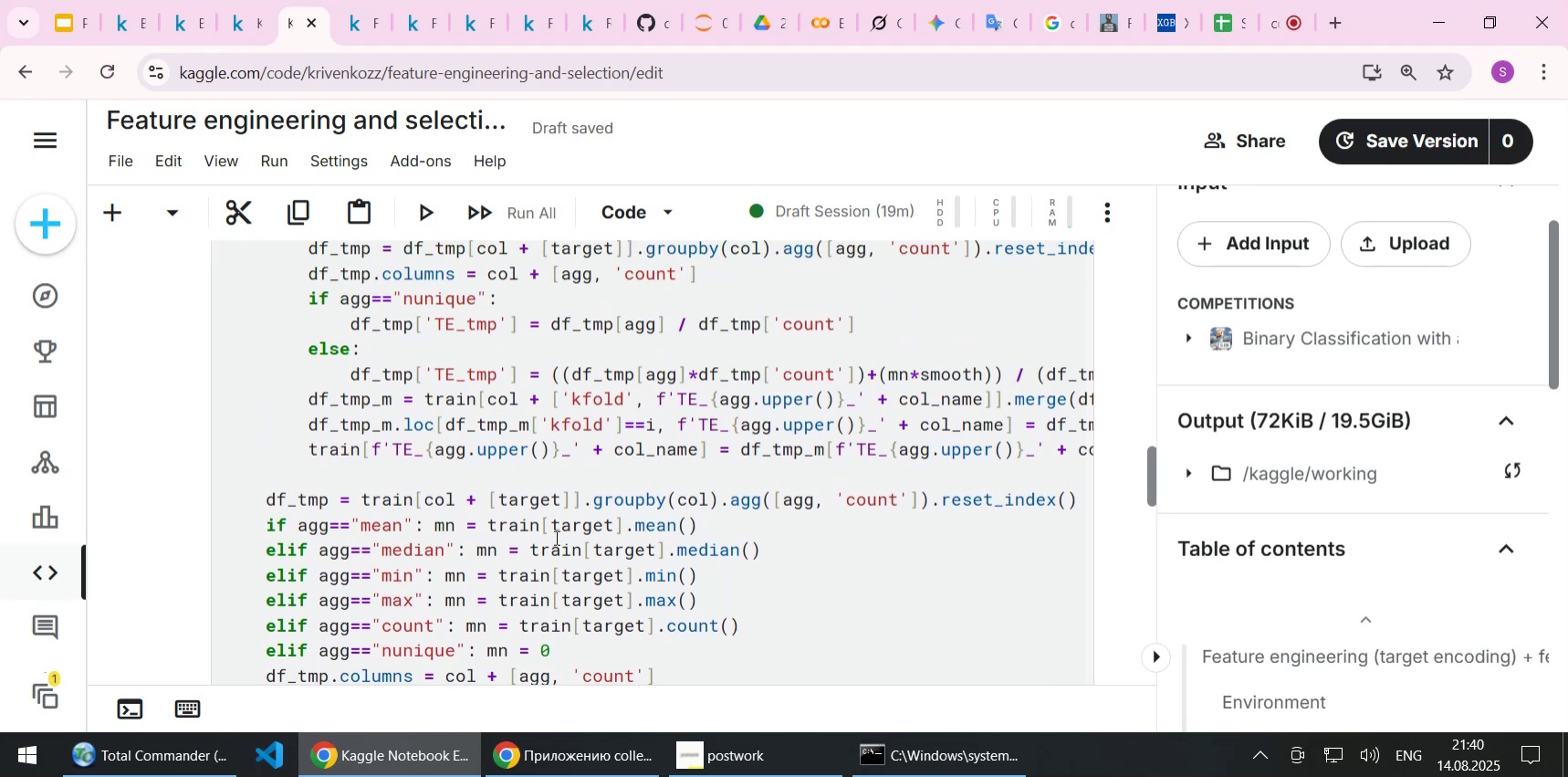 
wait(6.04)
 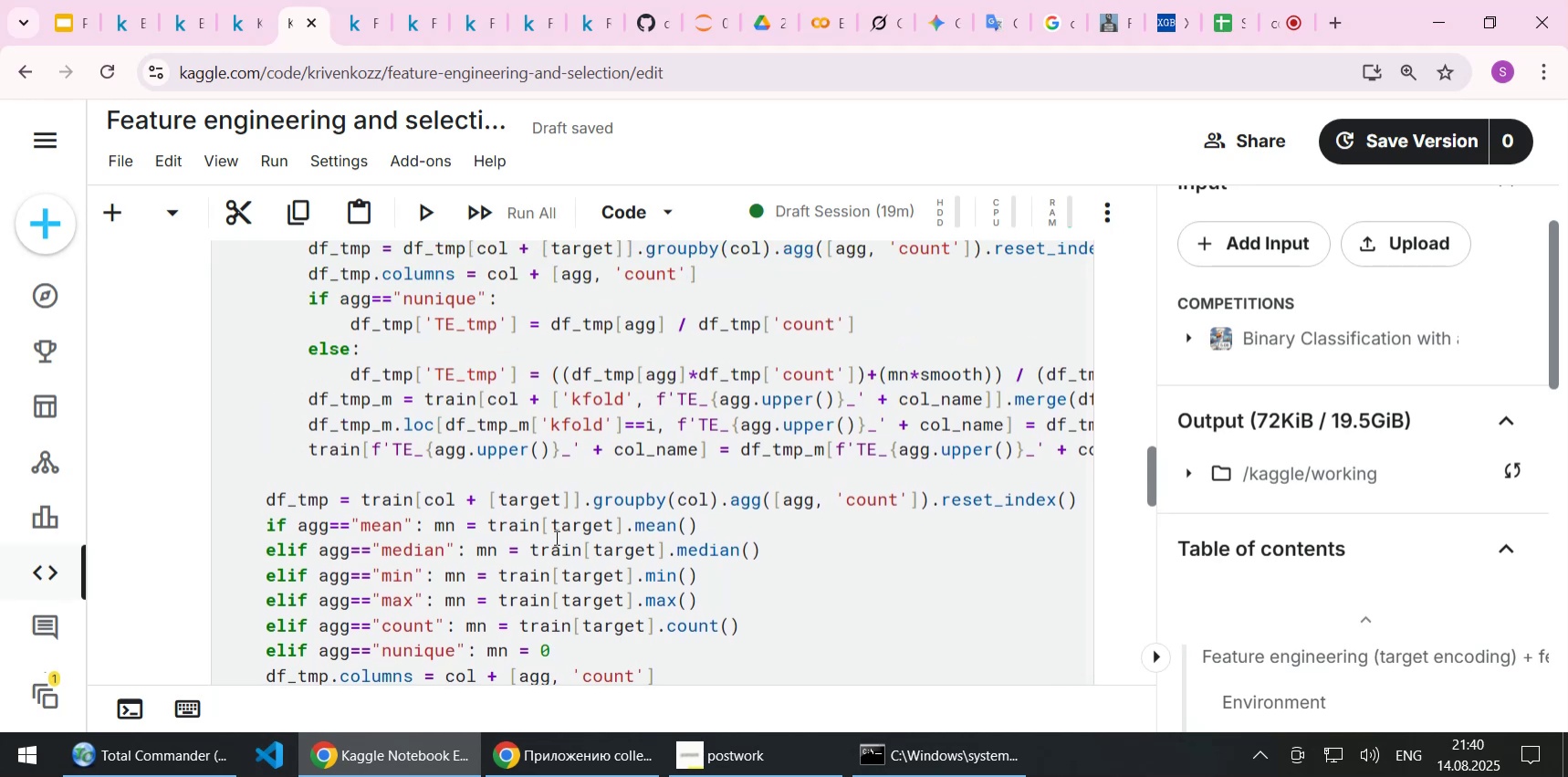 
scroll: coordinate [555, 537], scroll_direction: down, amount: 1.0
 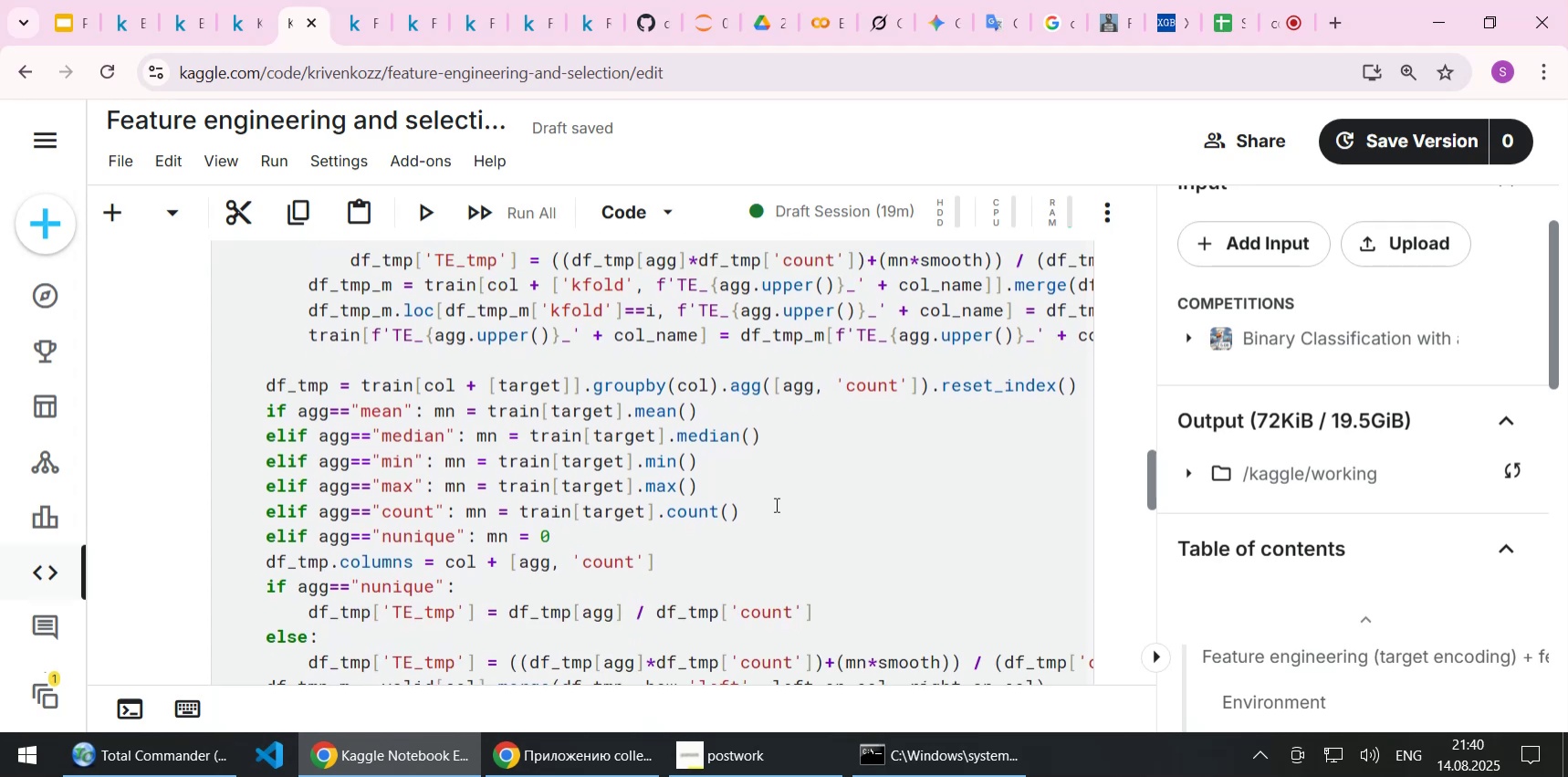 
wait(5.79)
 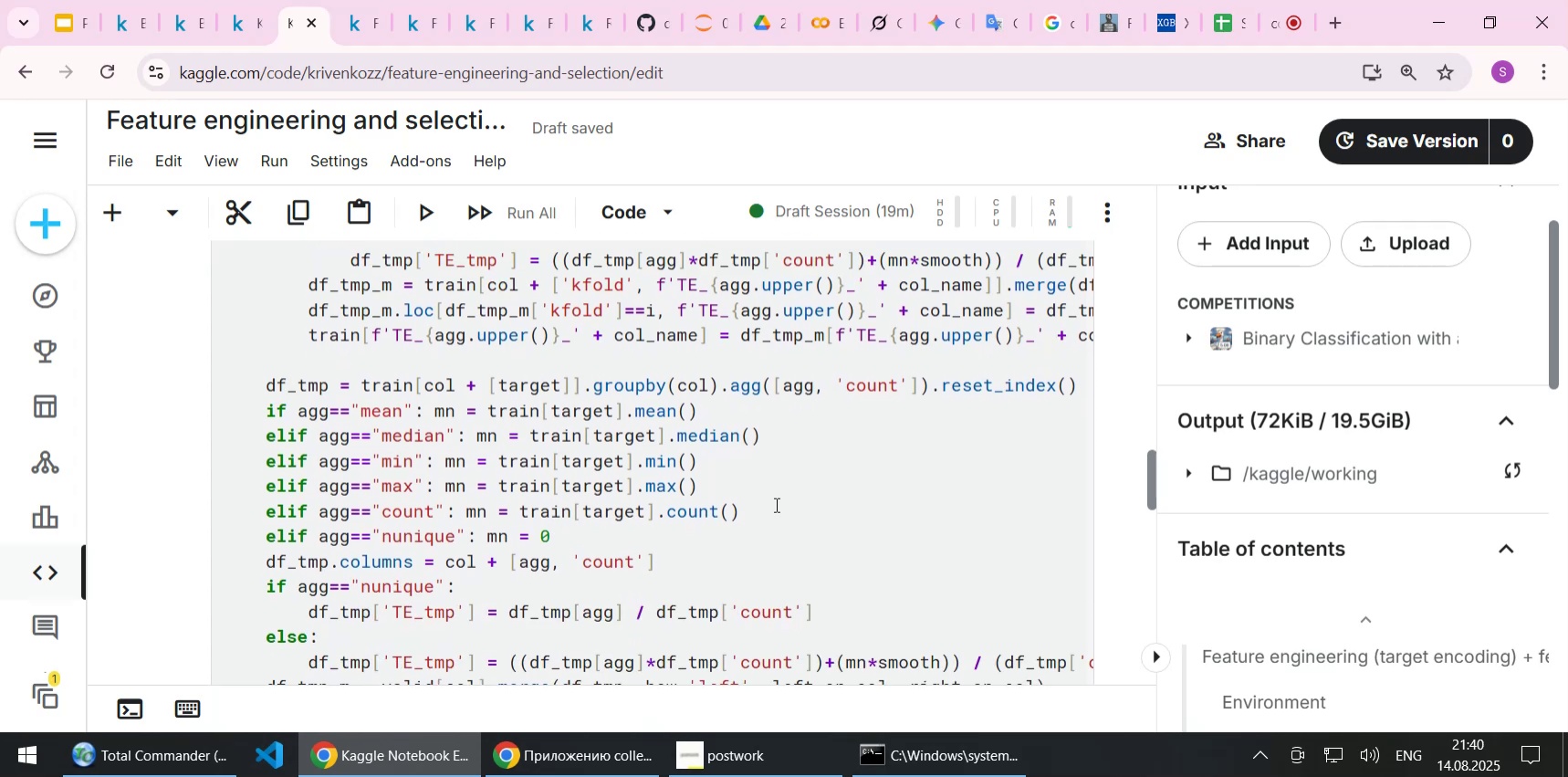 
scroll: coordinate [590, 485], scroll_direction: down, amount: 5.0
 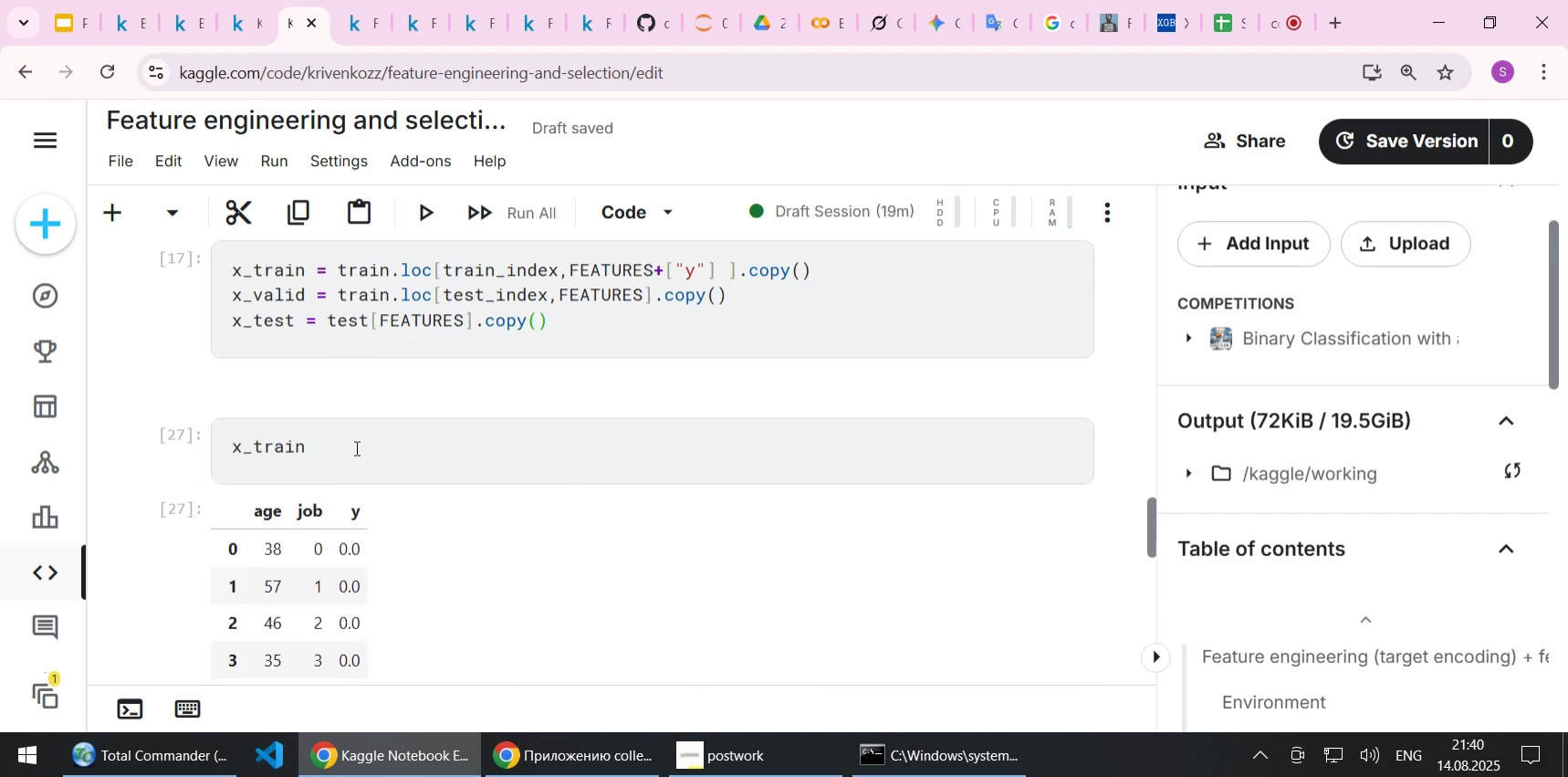 
left_click([355, 447])
 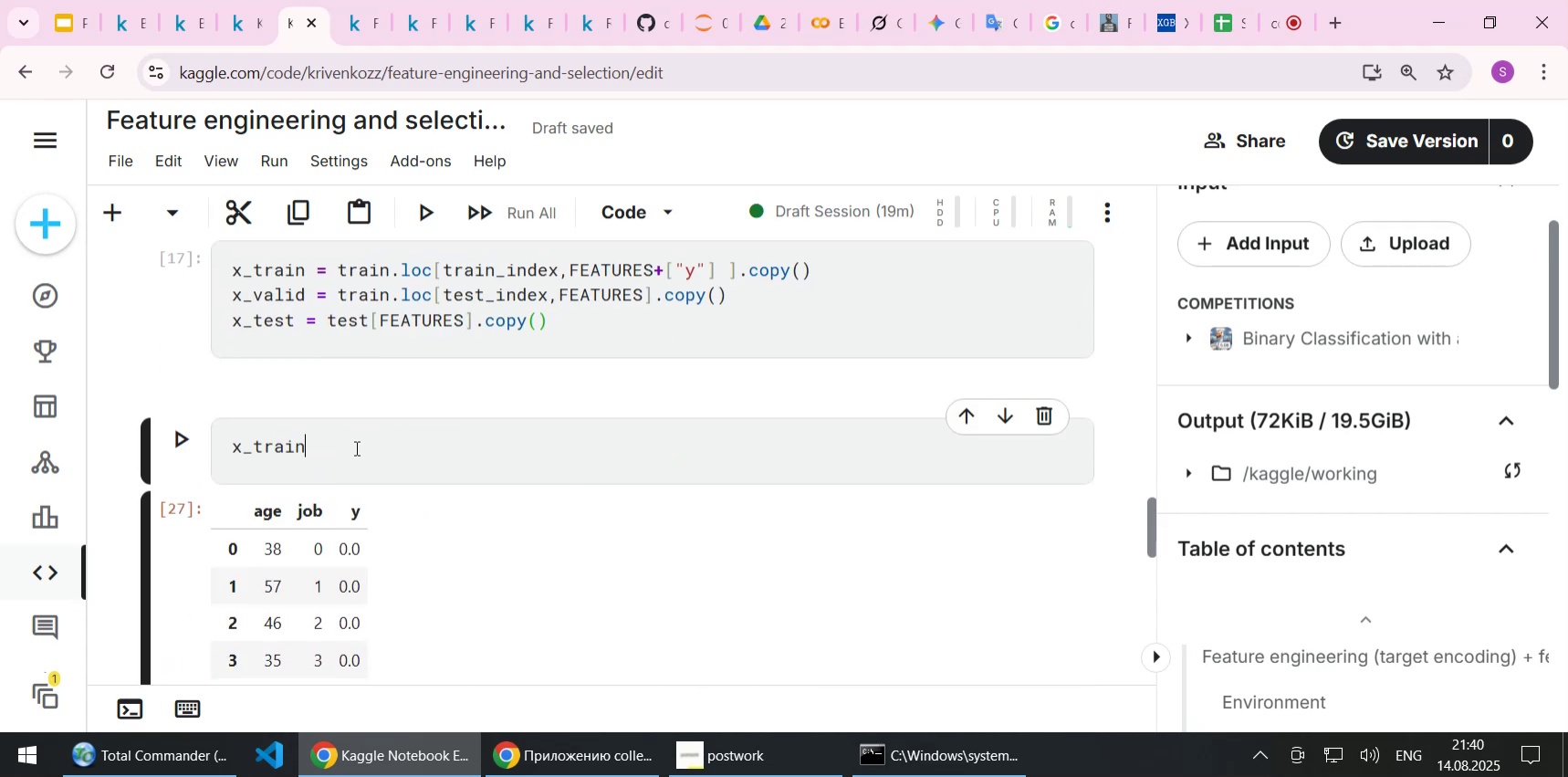 
key(Shift+Enter)
 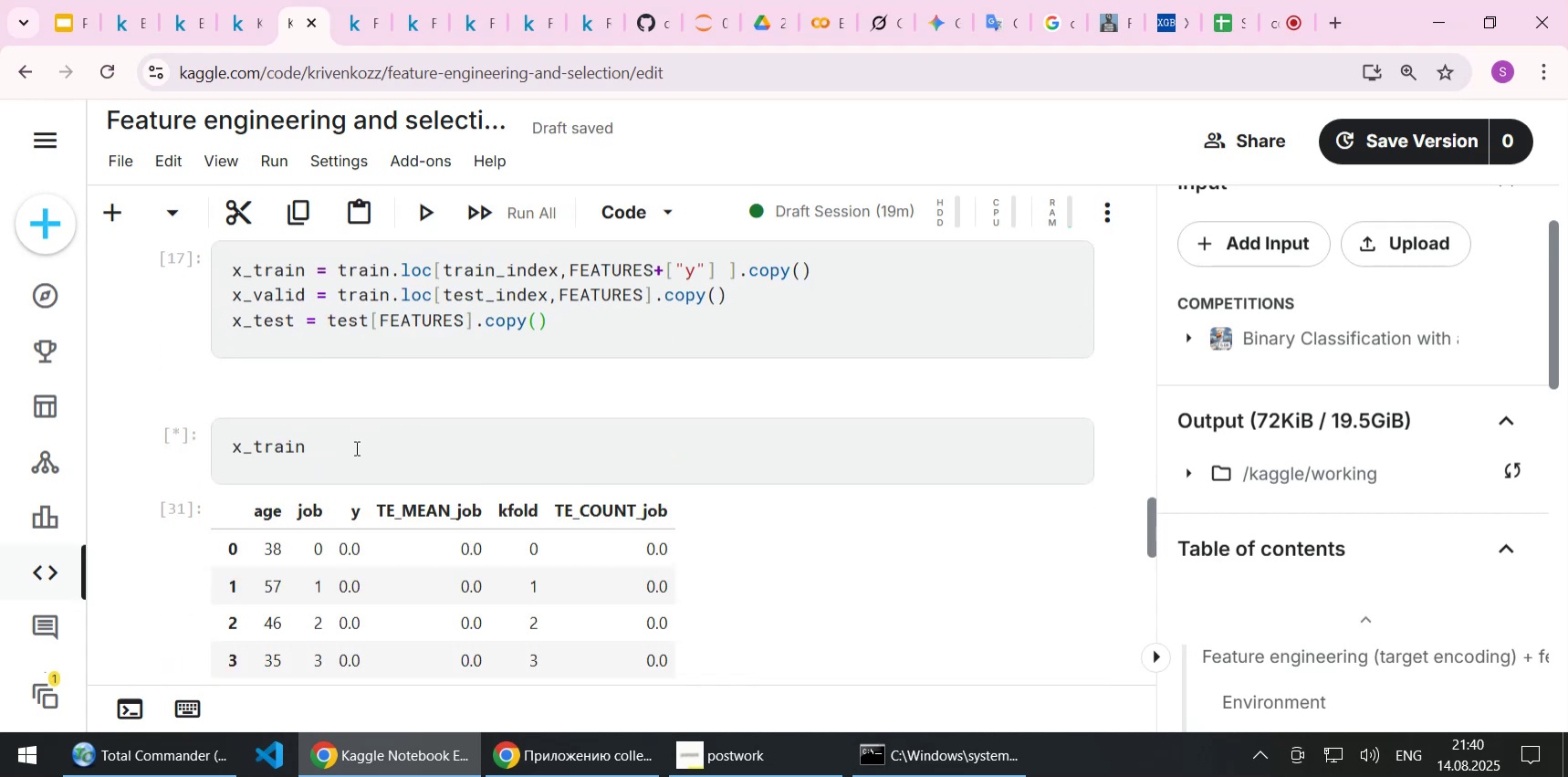 
left_click([355, 447])
 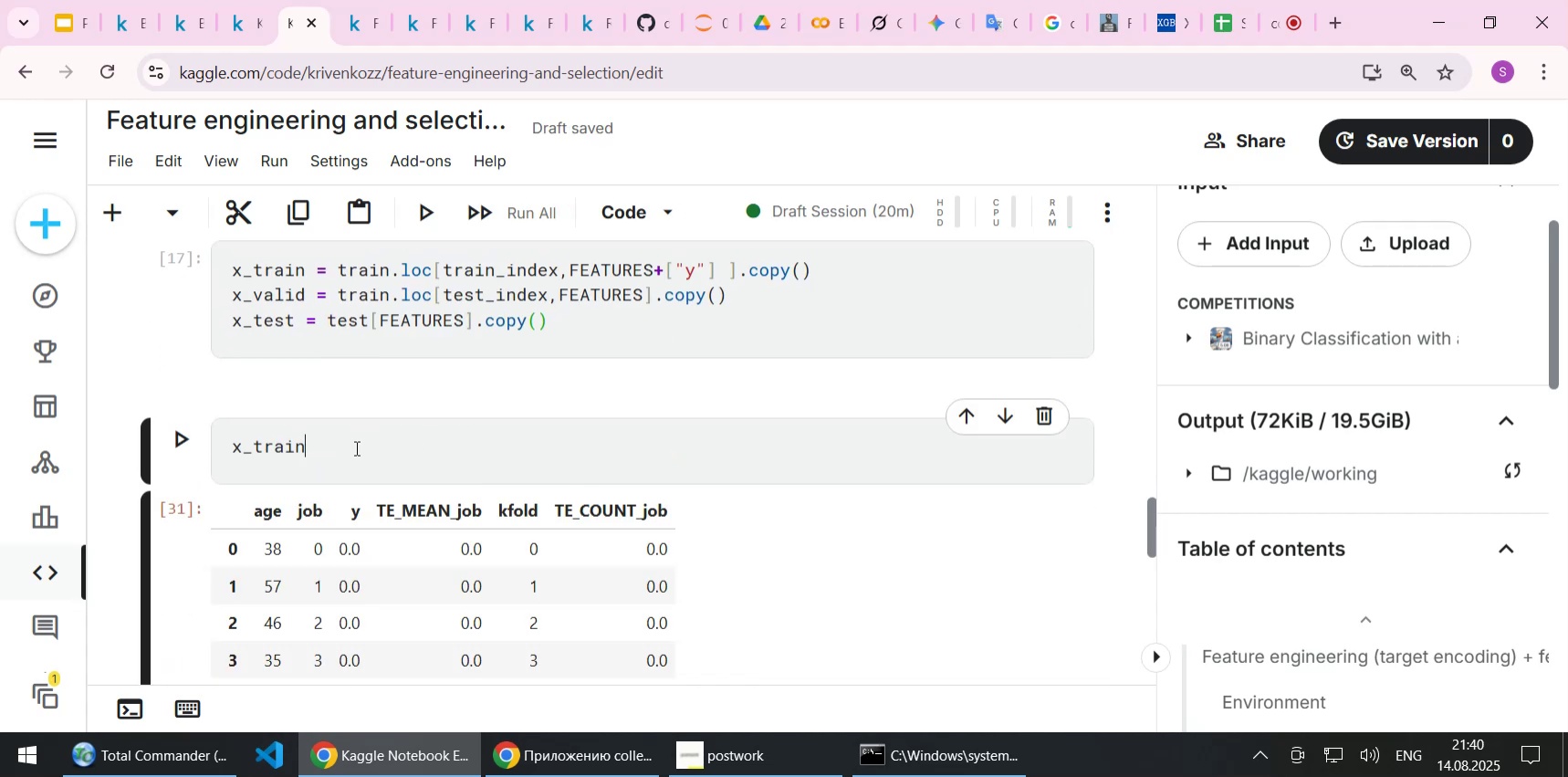 
key(Period)
 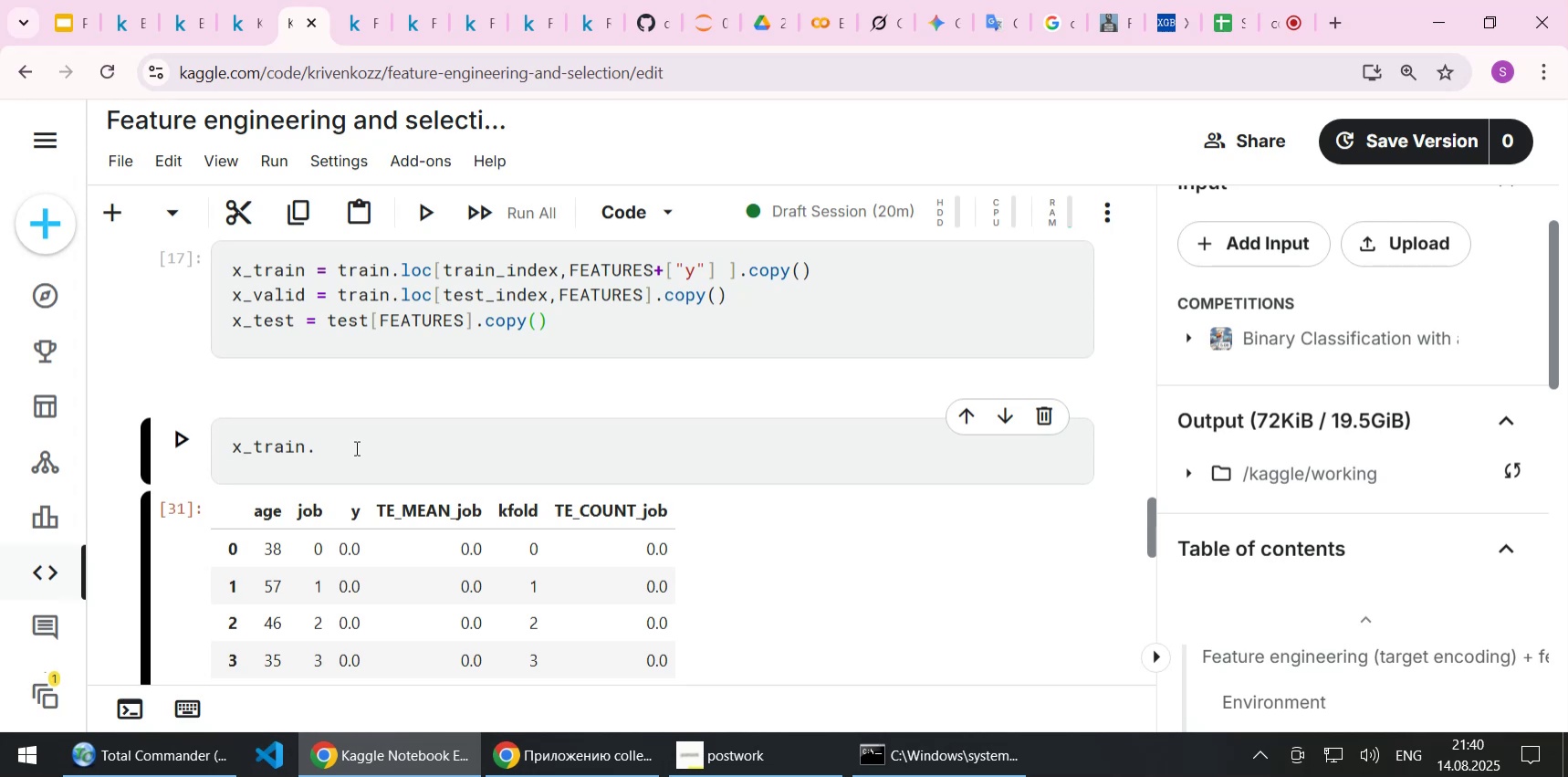 
key(Backspace)
 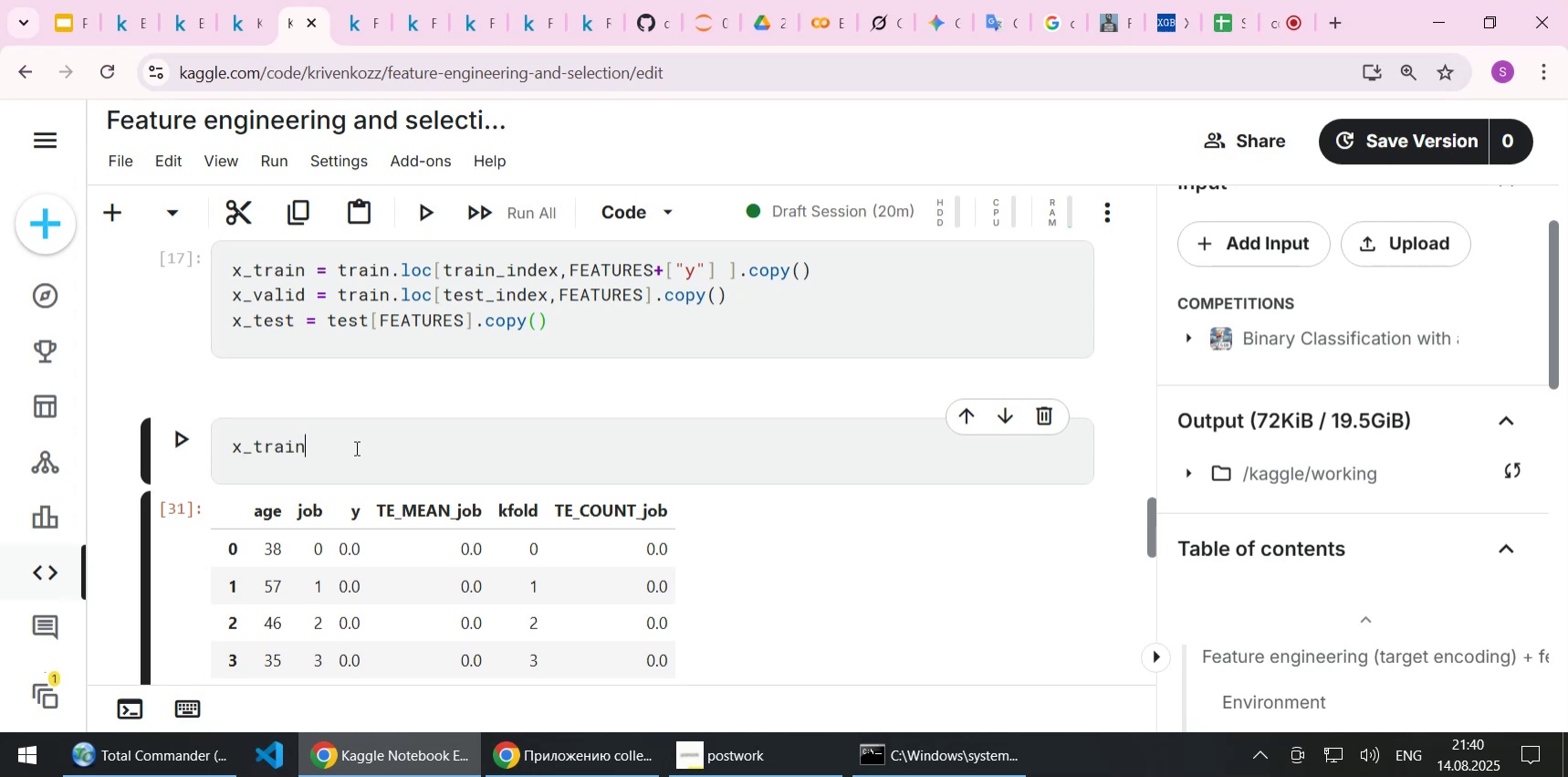 
key(BracketLeft)
 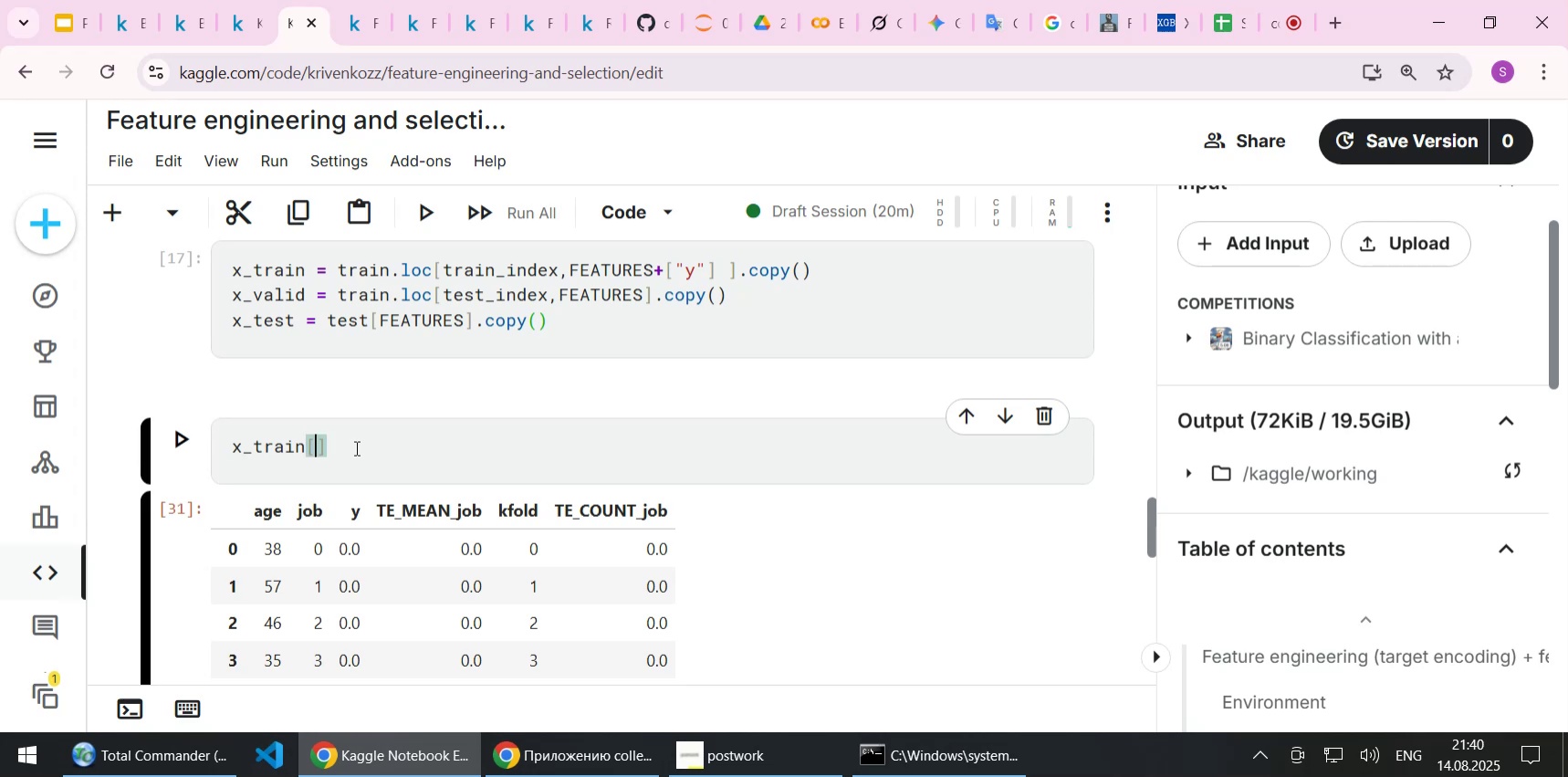 
key(BracketRight)
 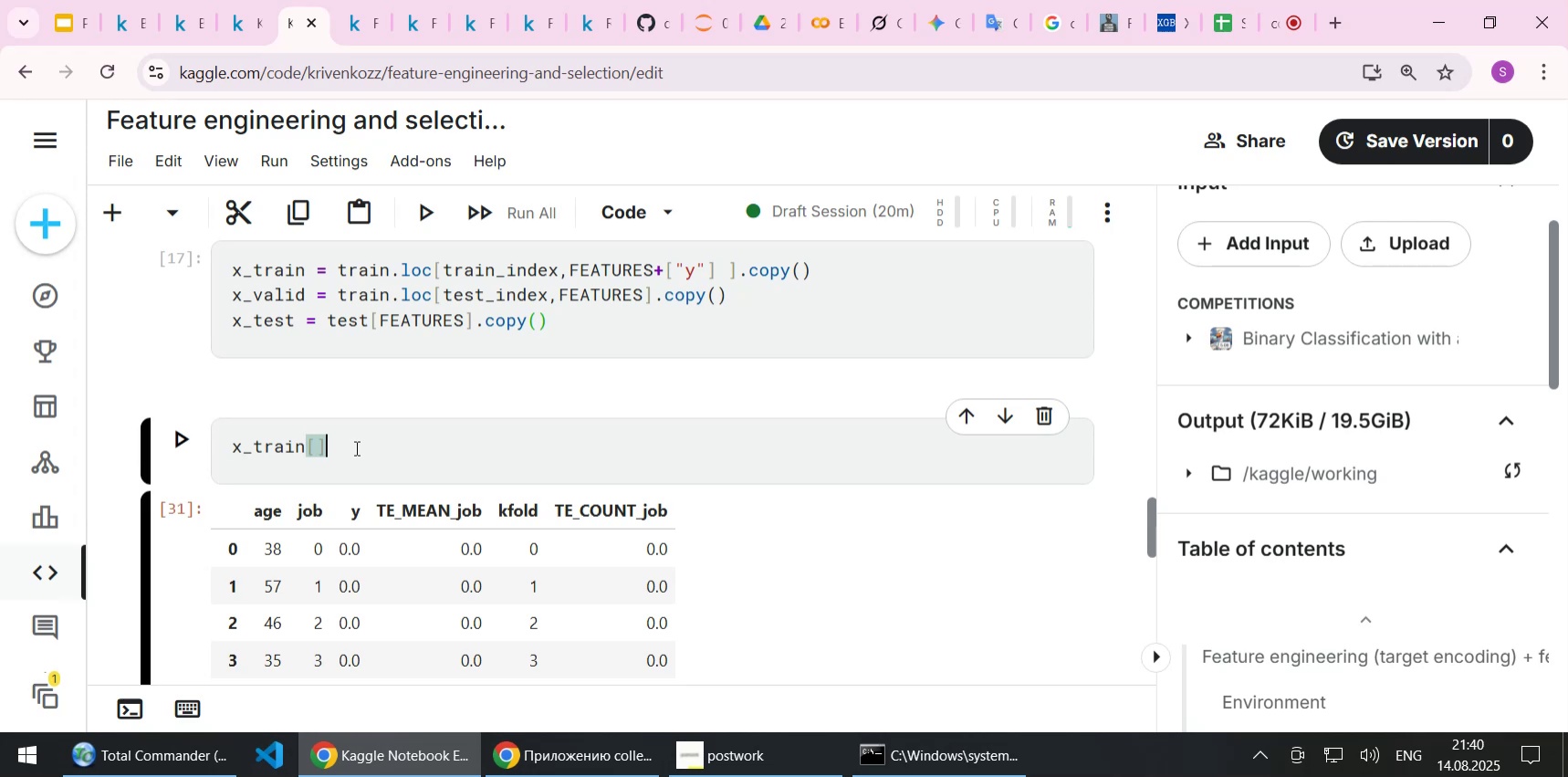 
key(ArrowLeft)
 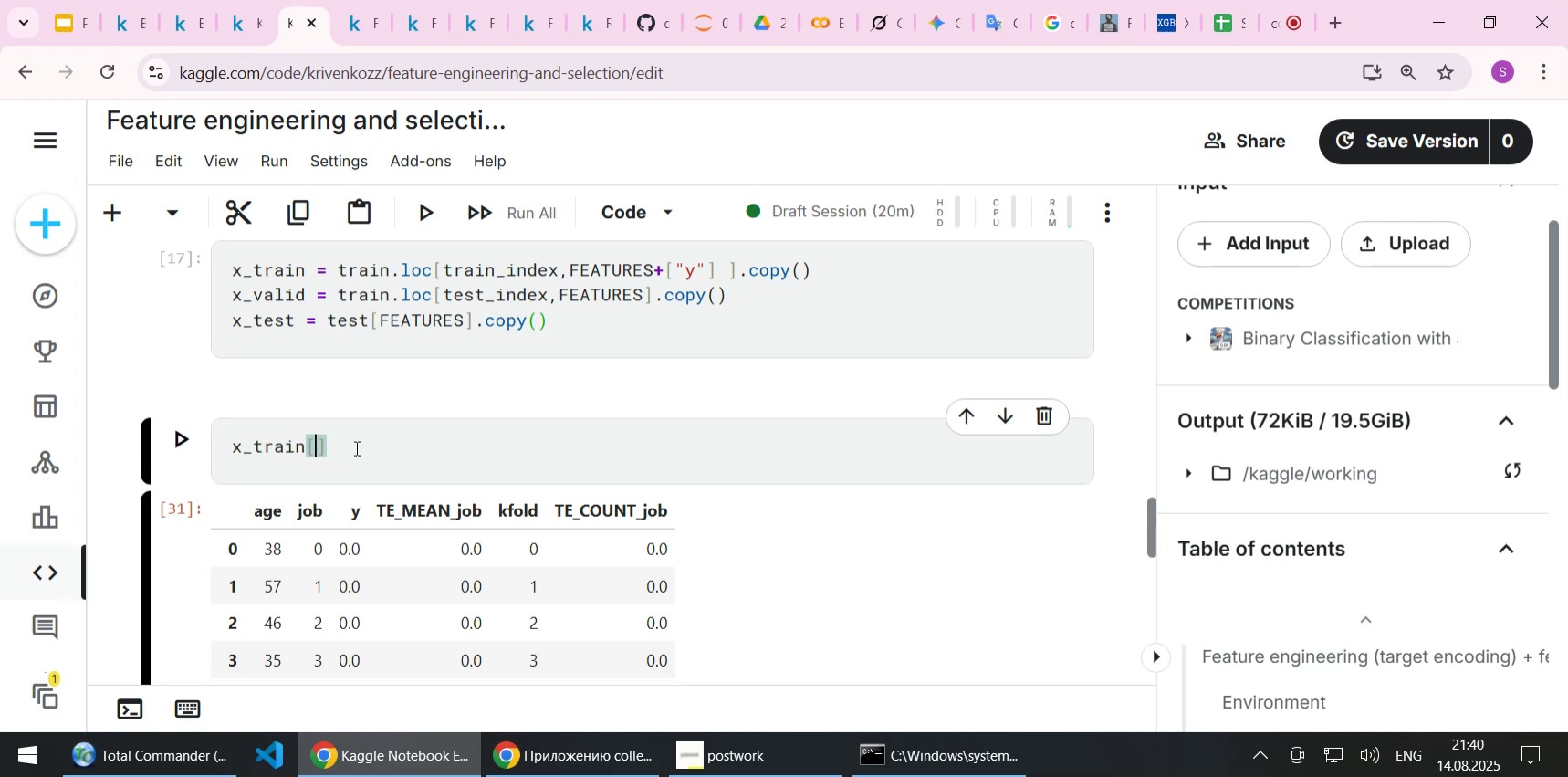 
type('y[End].count())
 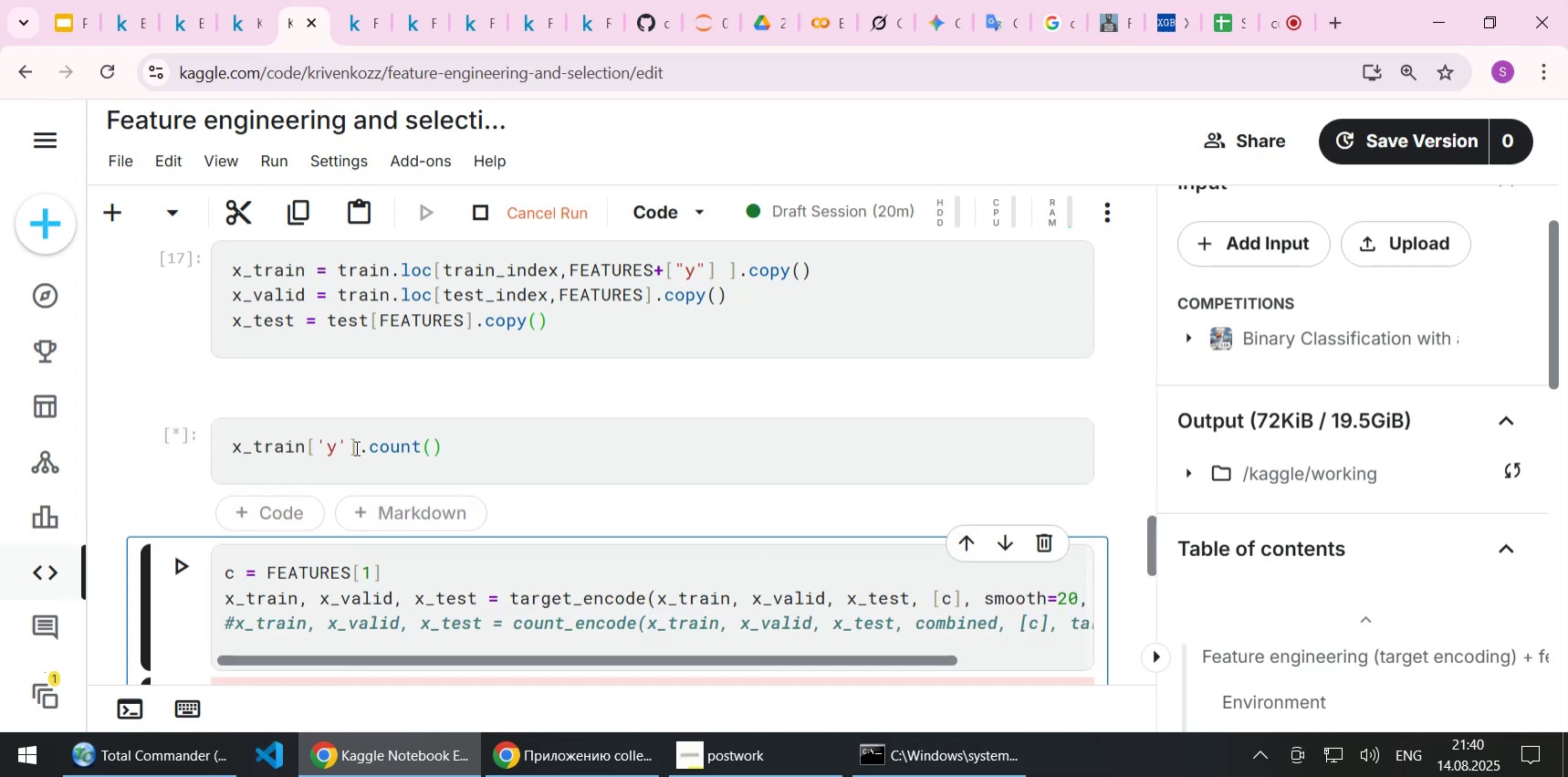 
 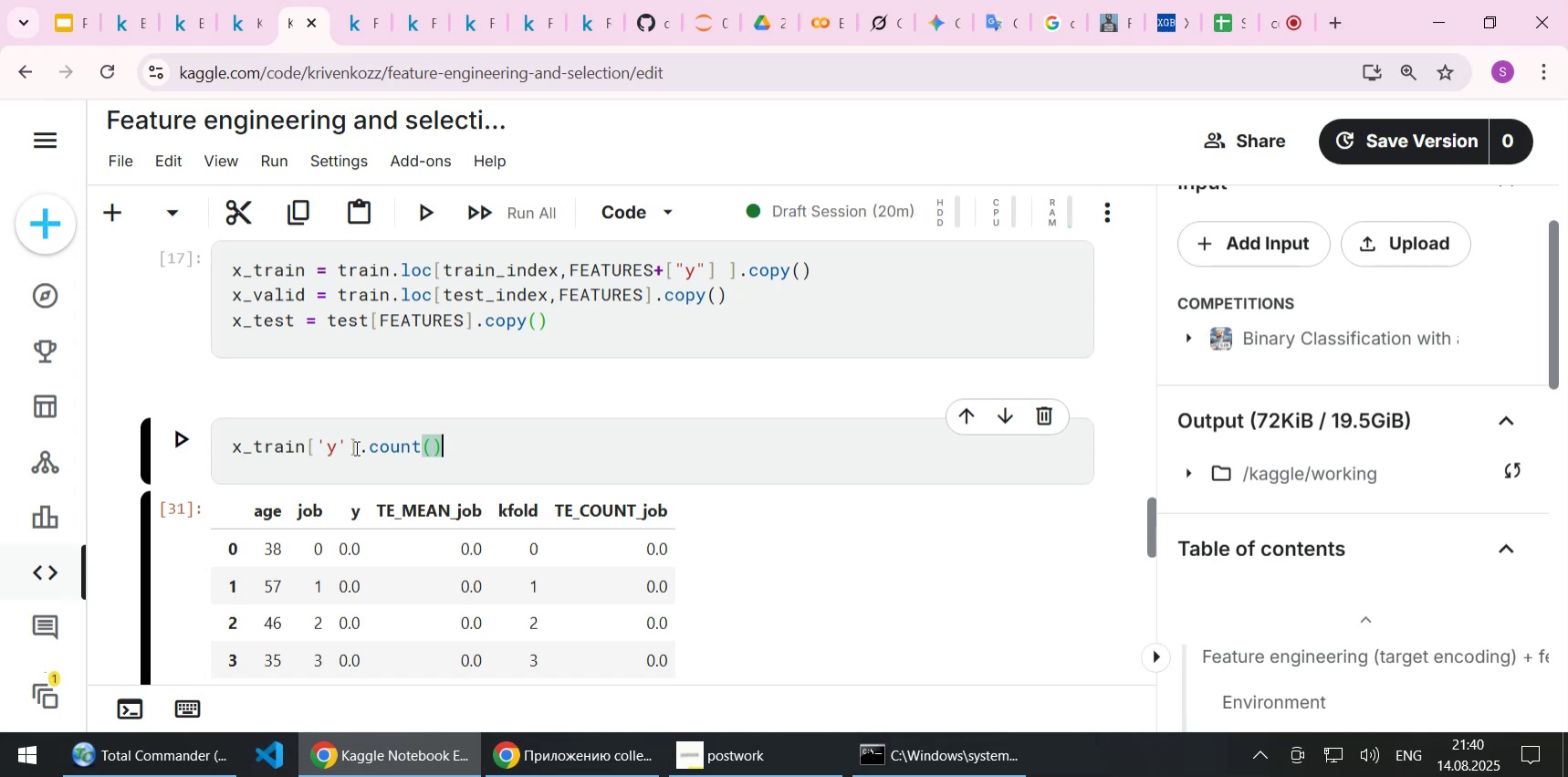 
key(Shift+Enter)
 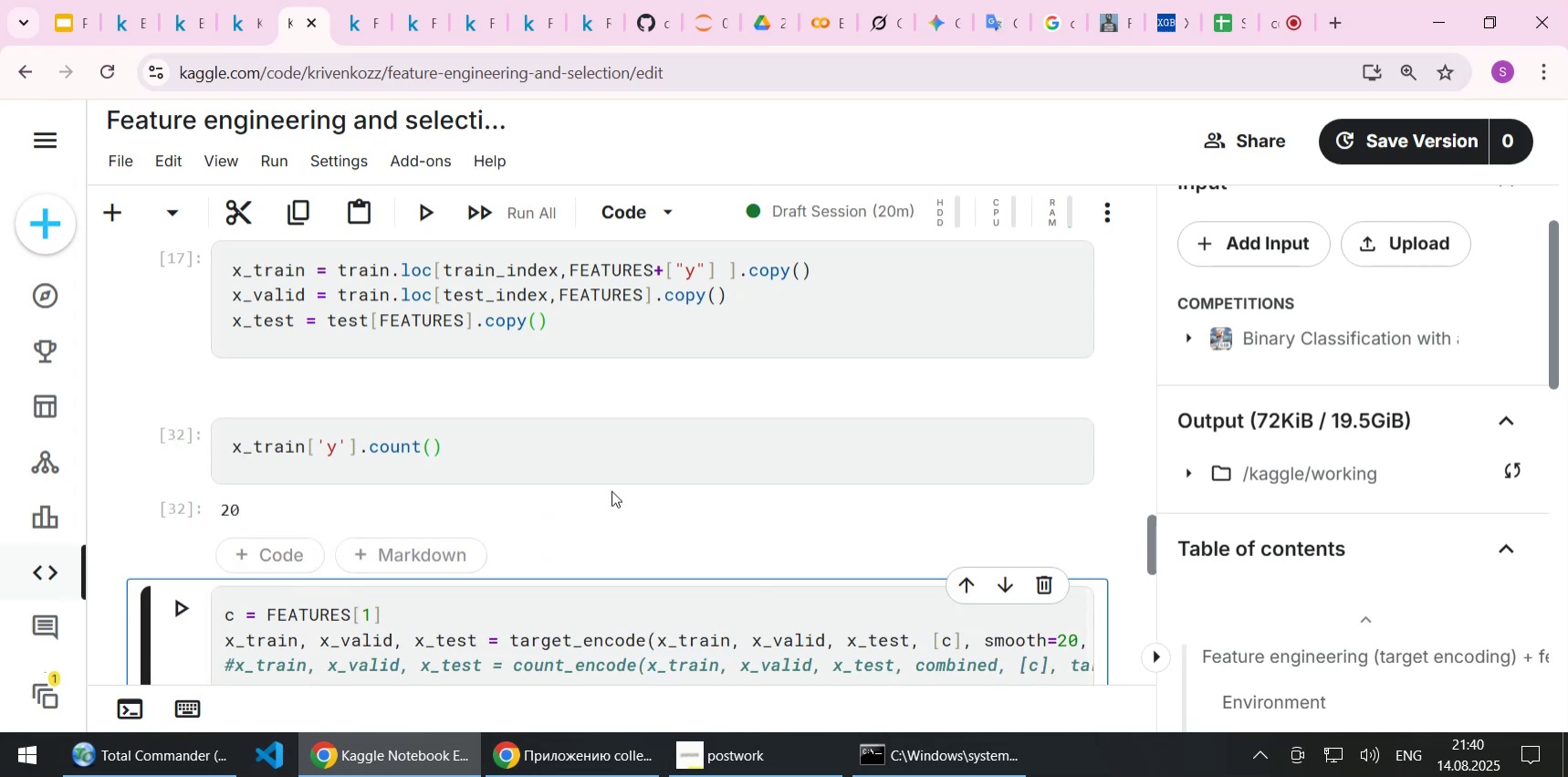 
wait(7.88)
 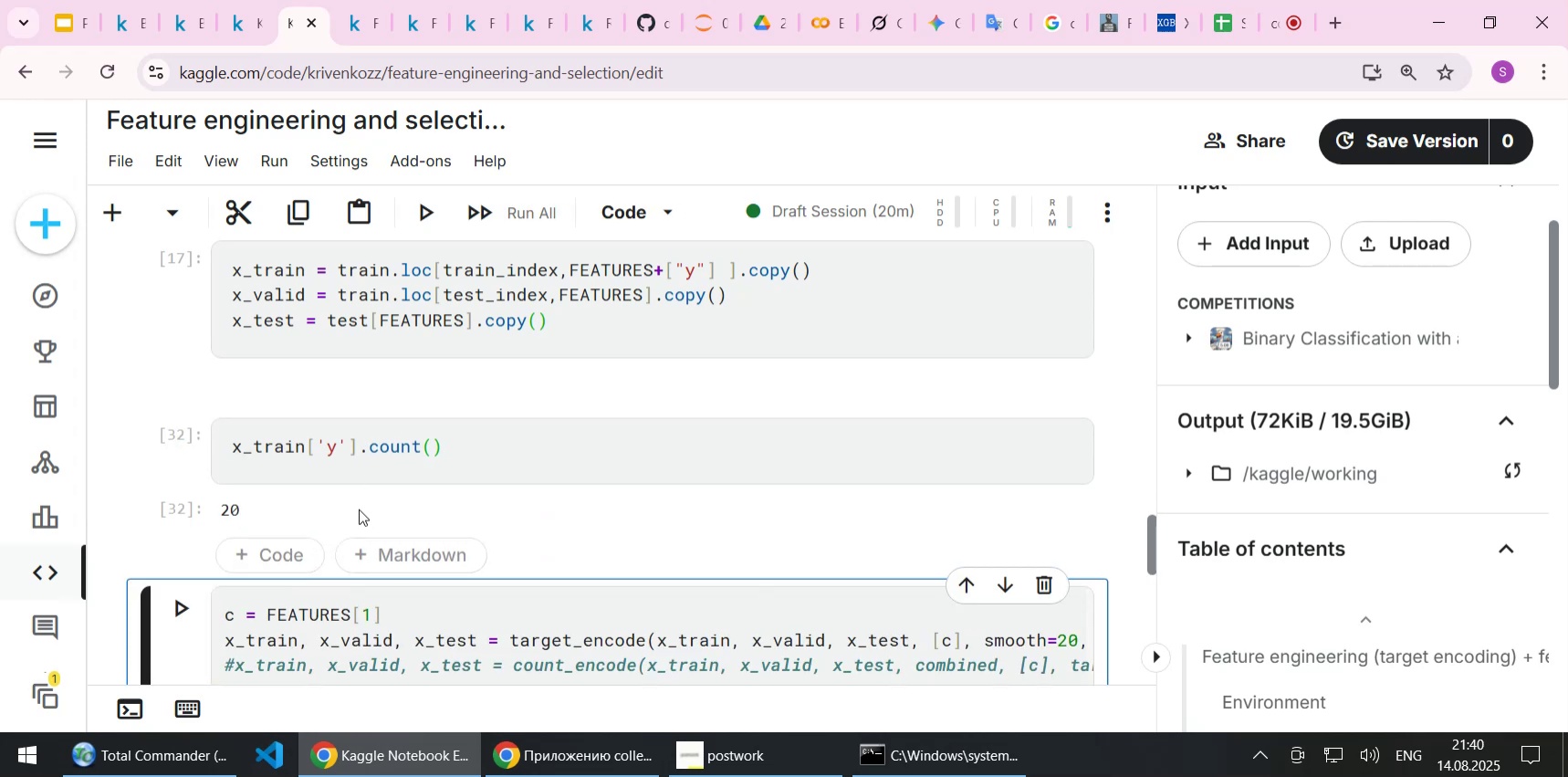 
scroll: coordinate [616, 489], scroll_direction: up, amount: 4.0
 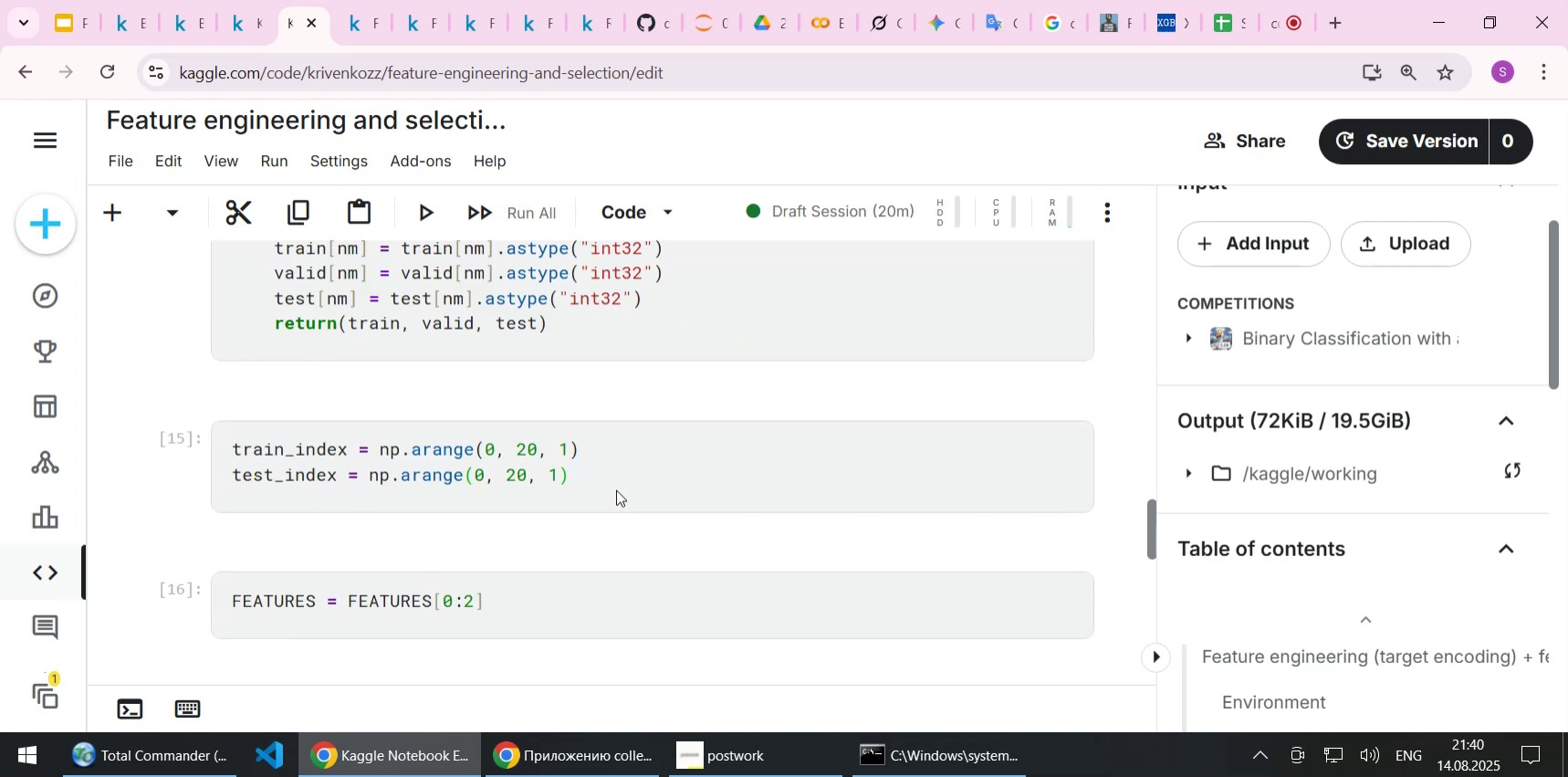 
scroll: coordinate [616, 489], scroll_direction: down, amount: 6.0
 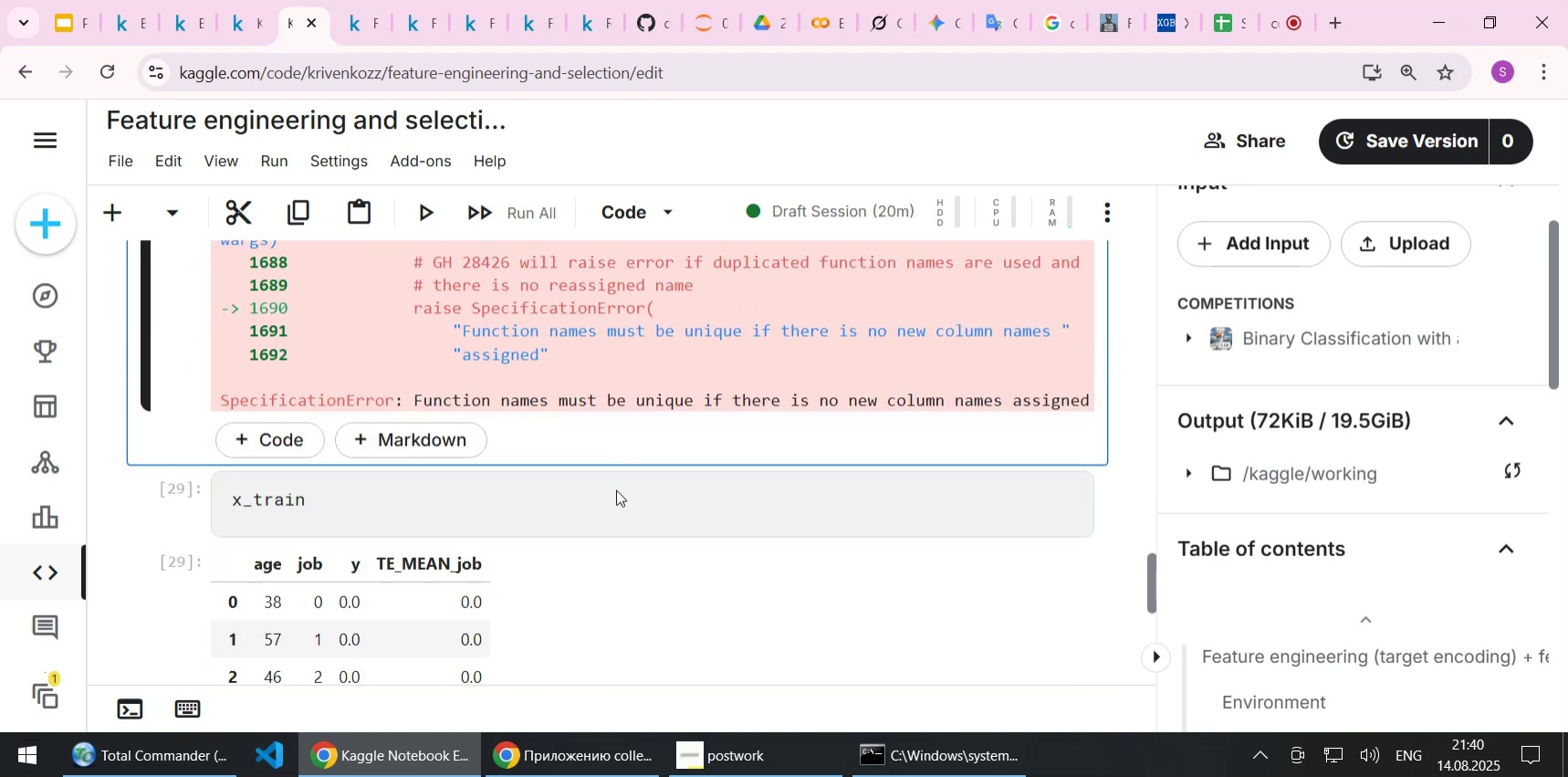 
scroll: coordinate [616, 489], scroll_direction: up, amount: 17.0
 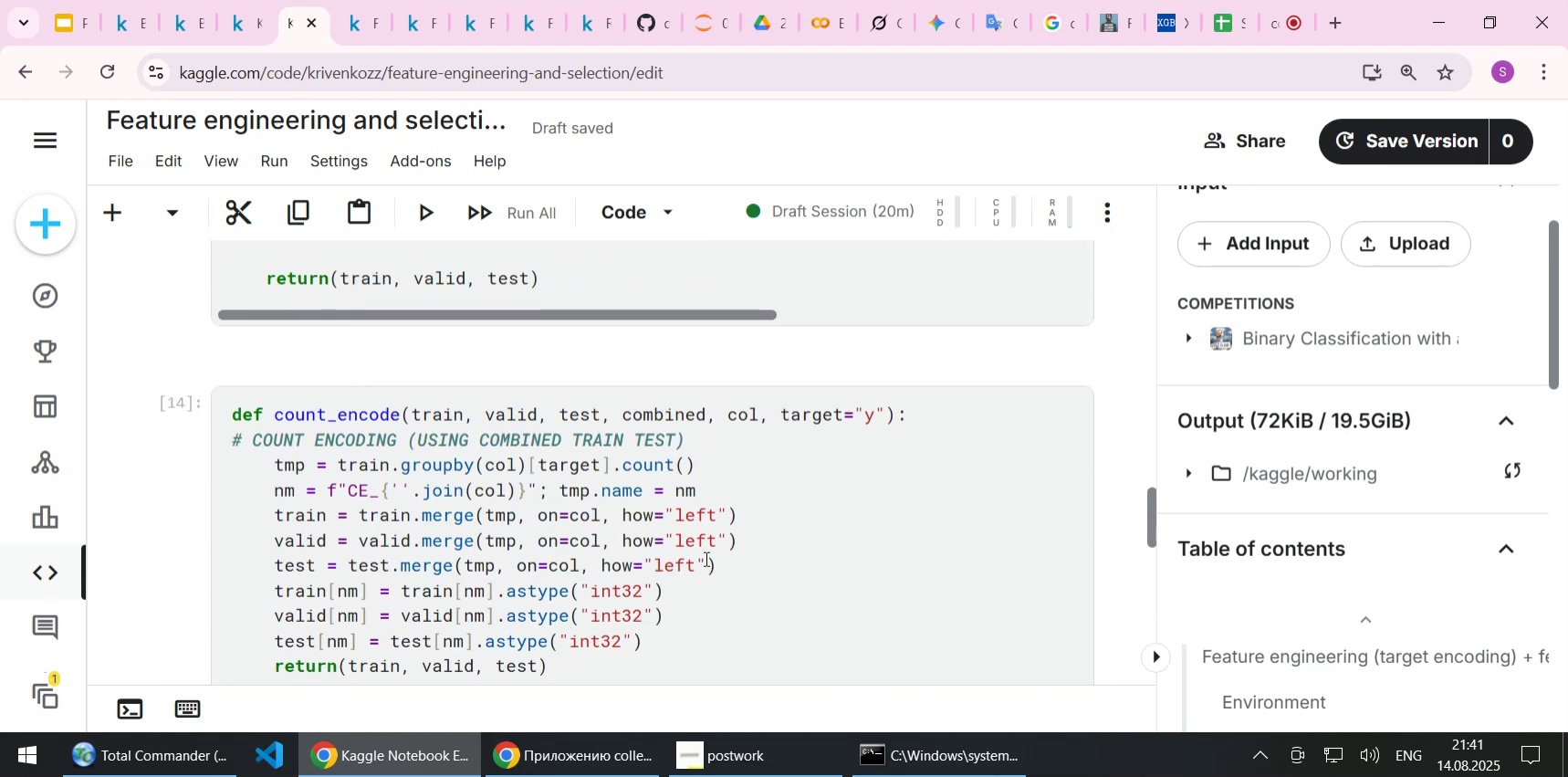 
wait(11.37)
 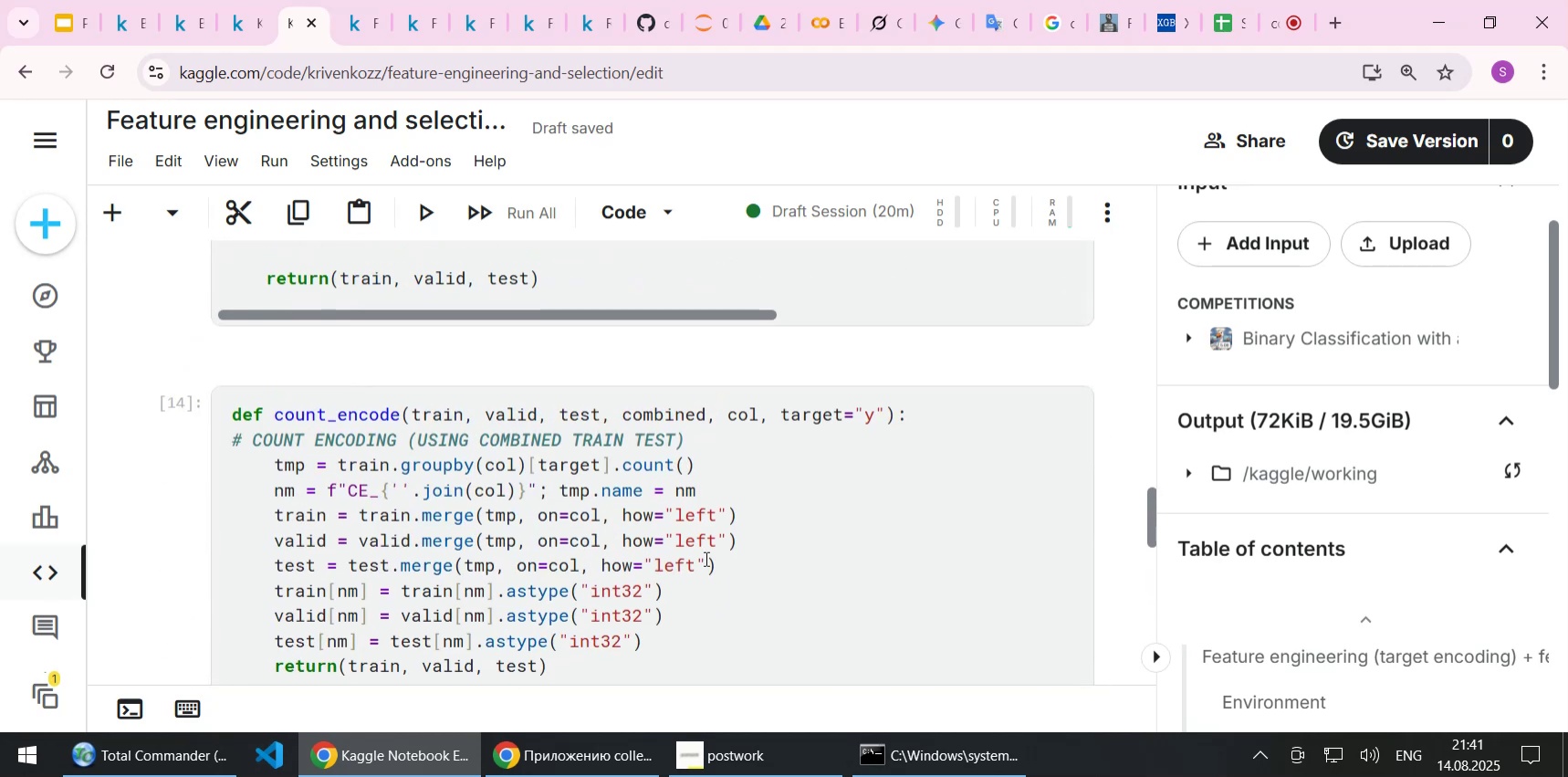 
scroll: coordinate [687, 558], scroll_direction: up, amount: 5.0
 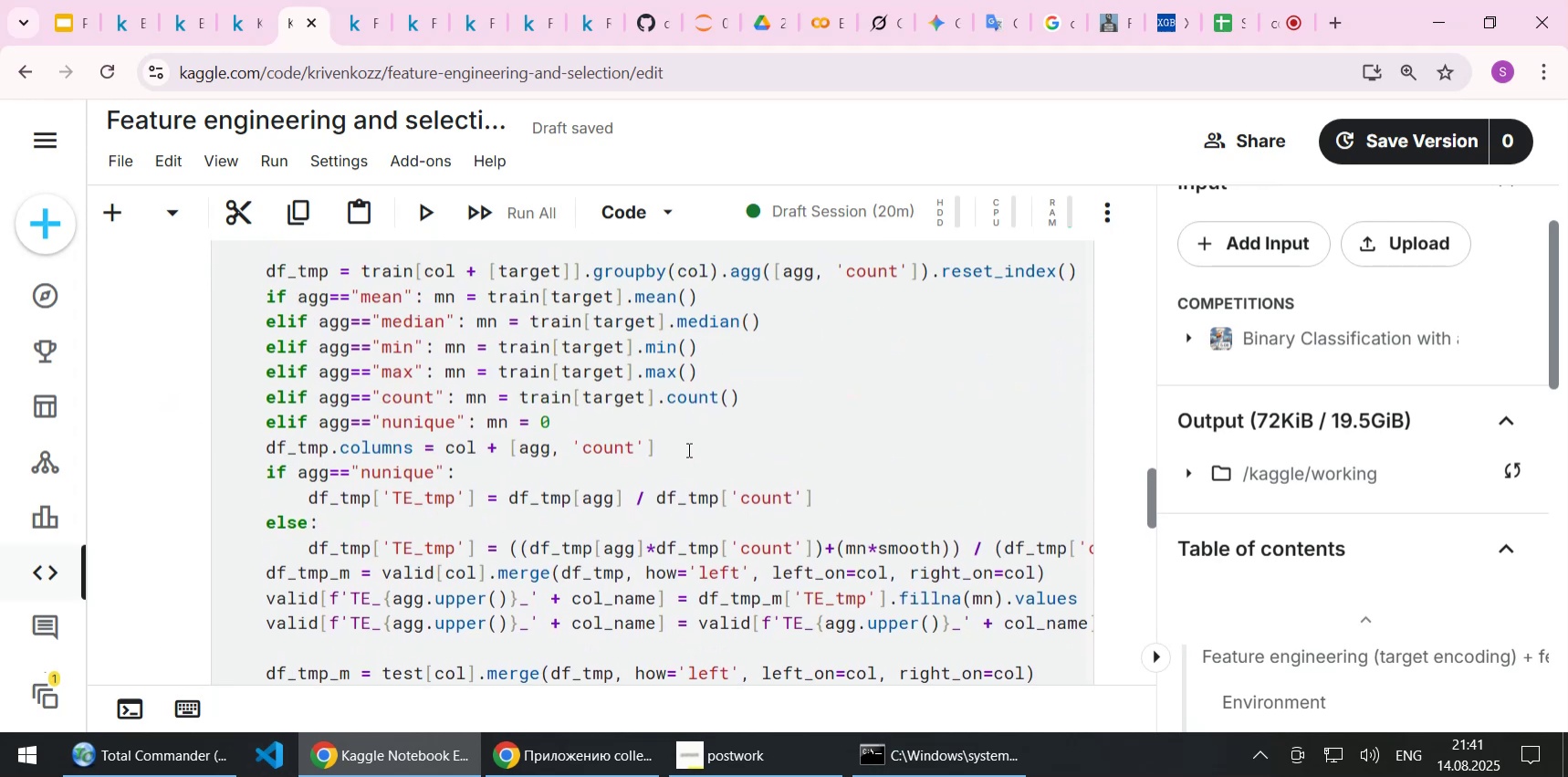 
left_click([718, 411])
 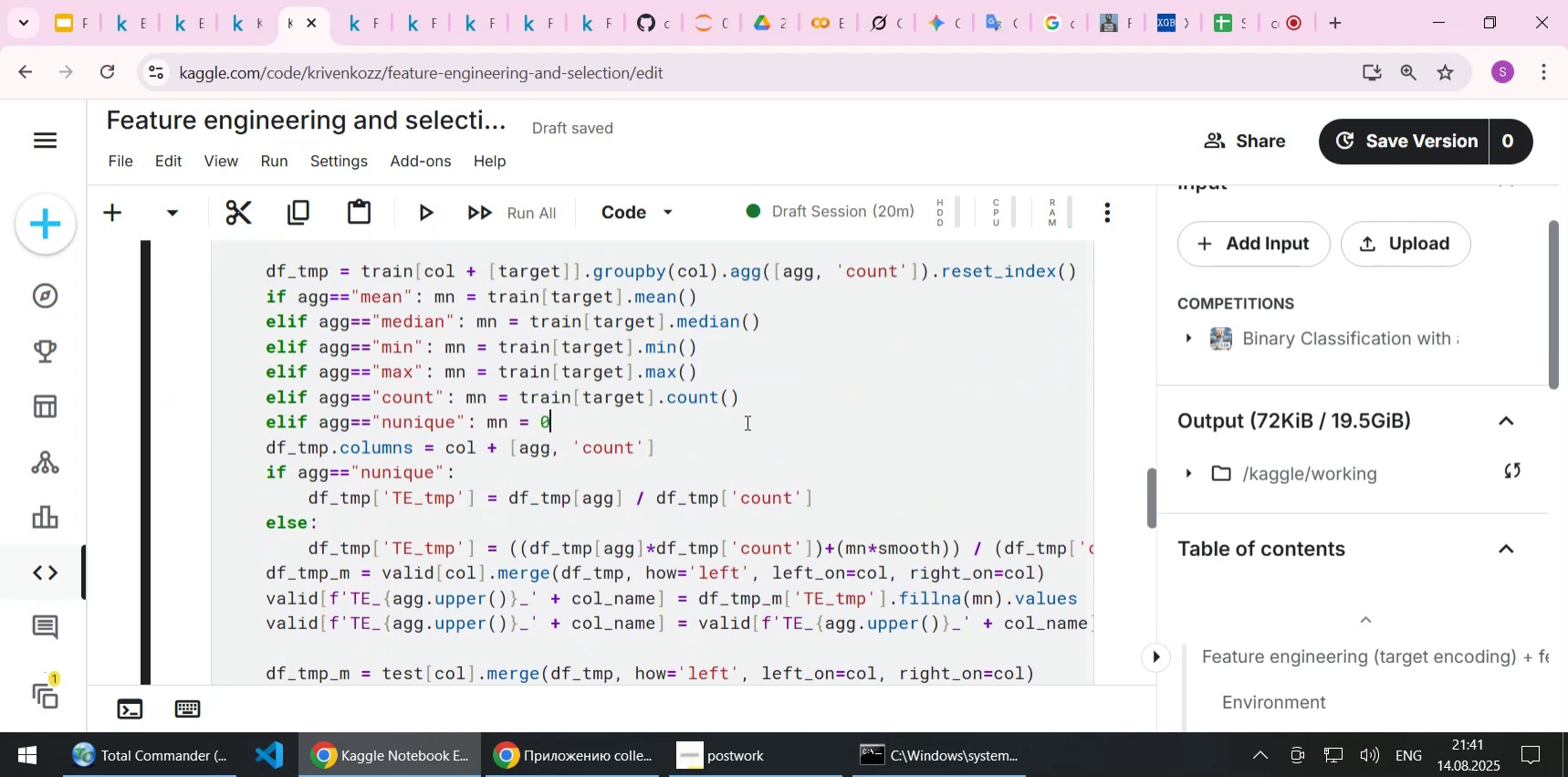 
key(ArrowUp)
 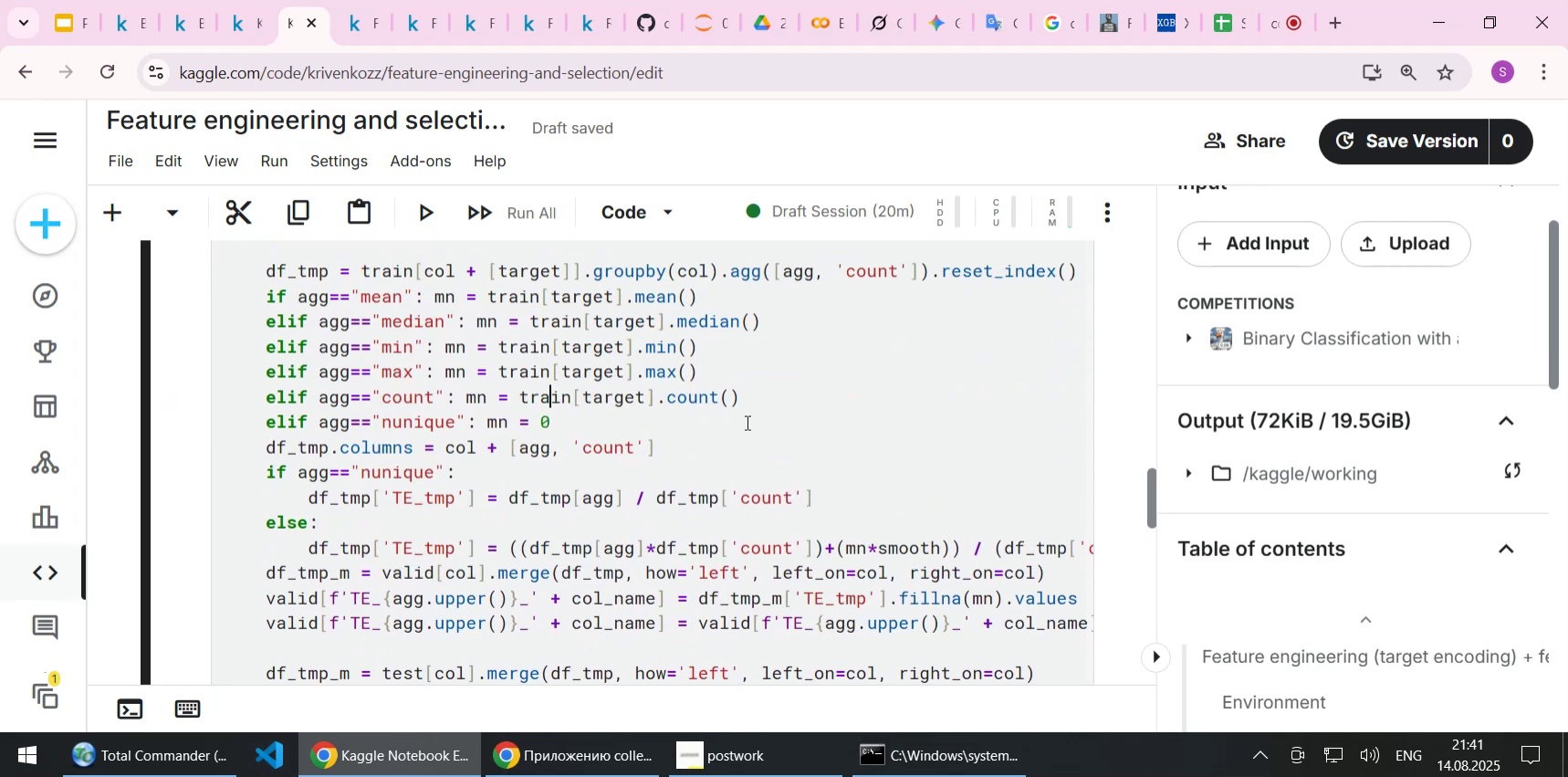 
key(Home)
 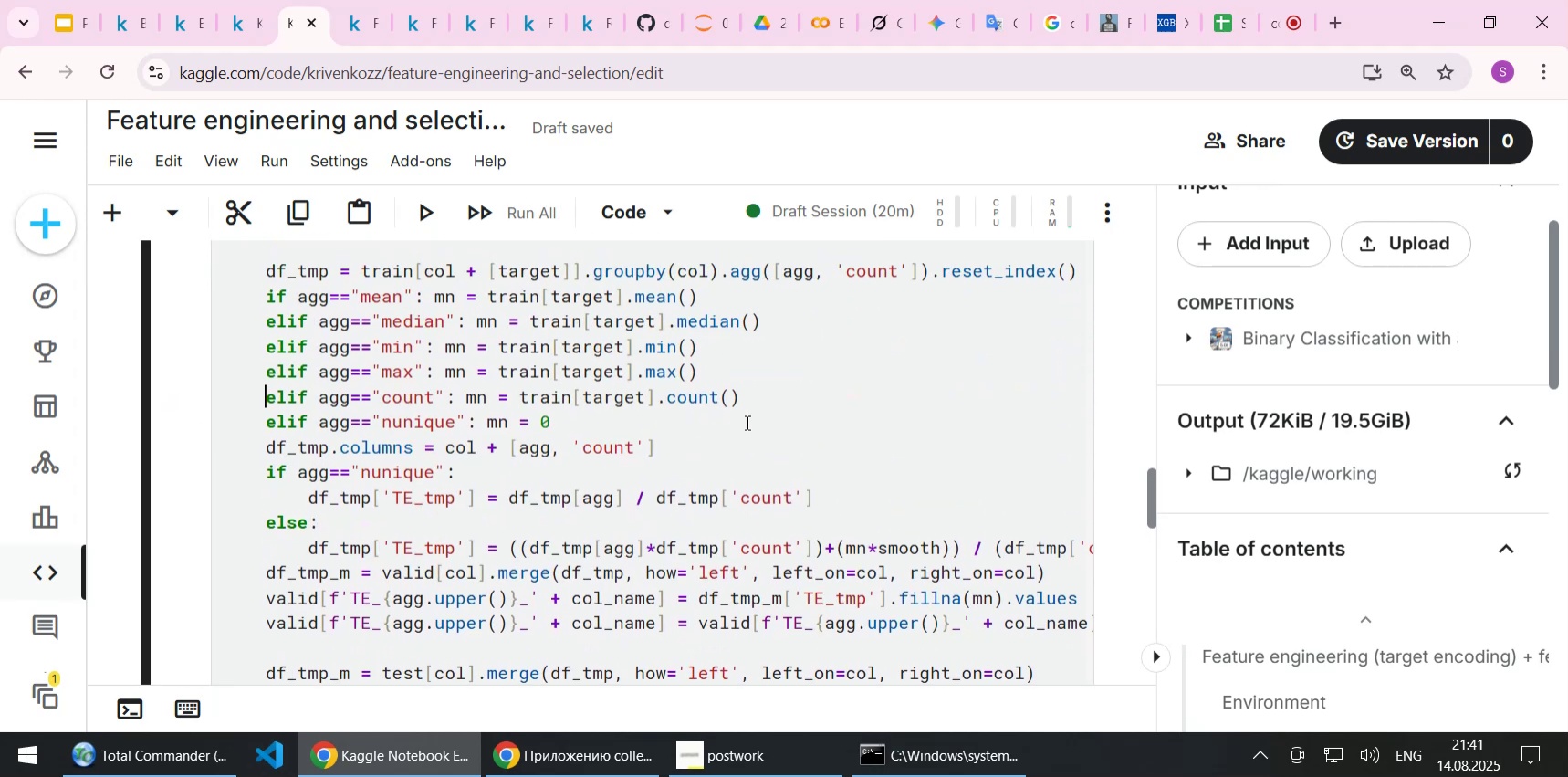 
key(Home)
 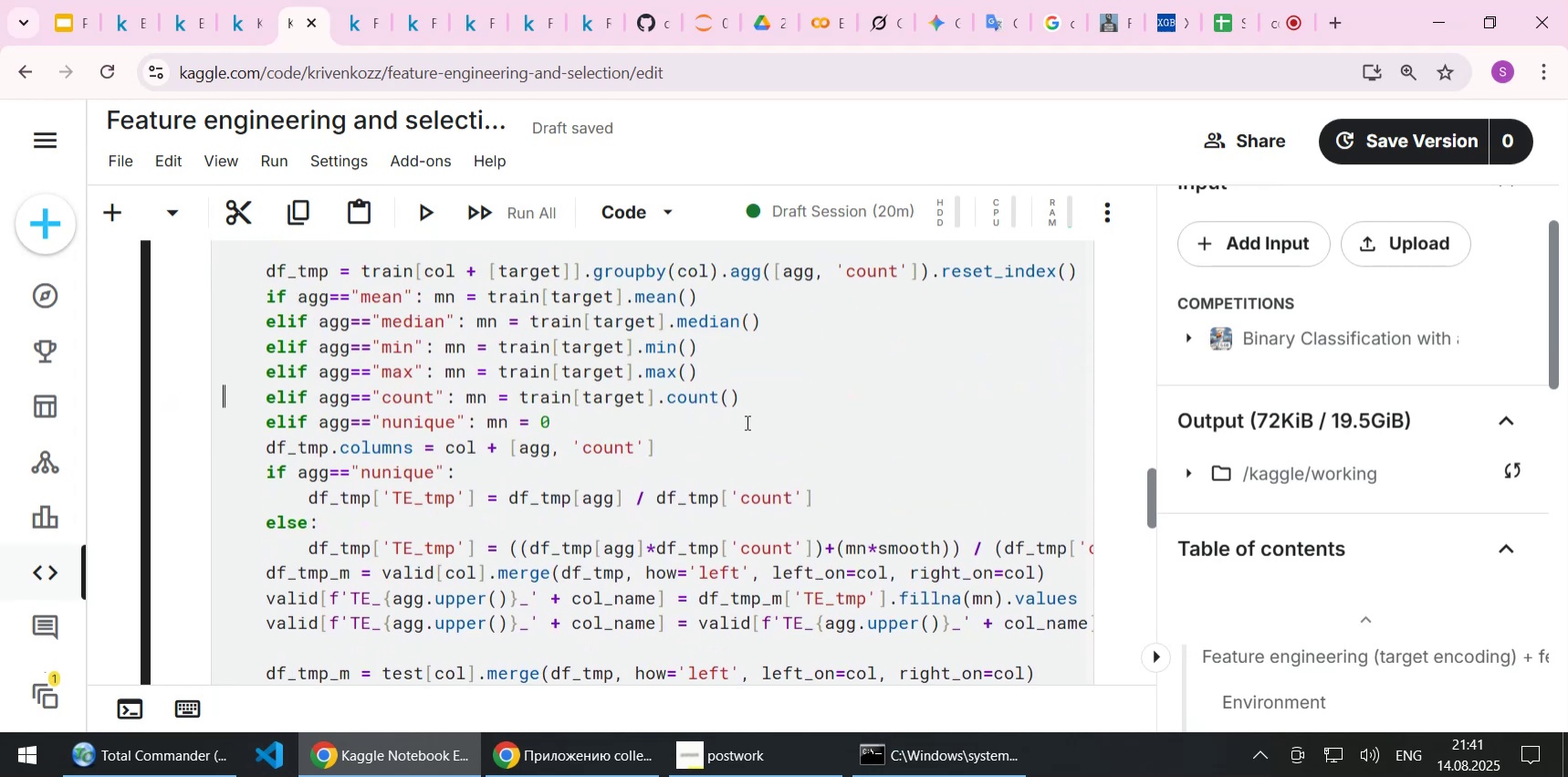 
key(Shift+ShiftLeft)
 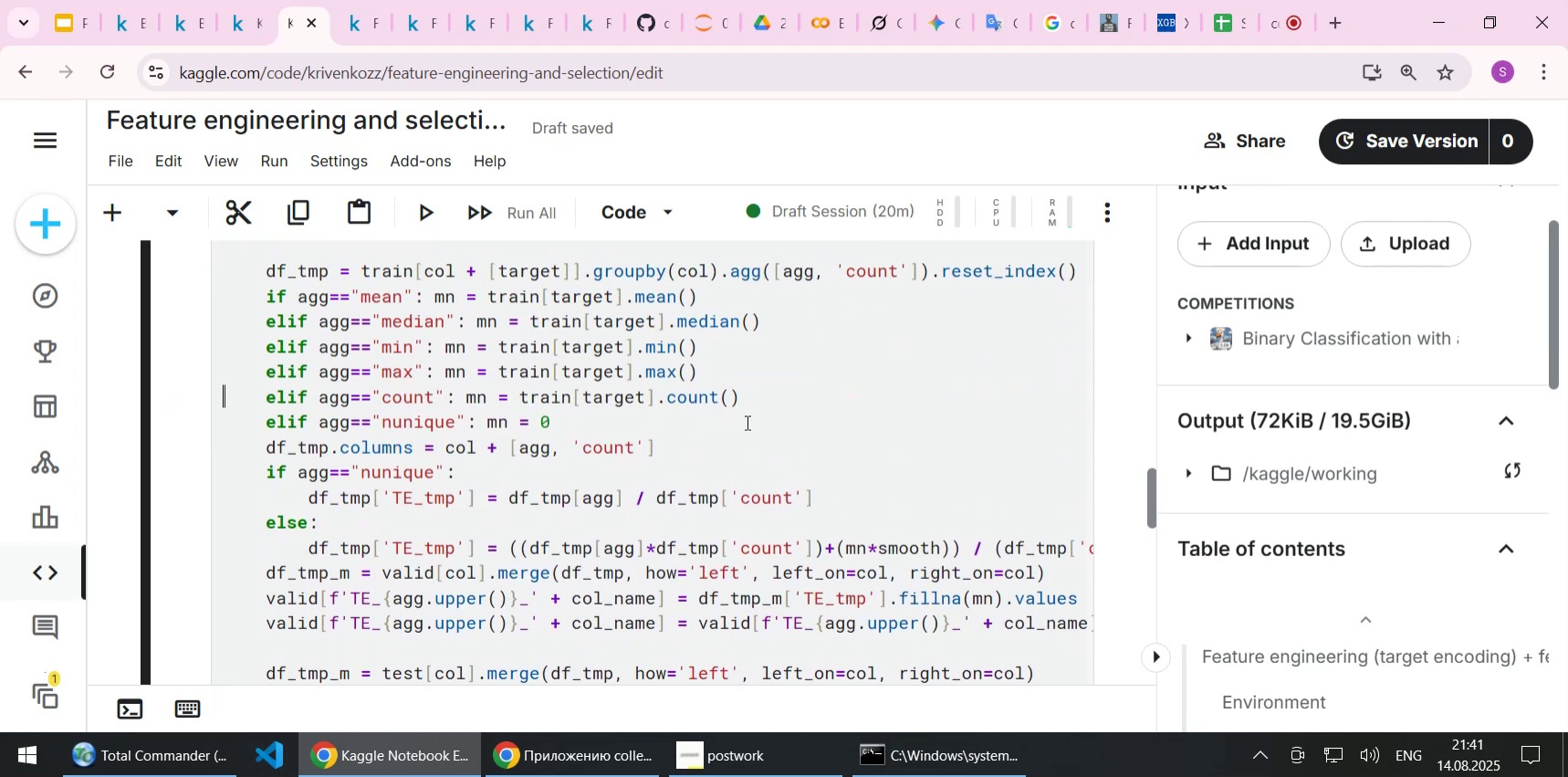 
key(Shift+End)
 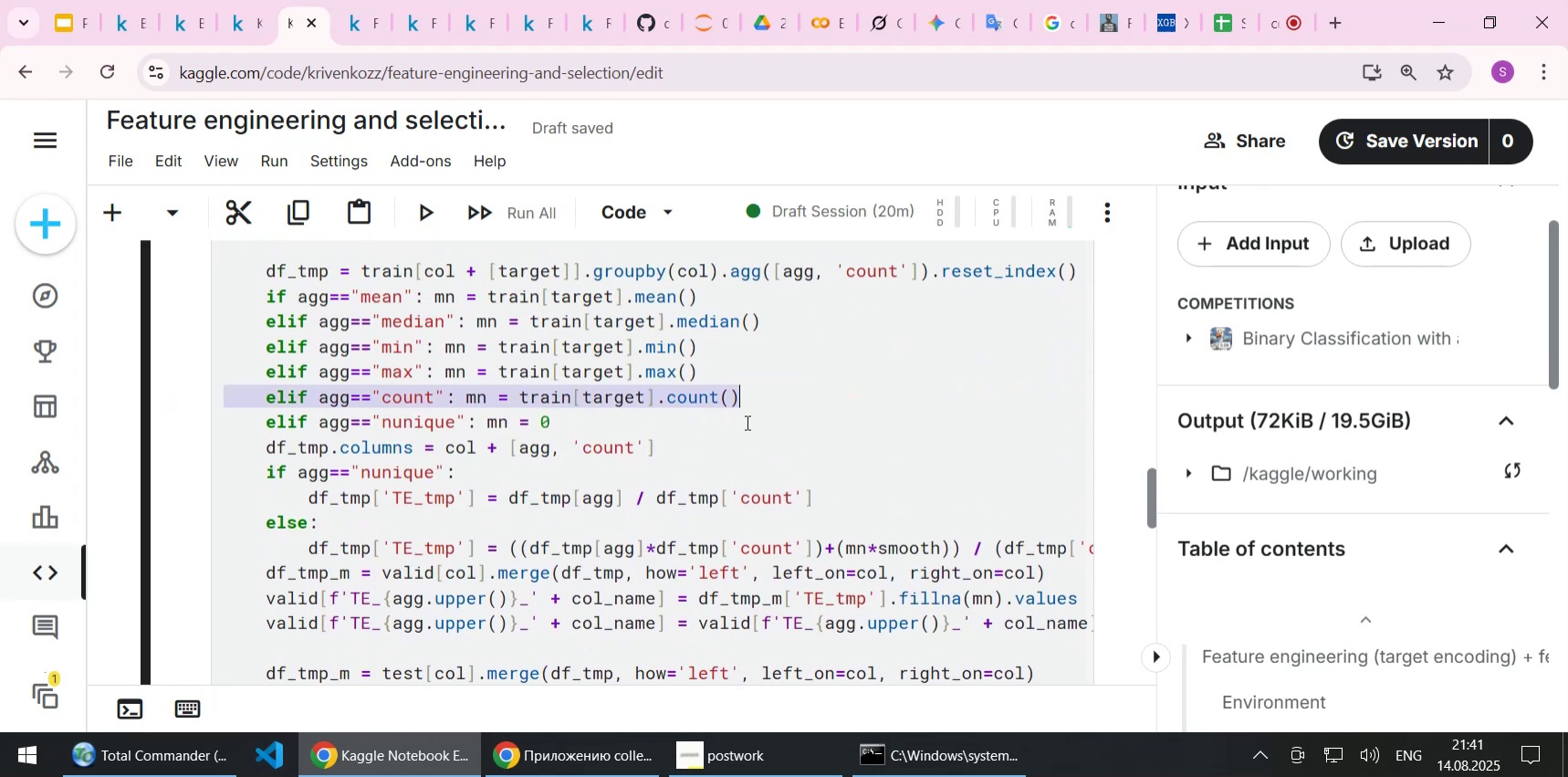 
key(Delete)
 